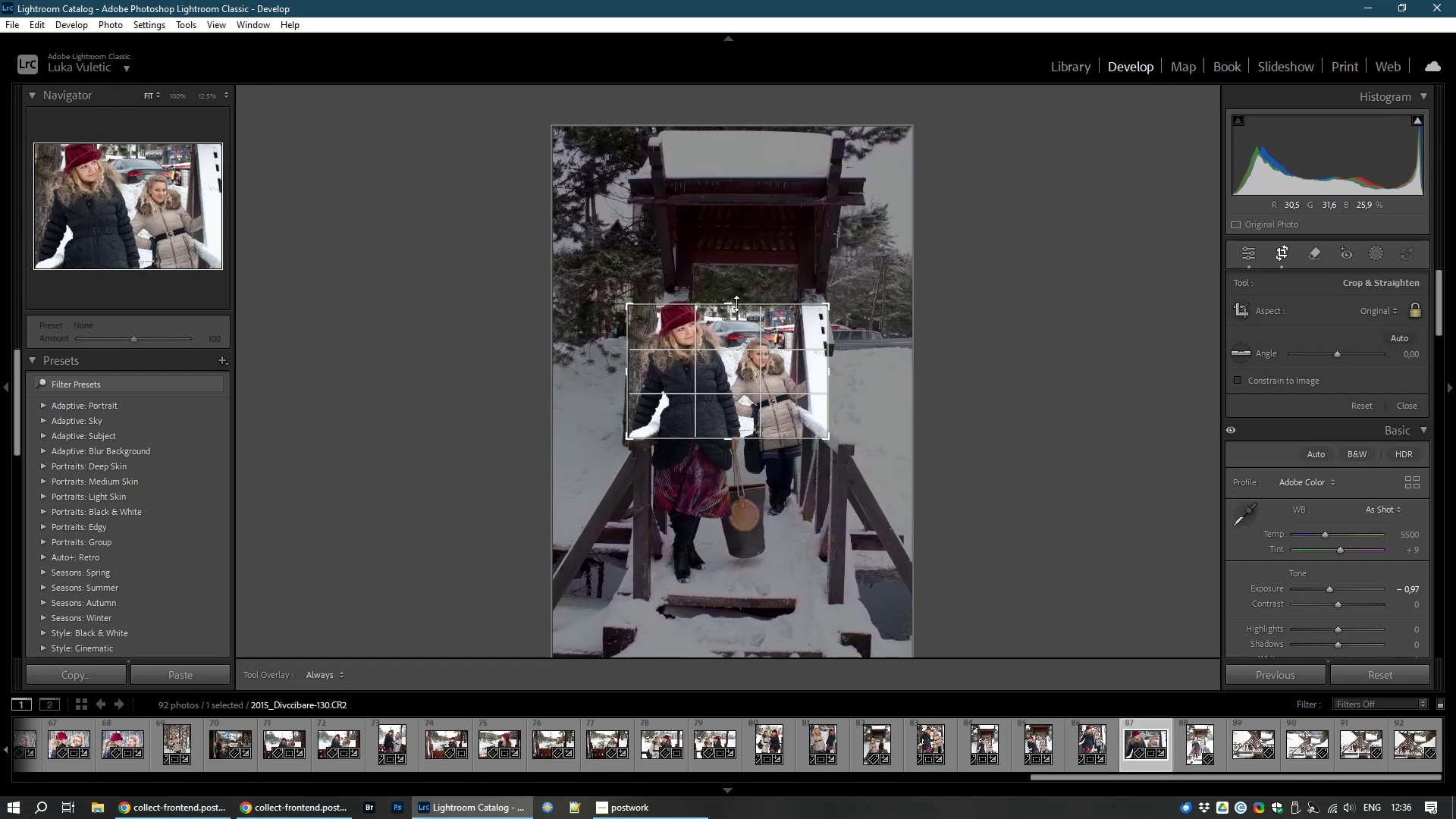 
left_click_drag(start_coordinate=[729, 302], to_coordinate=[731, 294])
 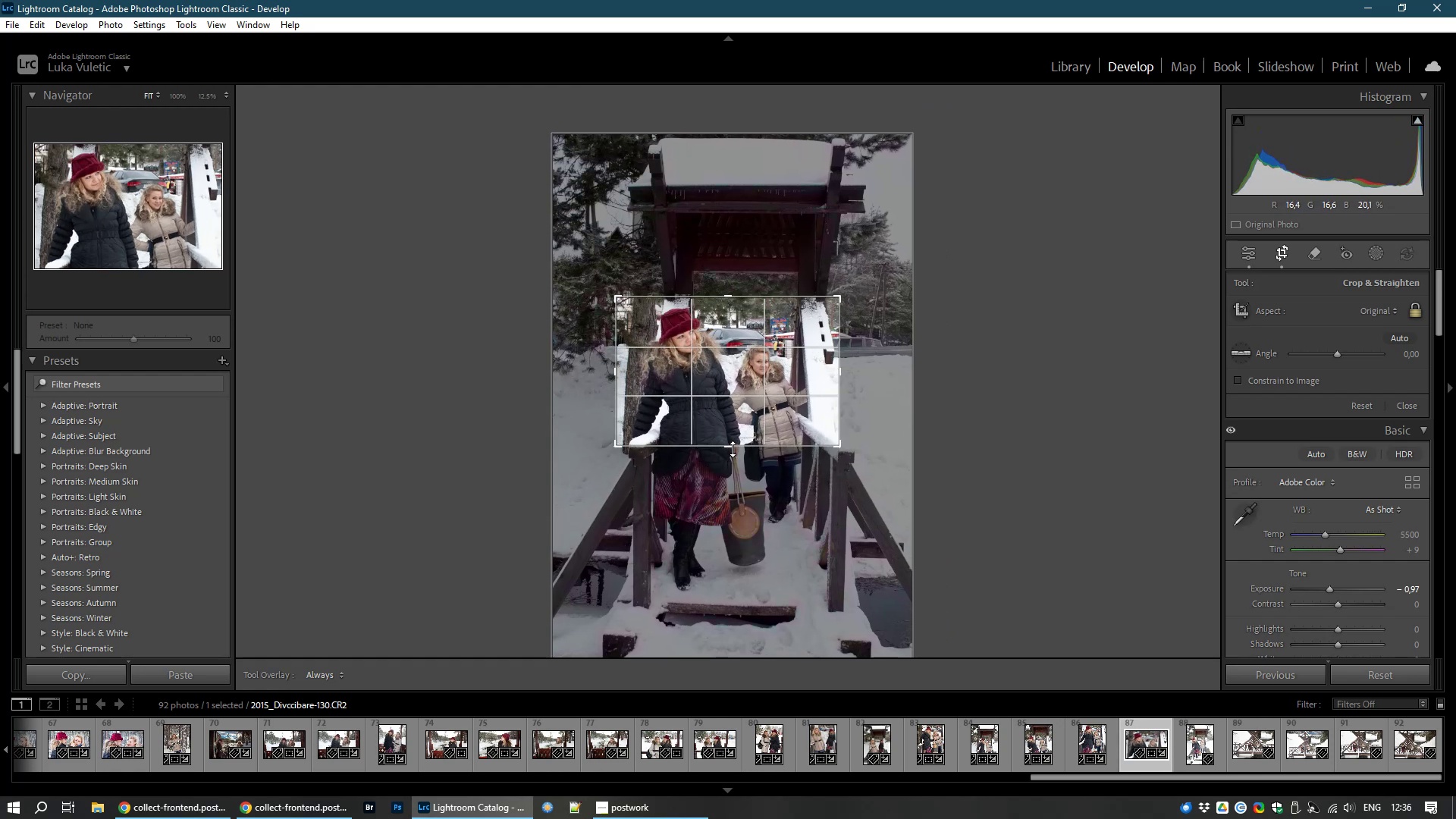 
left_click_drag(start_coordinate=[730, 451], to_coordinate=[729, 460])
 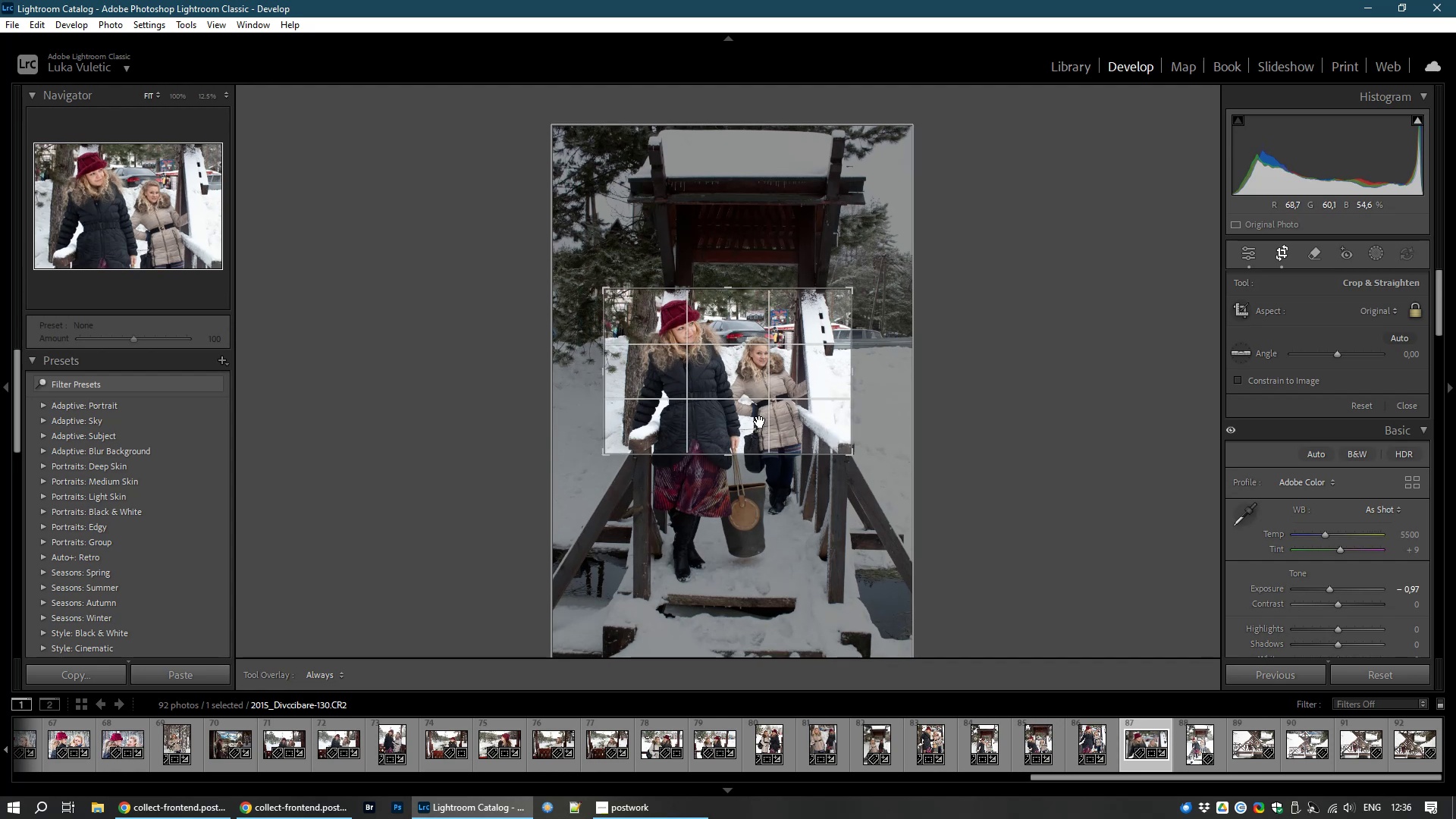 
left_click_drag(start_coordinate=[760, 422], to_coordinate=[758, 418])
 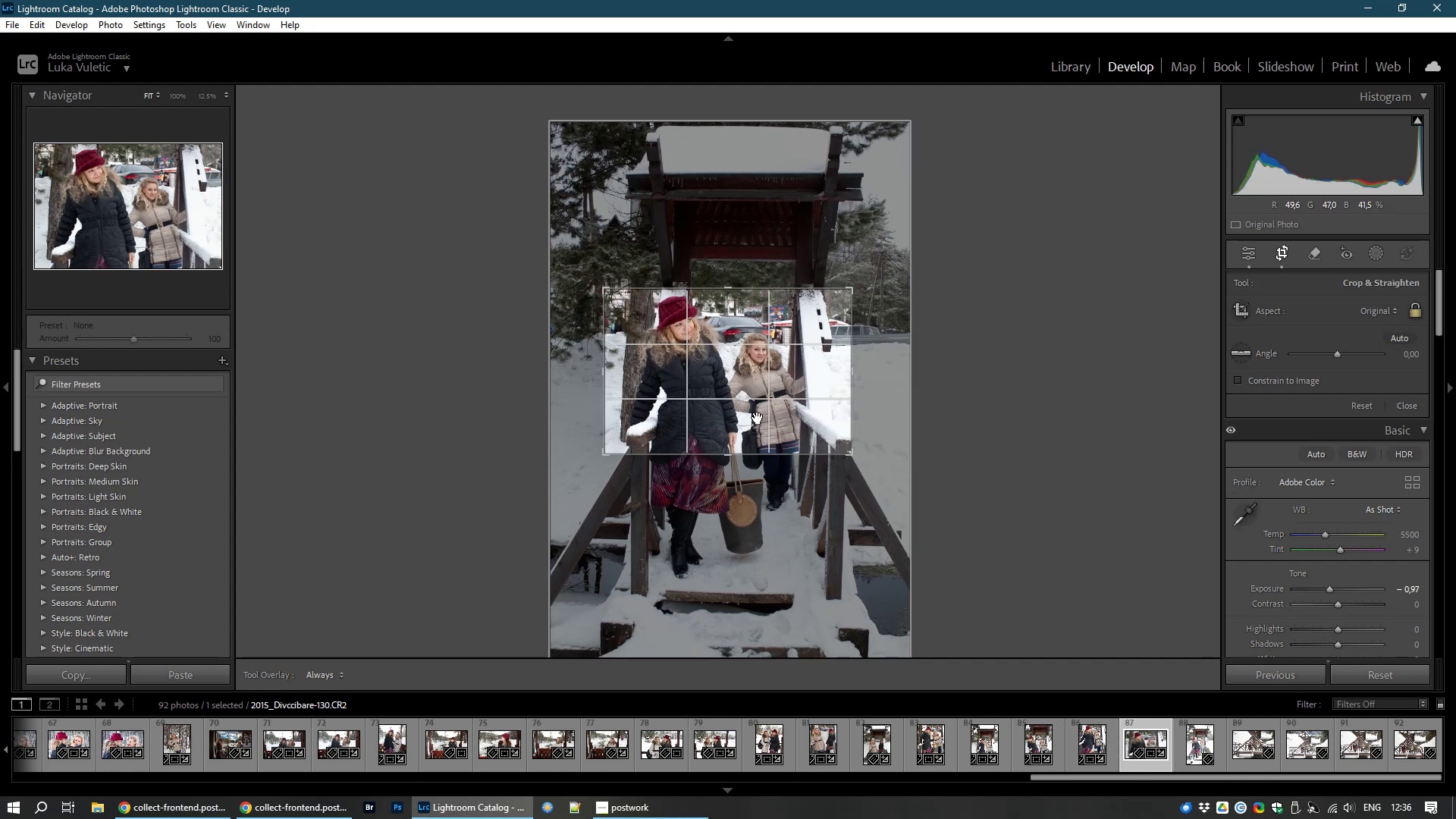 
double_click([758, 418])
 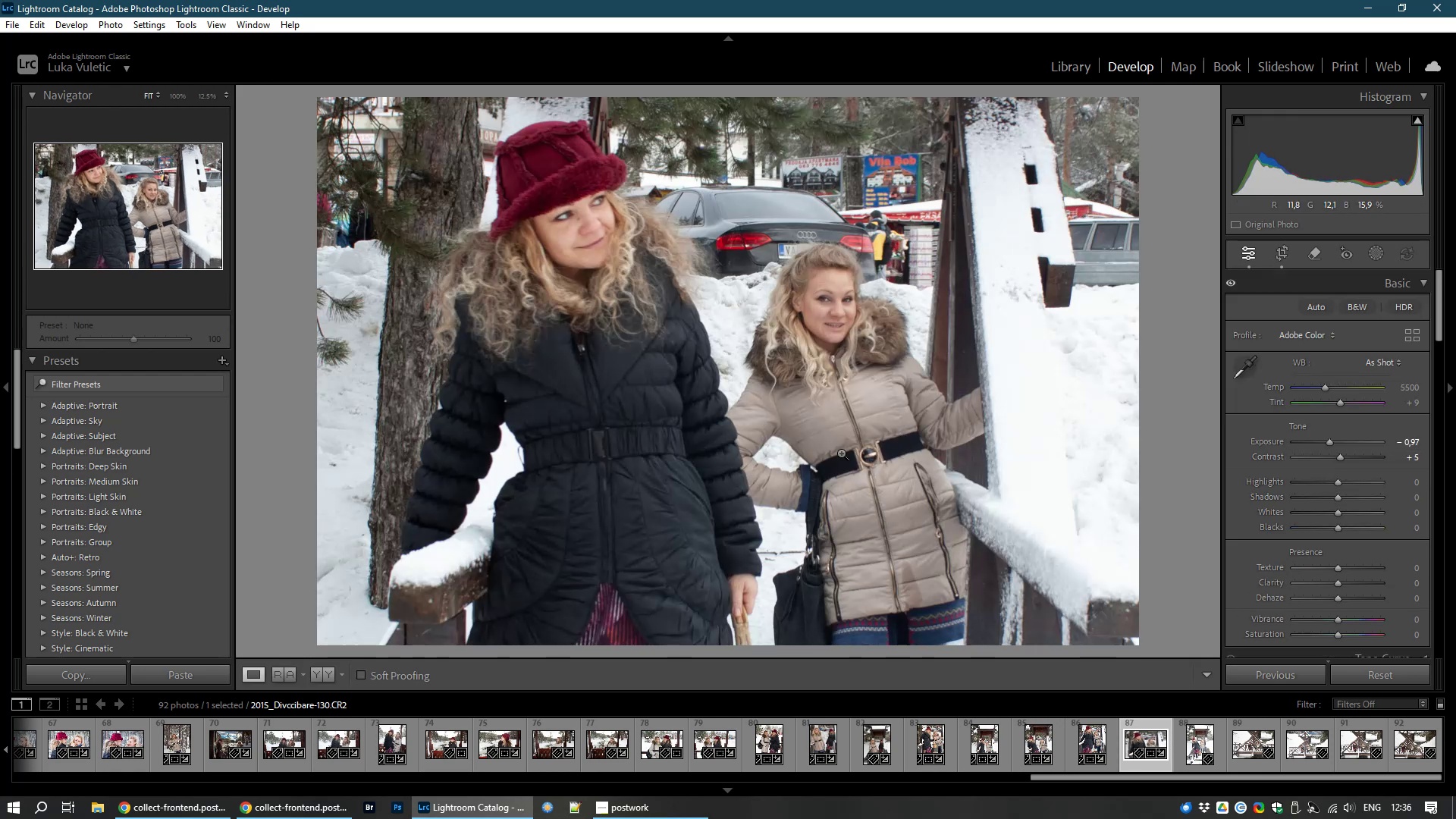 
wait(11.64)
 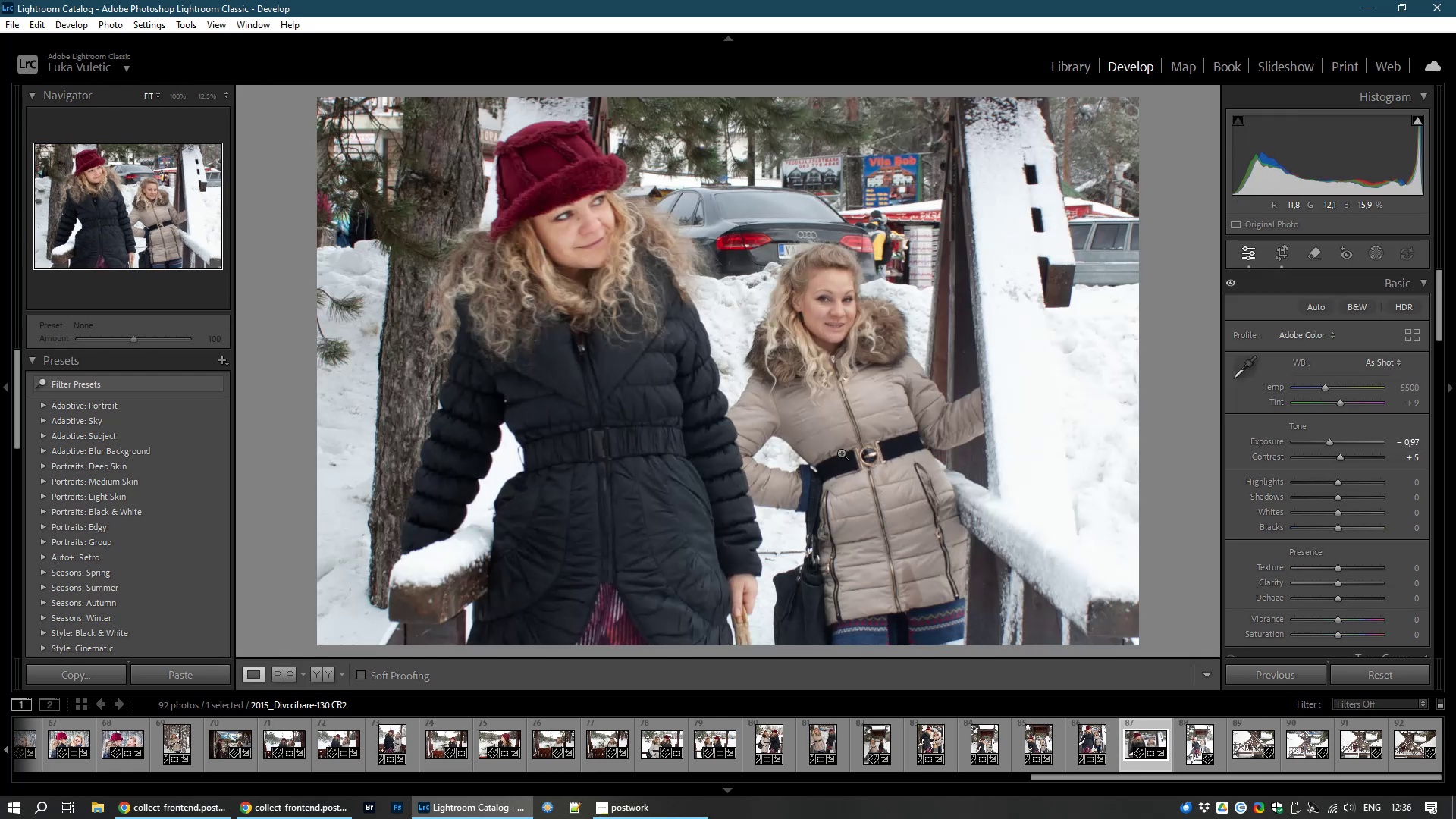 
left_click([1194, 748])
 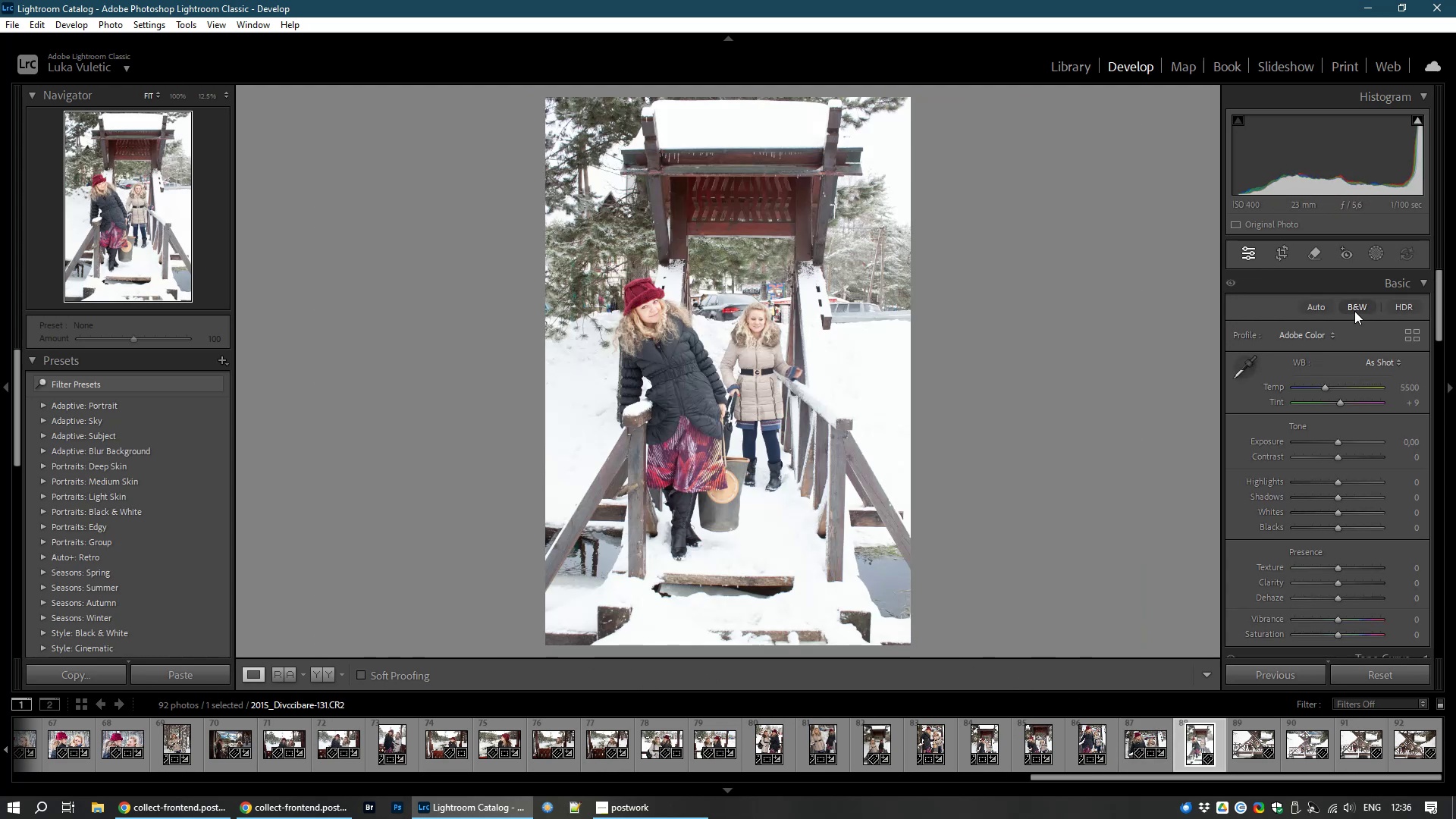 
left_click([774, 329])
 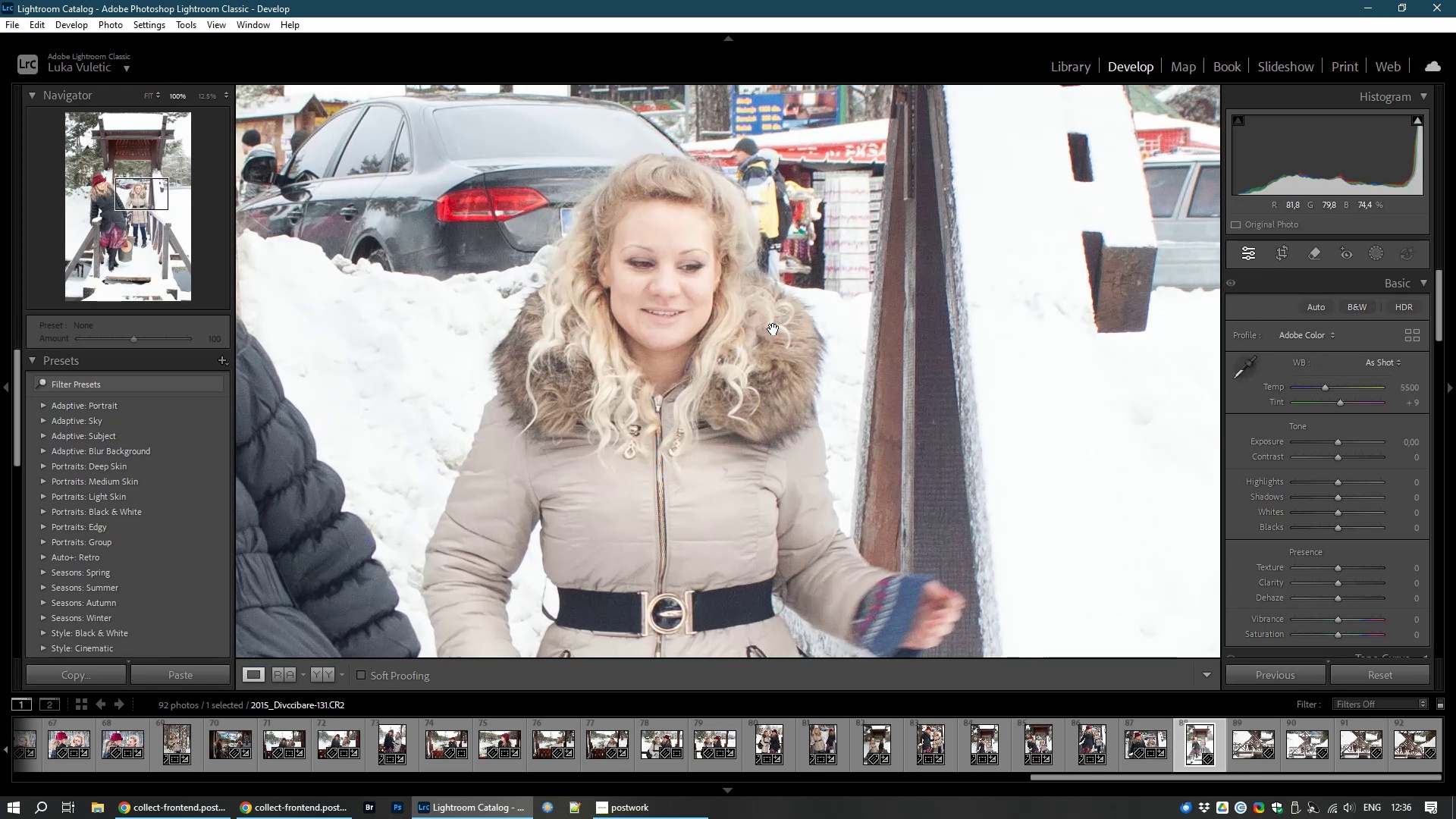 
left_click([774, 329])
 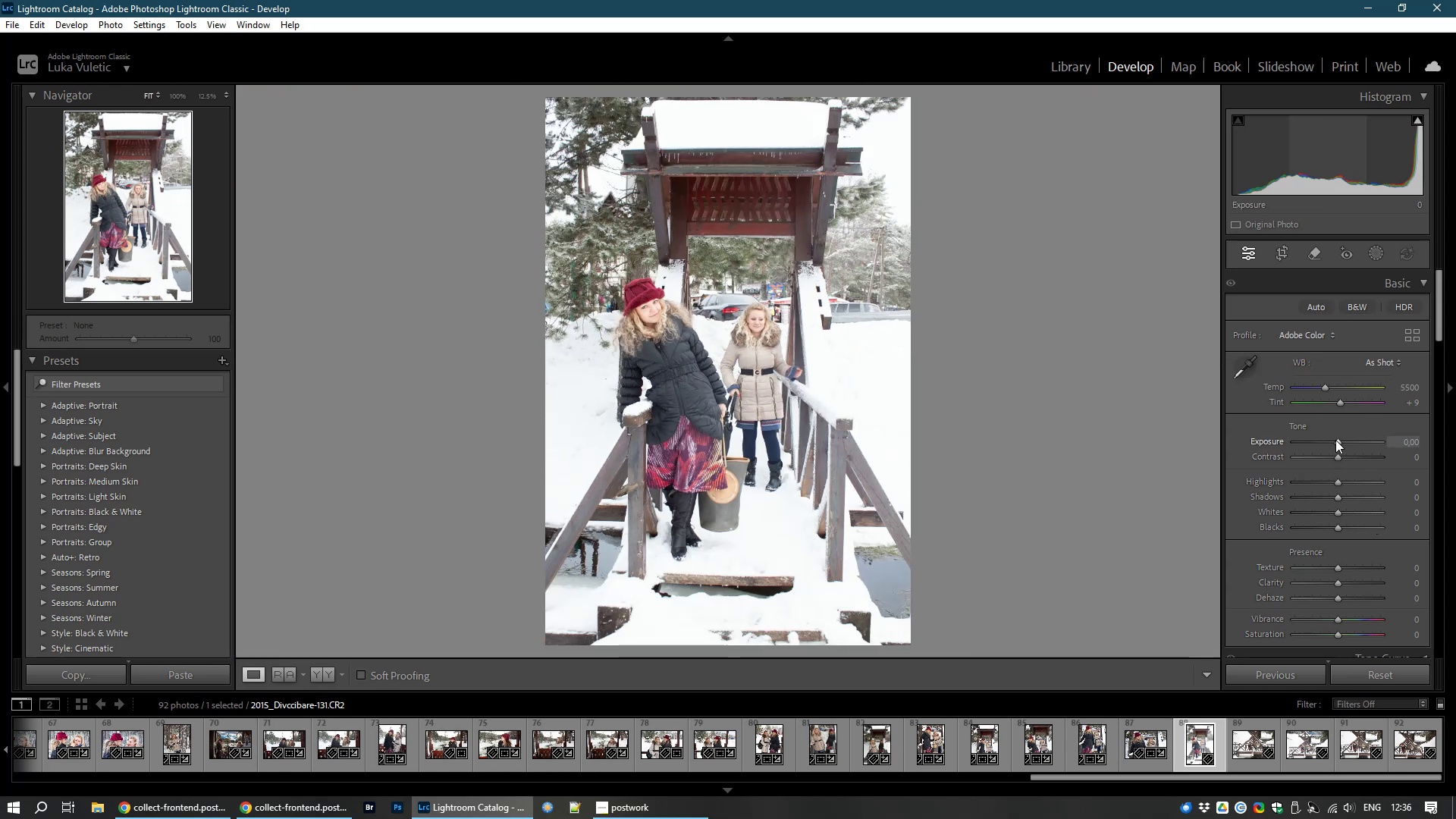 
left_click_drag(start_coordinate=[1335, 443], to_coordinate=[1329, 442])
 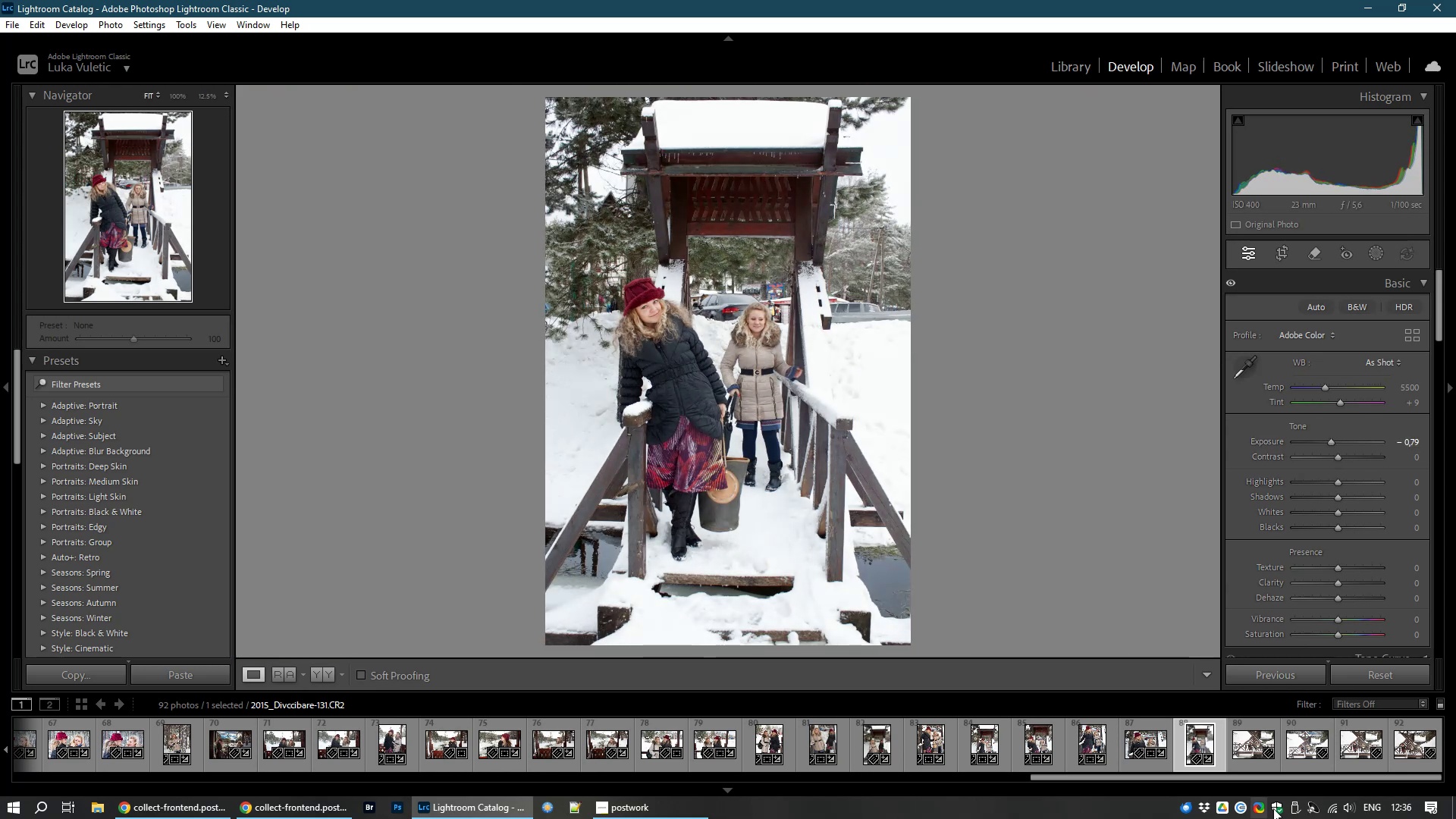 
wait(5.1)
 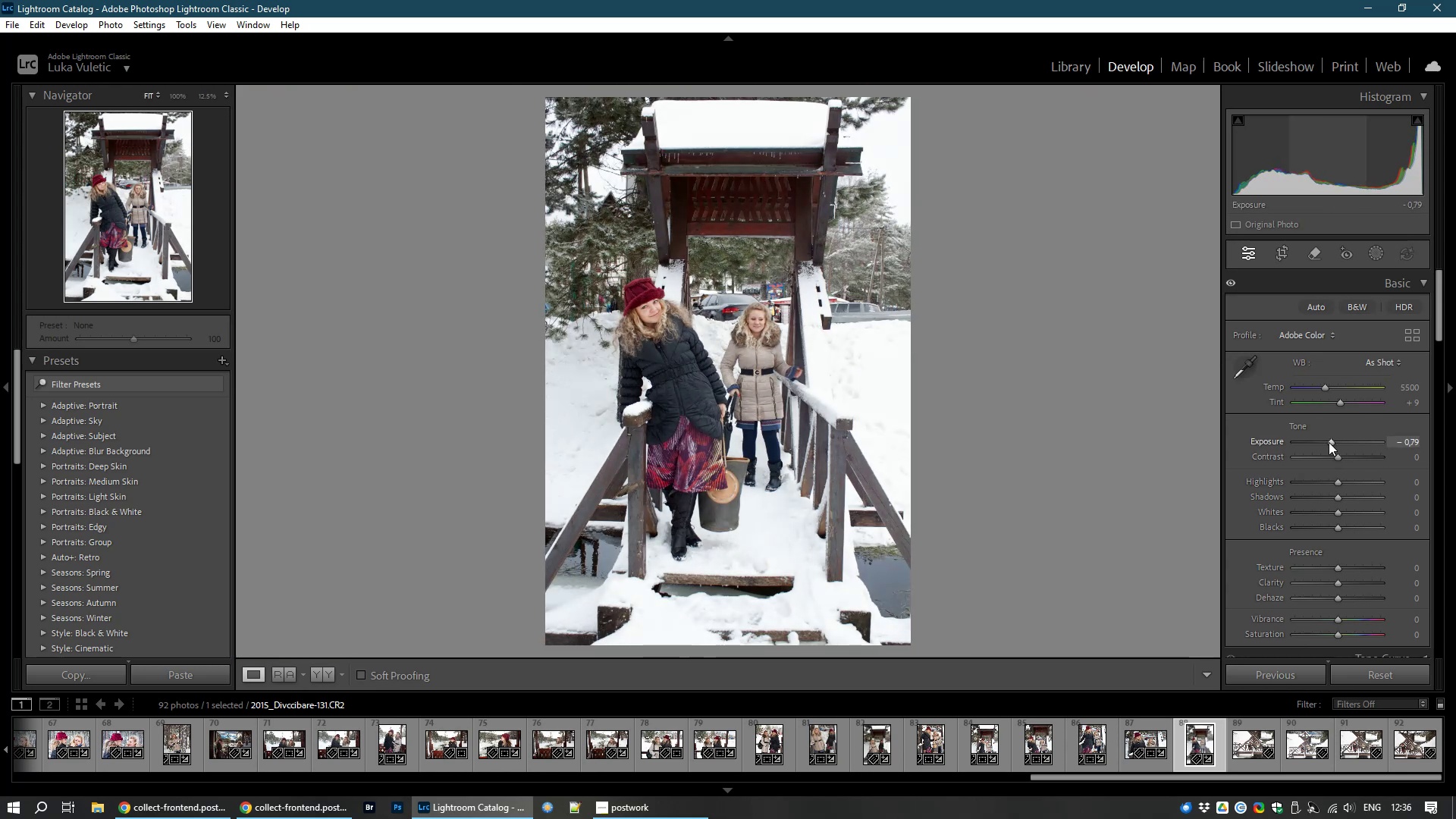 
left_click([1252, 743])
 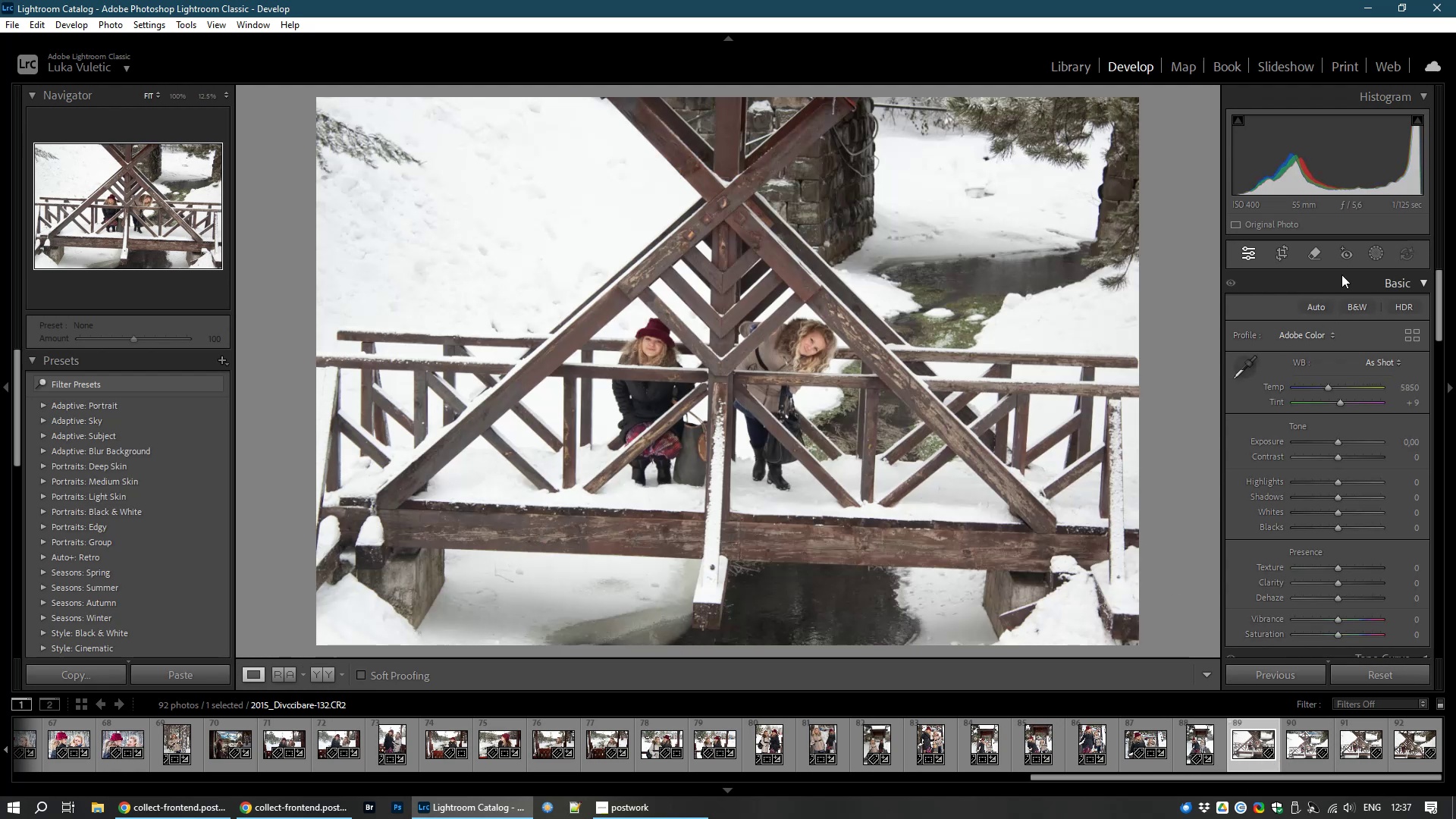 
left_click([1282, 252])
 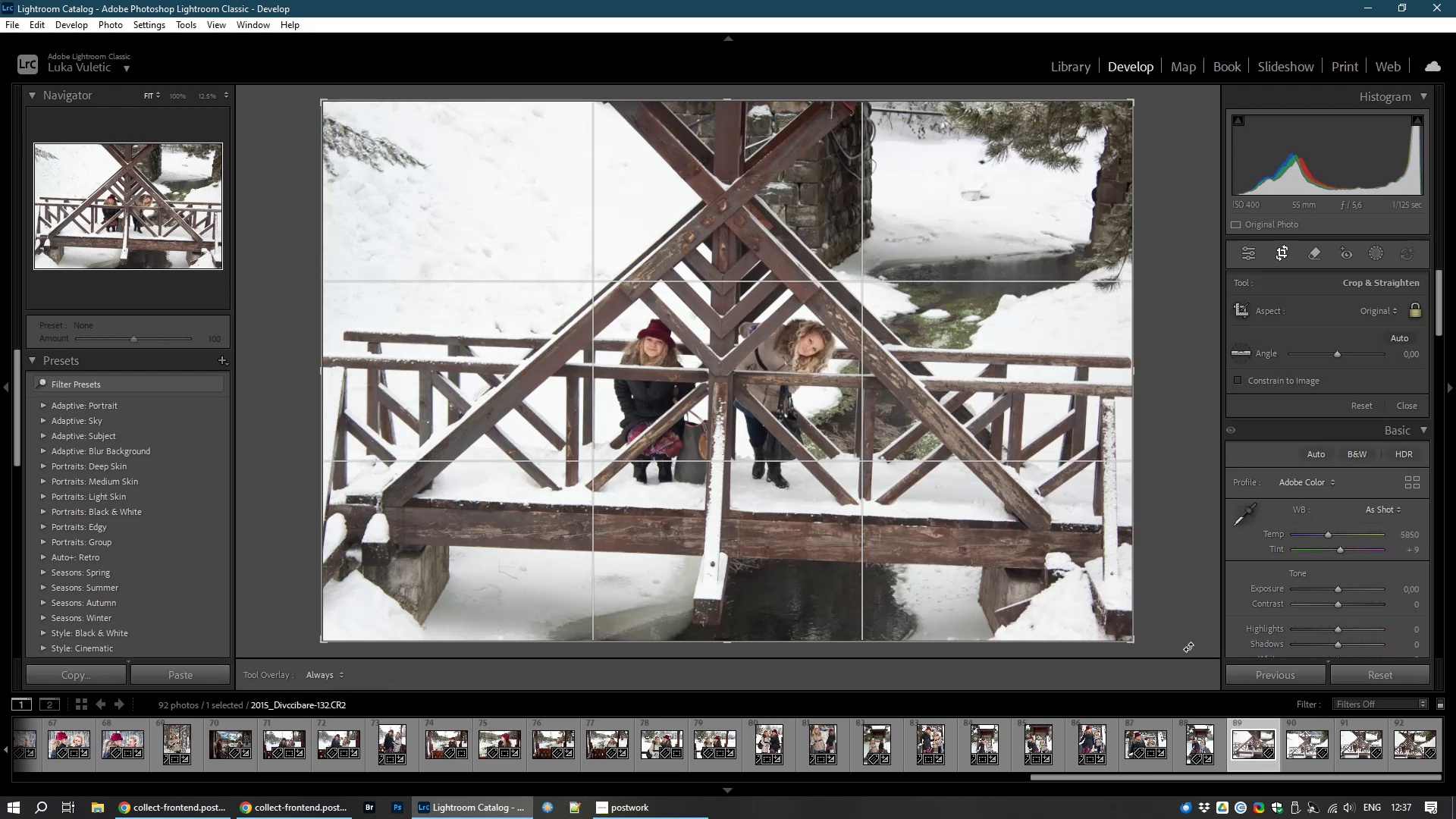 
left_click_drag(start_coordinate=[1190, 626], to_coordinate=[1189, 603])
 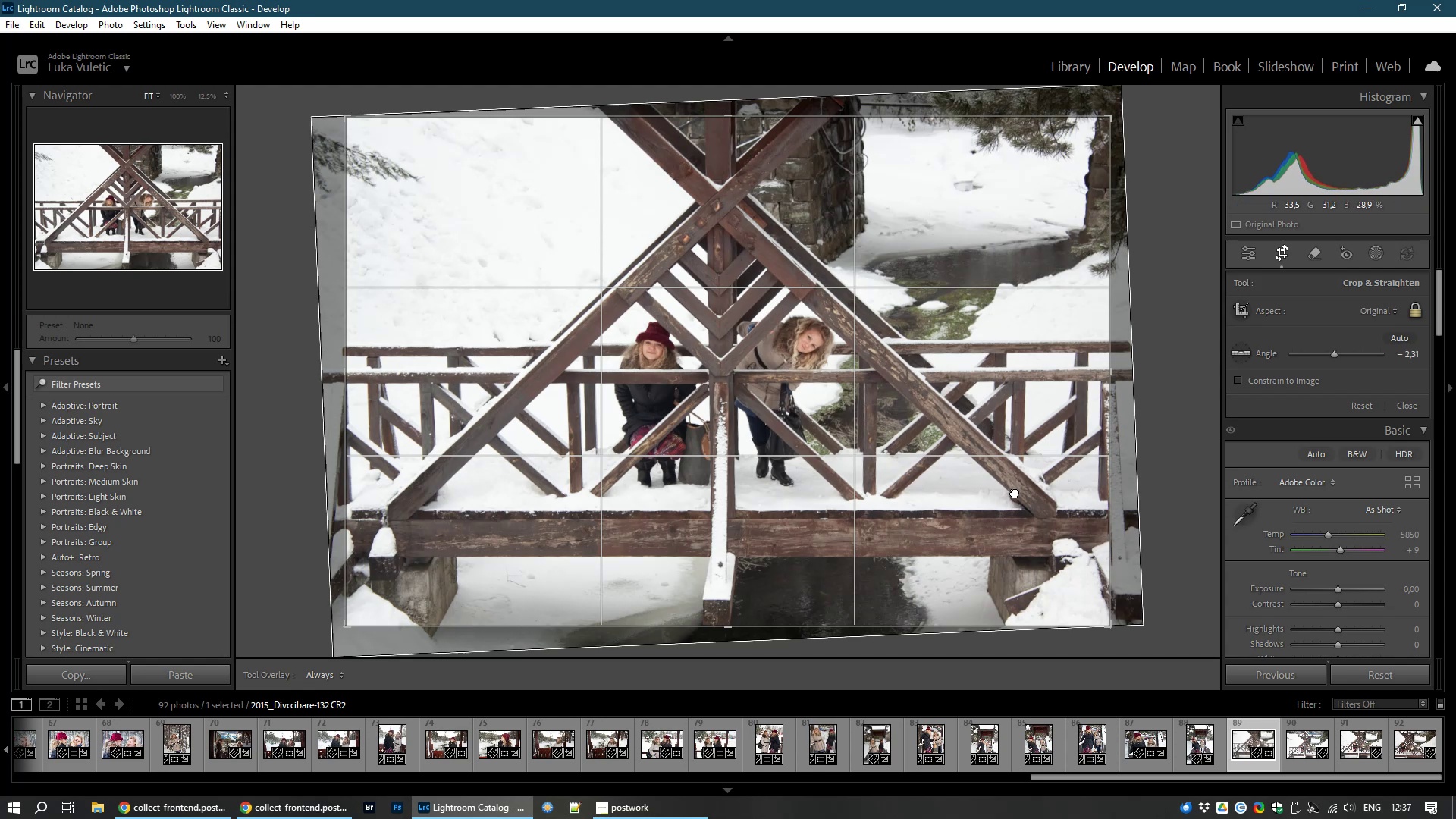 
double_click([1015, 492])
 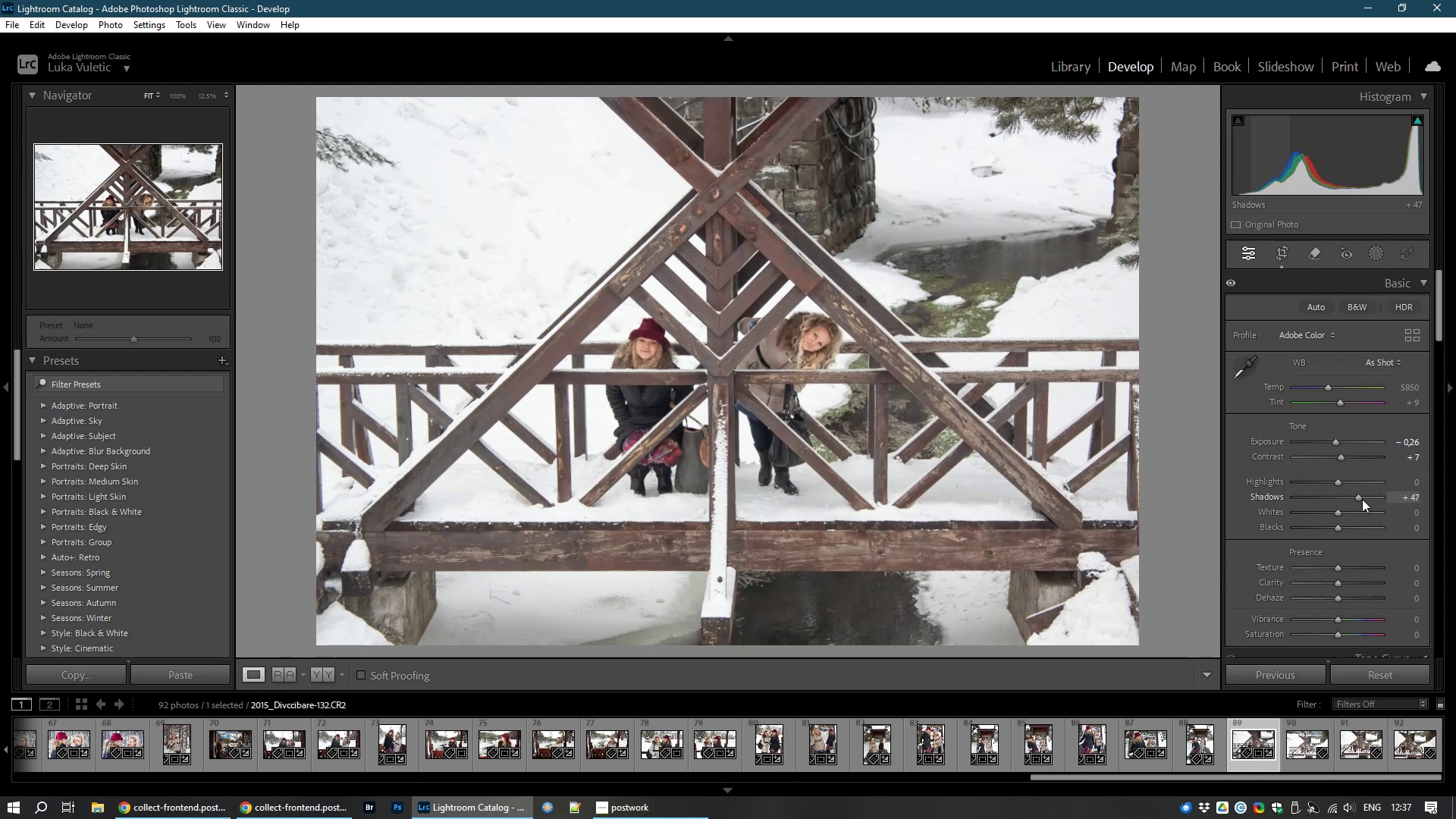 
wait(16.43)
 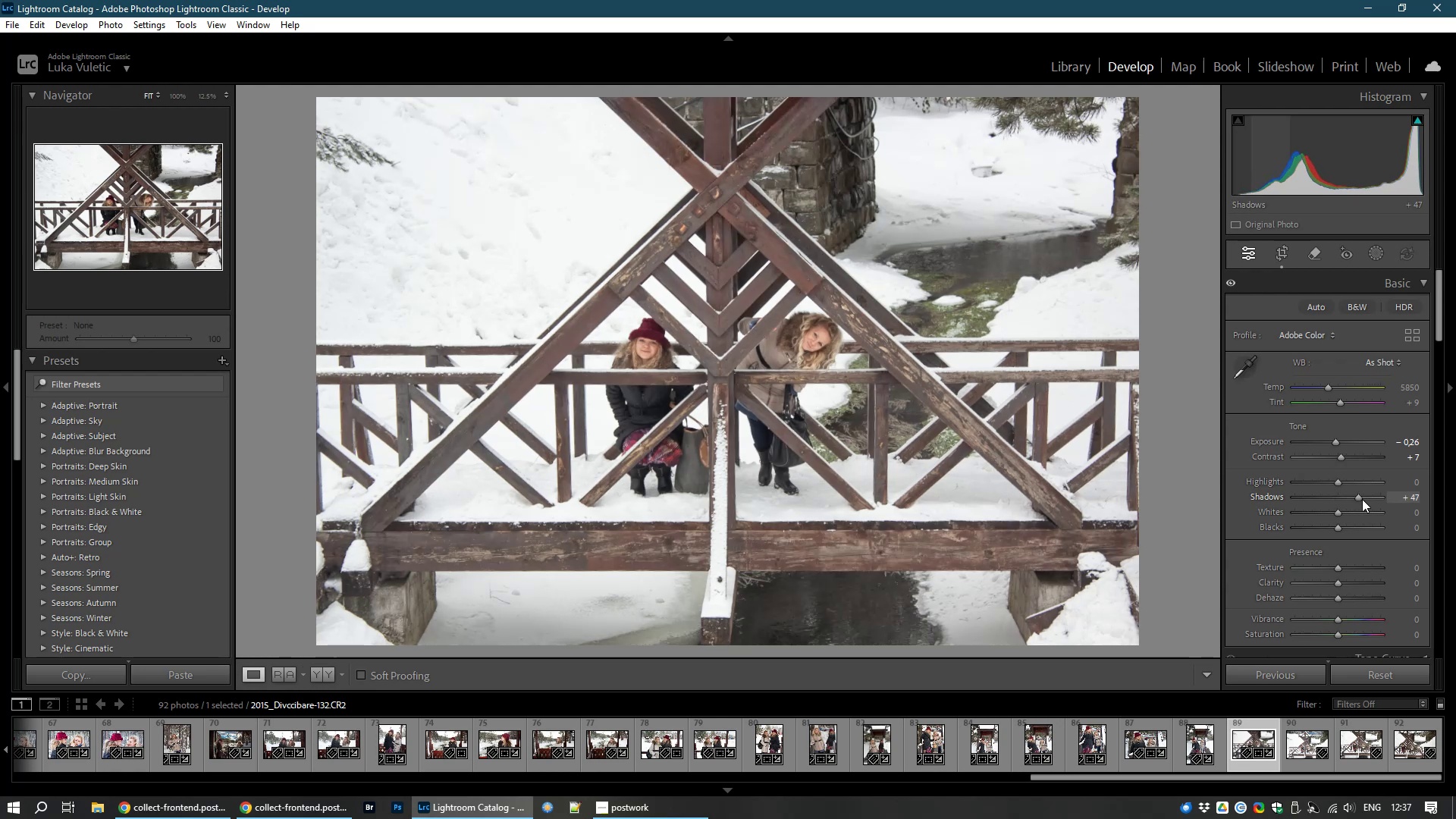 
left_click([728, 421])
 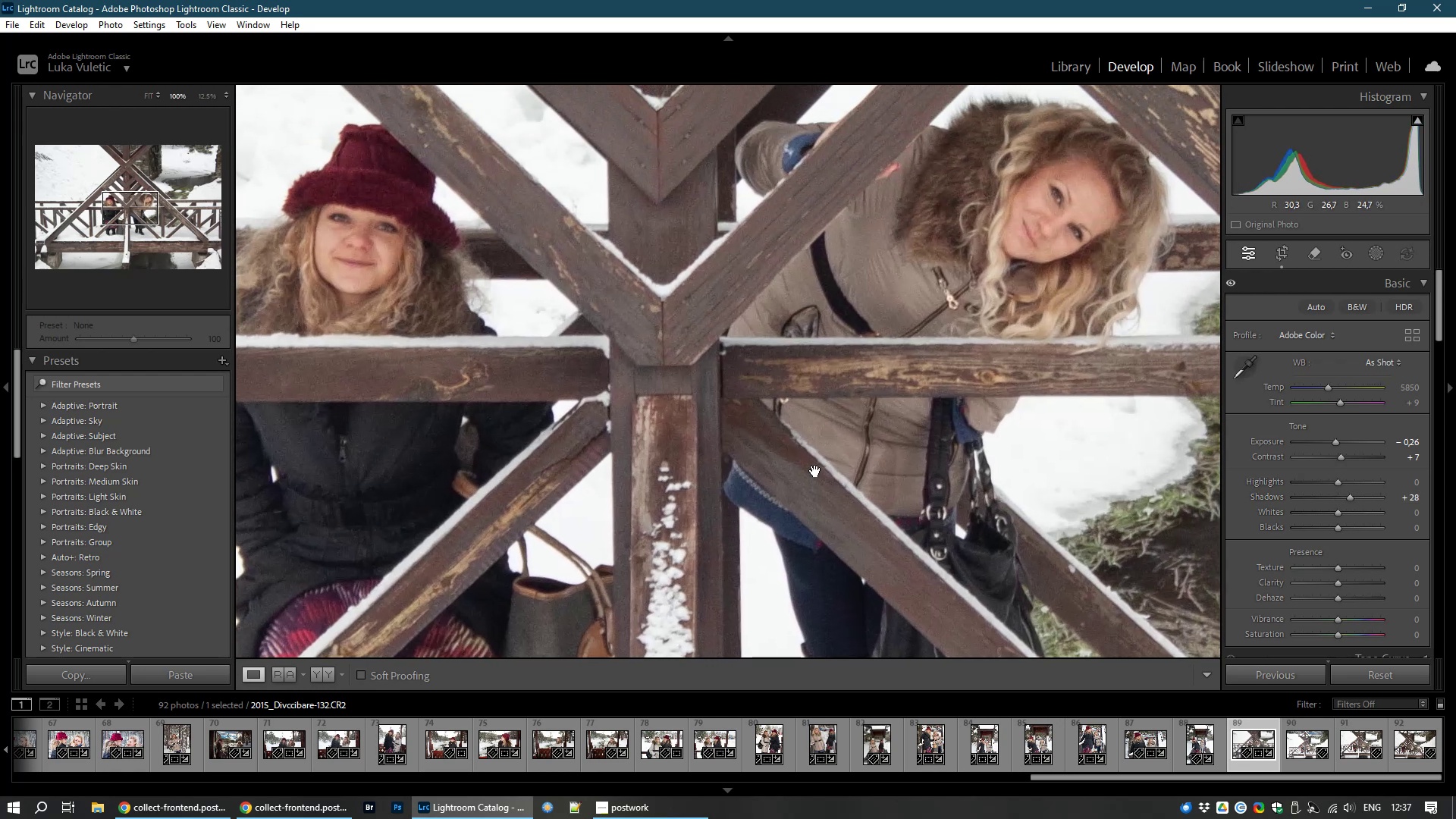 
left_click([815, 471])
 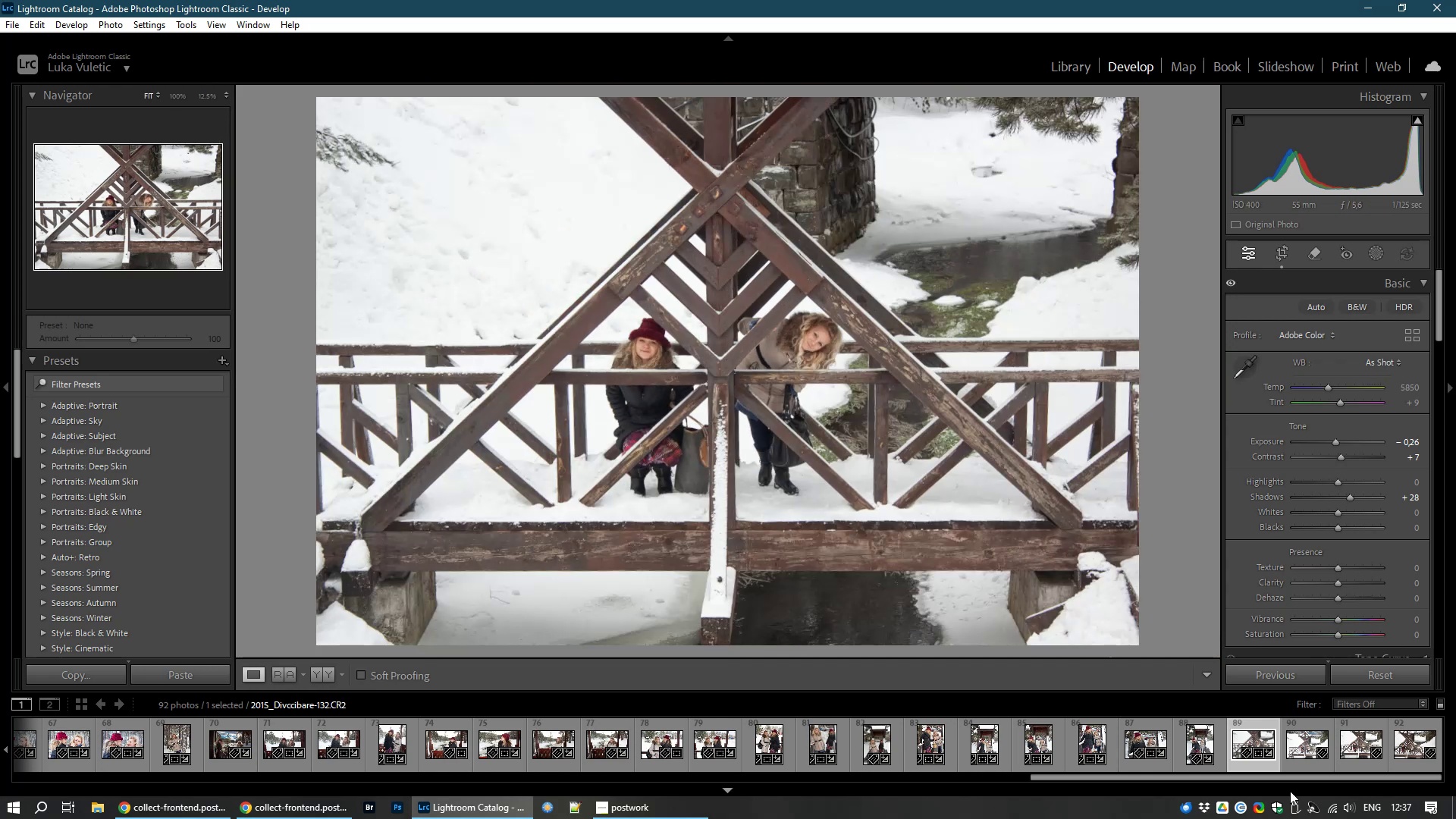 
left_click([1293, 752])
 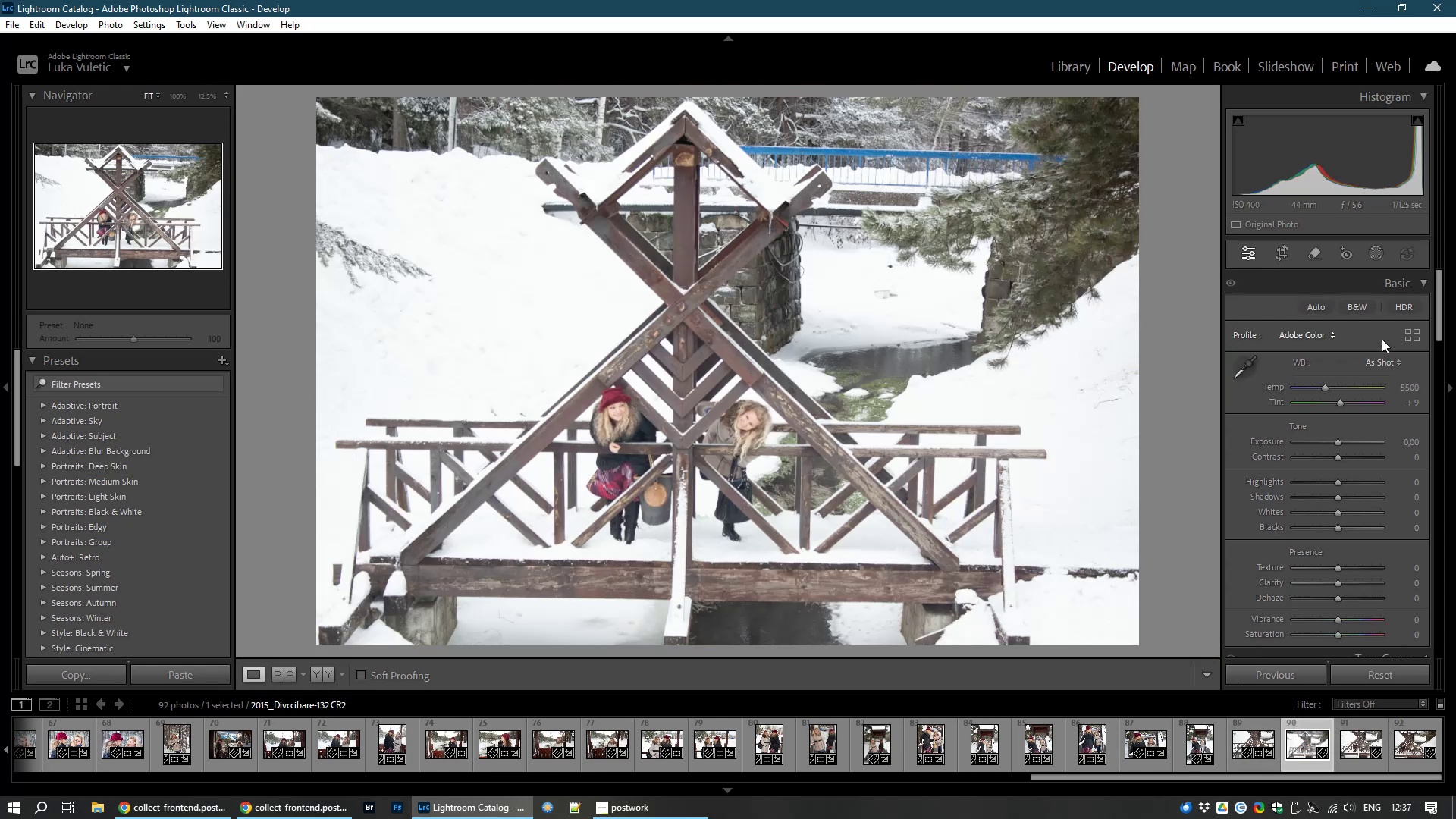 
wait(5.41)
 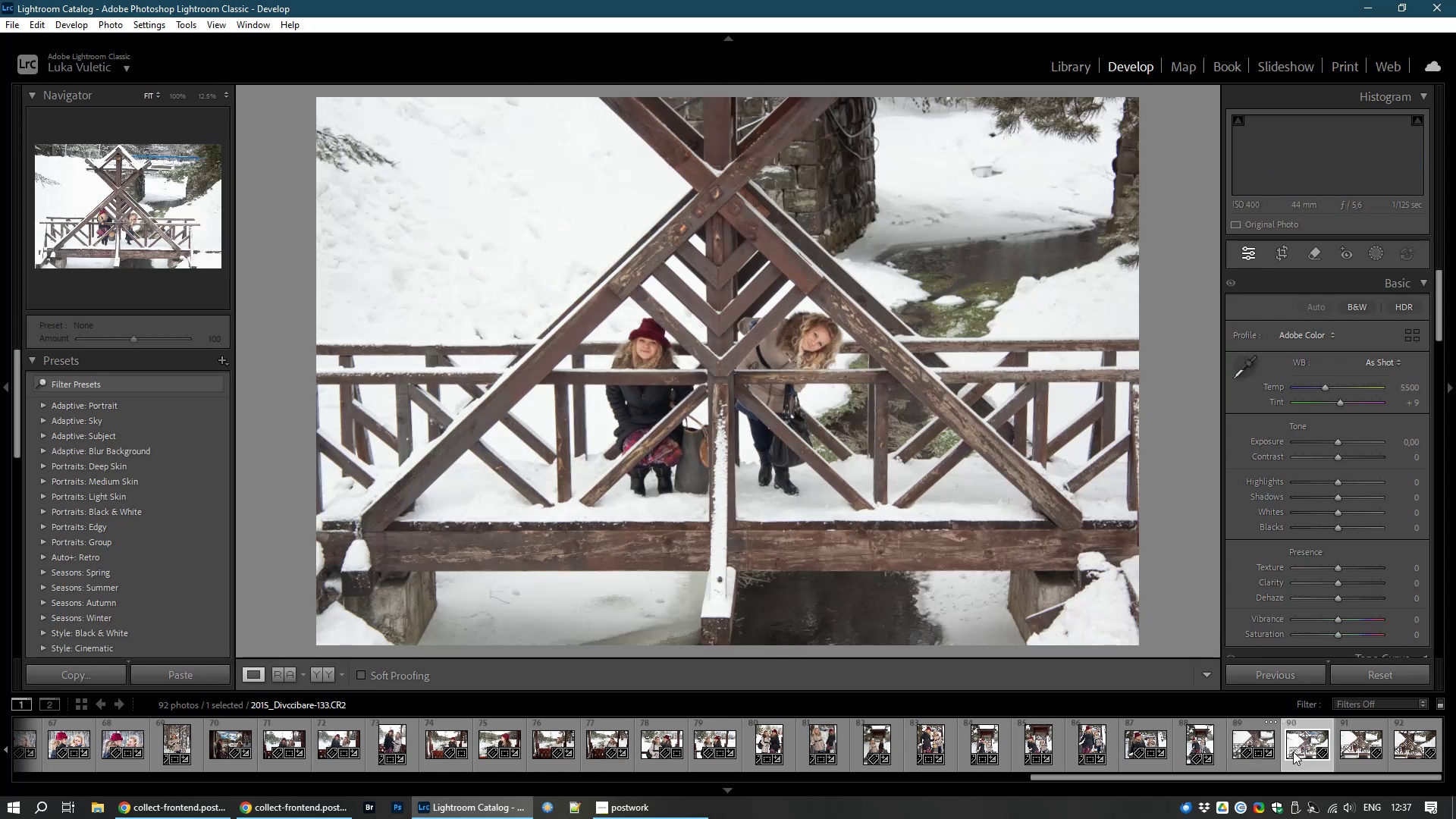 
left_click([1283, 252])
 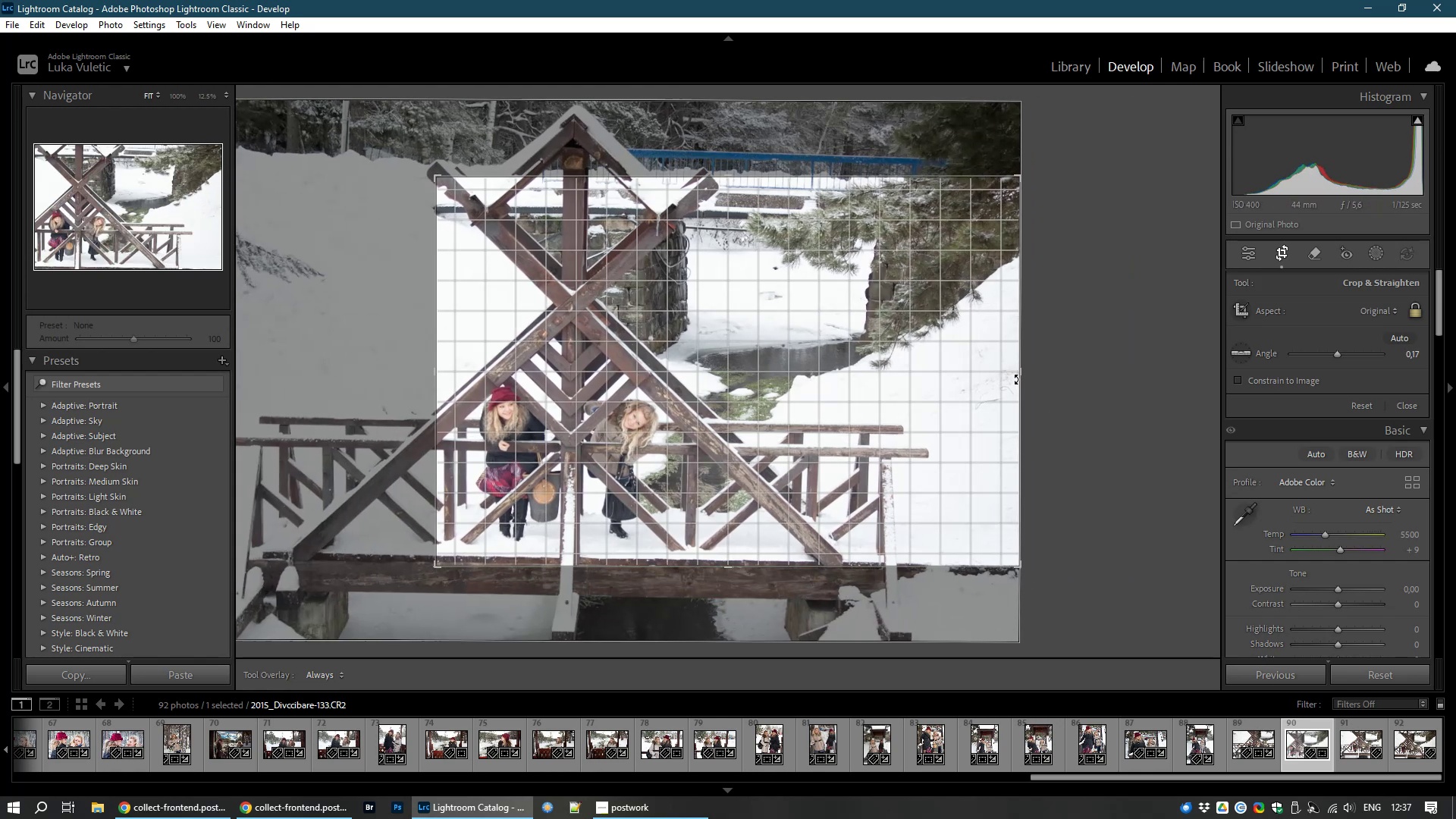 
wait(7.17)
 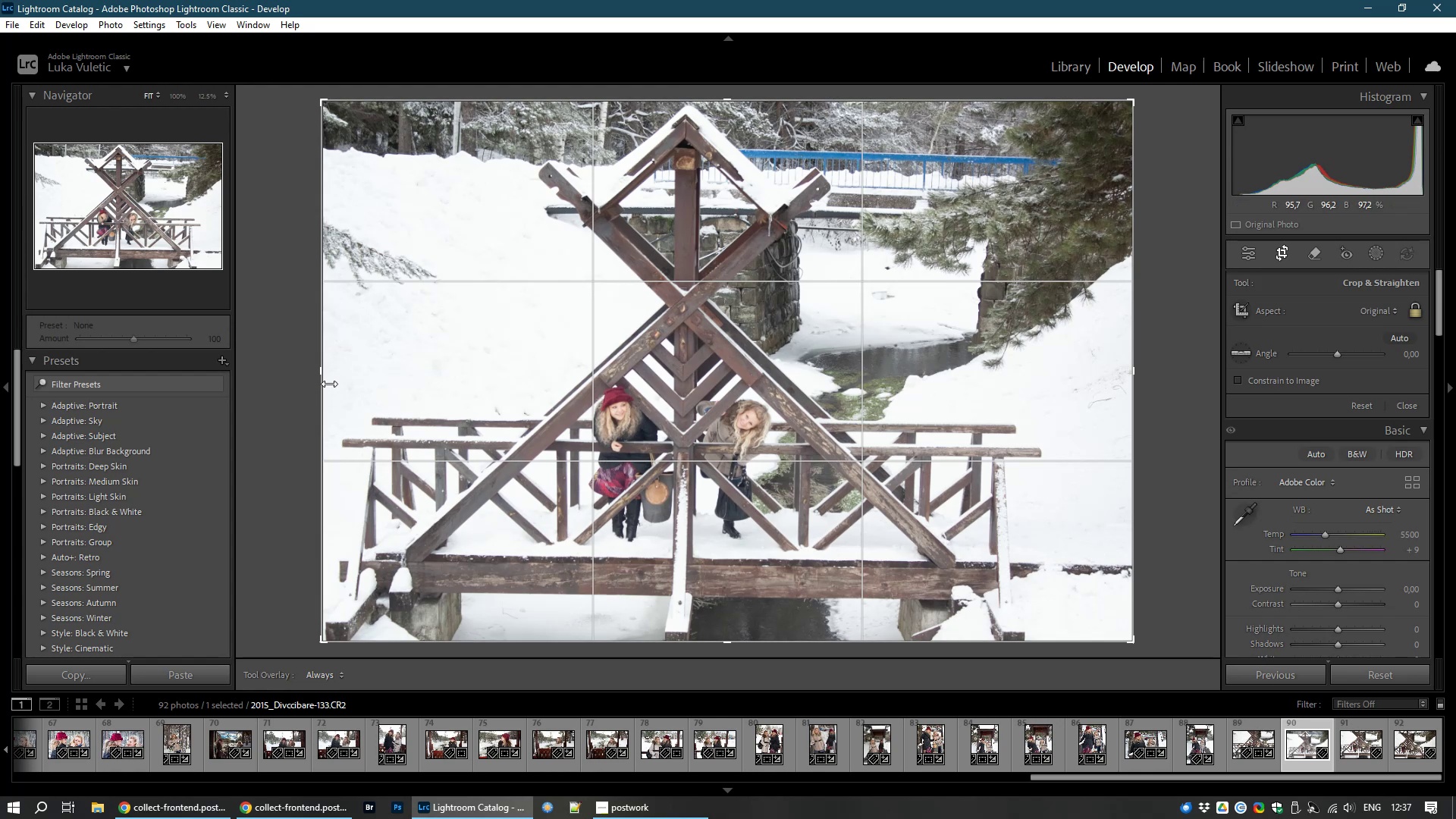 
key(Escape)
 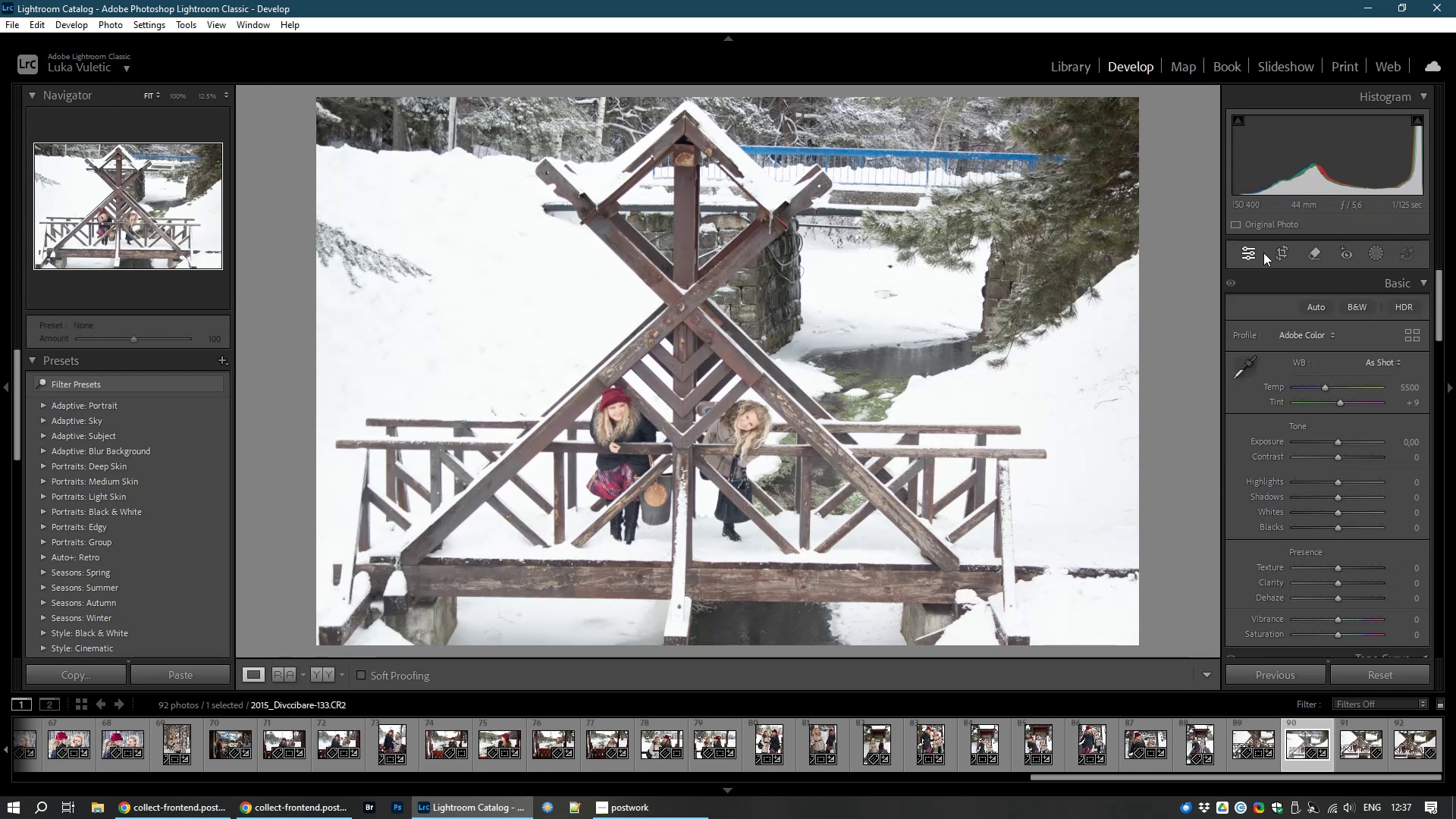 
left_click([1289, 250])
 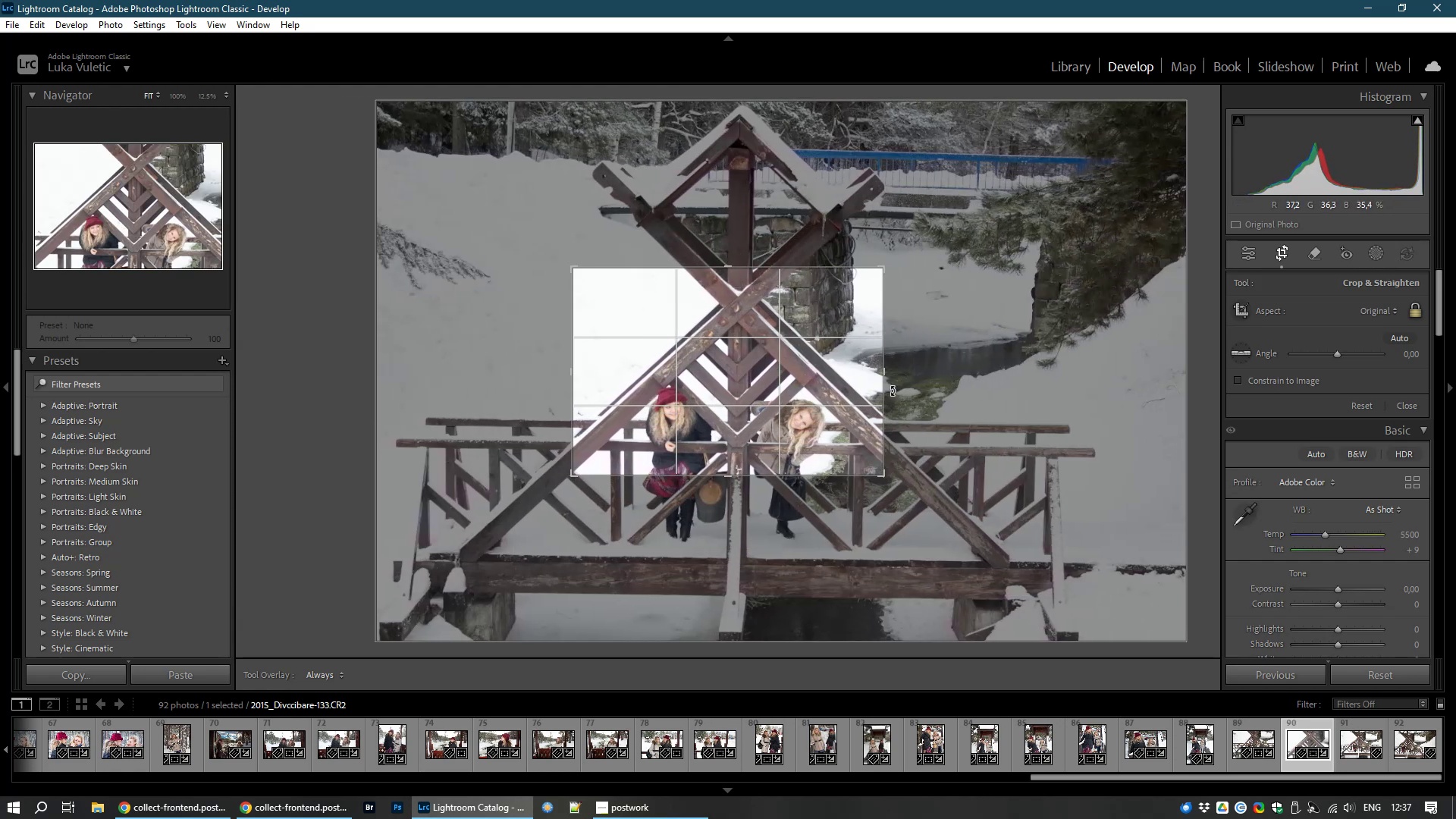 
wait(11.82)
 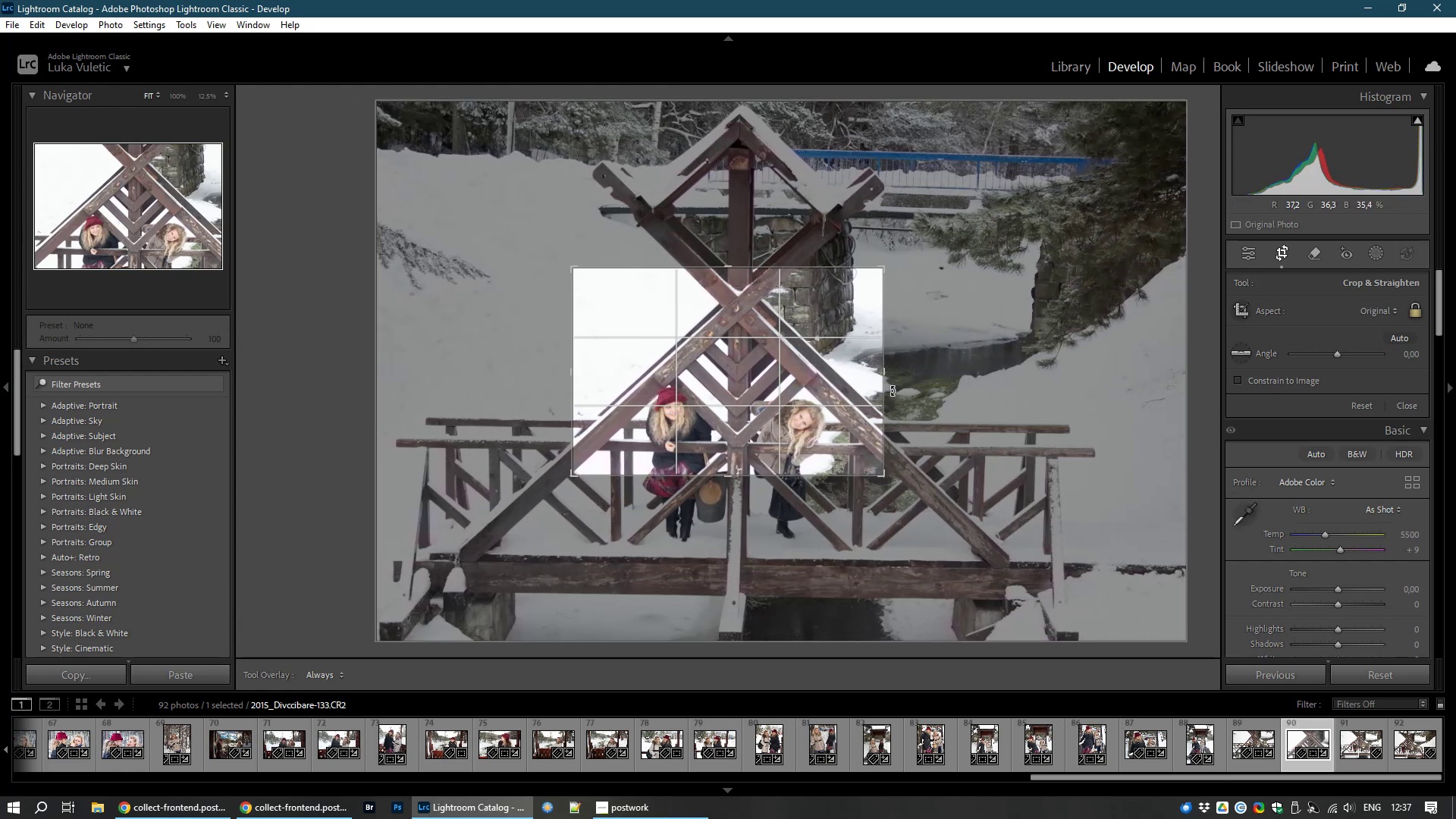 
left_click([783, 314])
 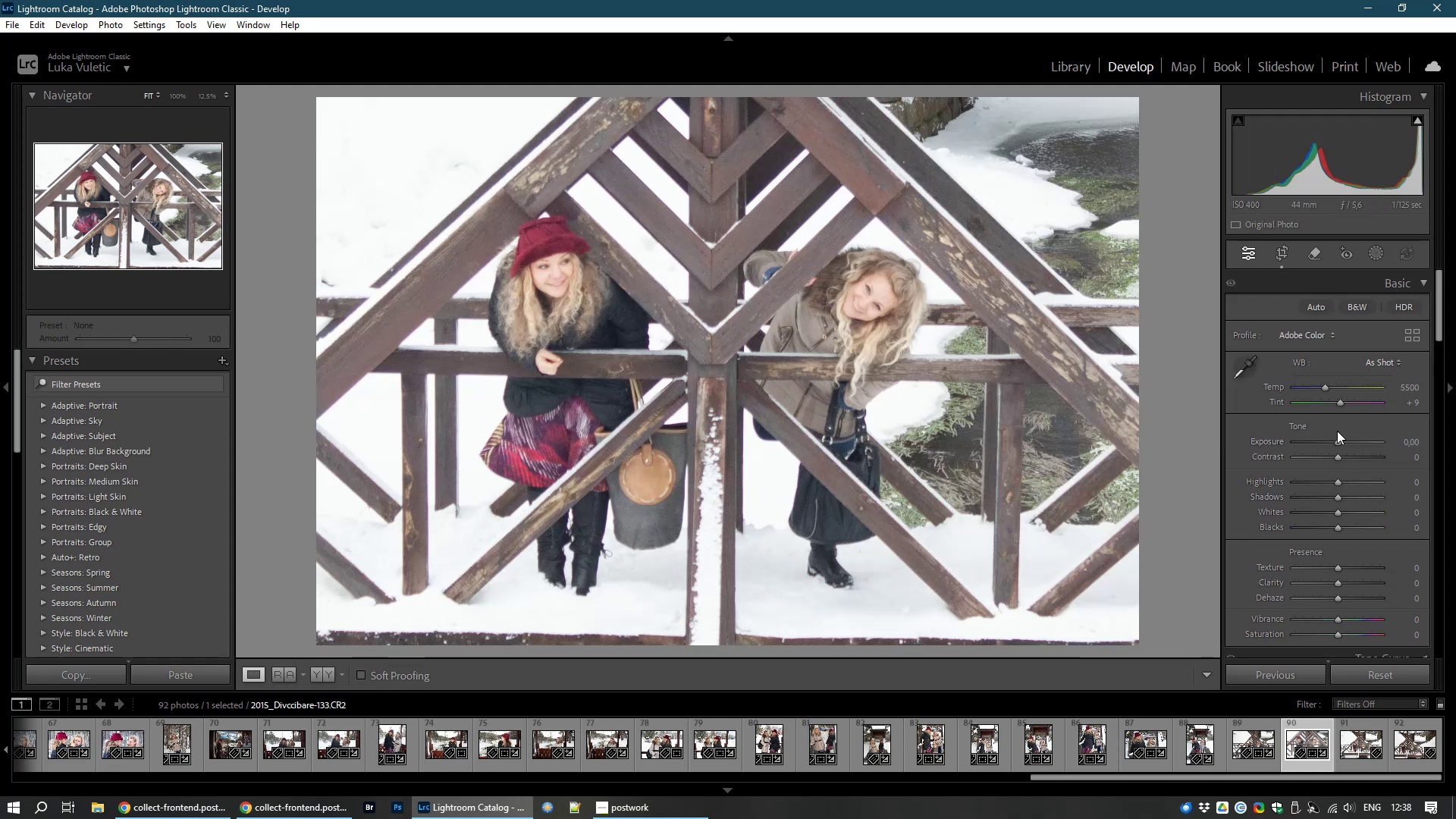 
left_click_drag(start_coordinate=[1338, 443], to_coordinate=[1328, 443])
 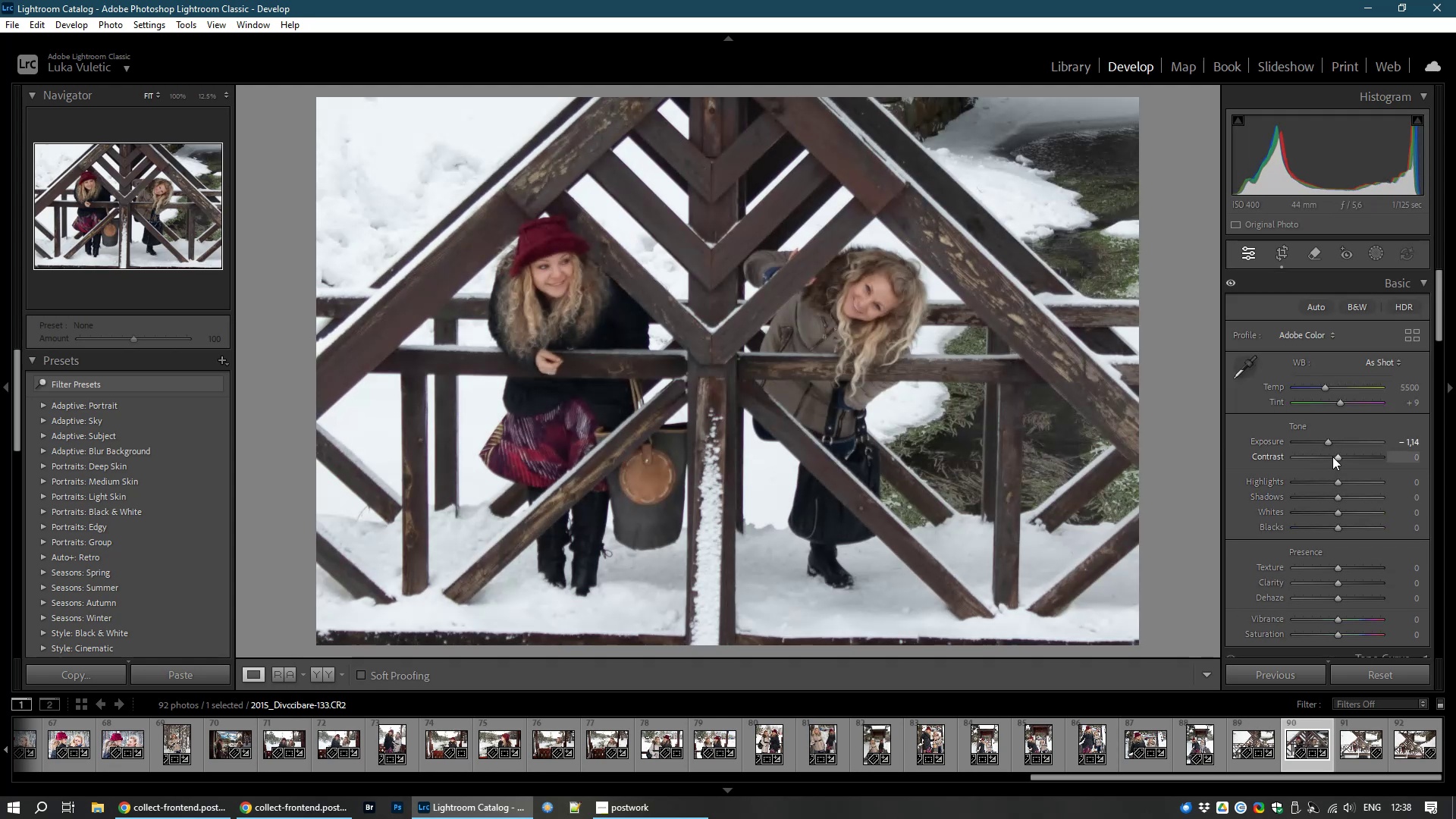 
left_click_drag(start_coordinate=[1341, 457], to_coordinate=[1345, 460])
 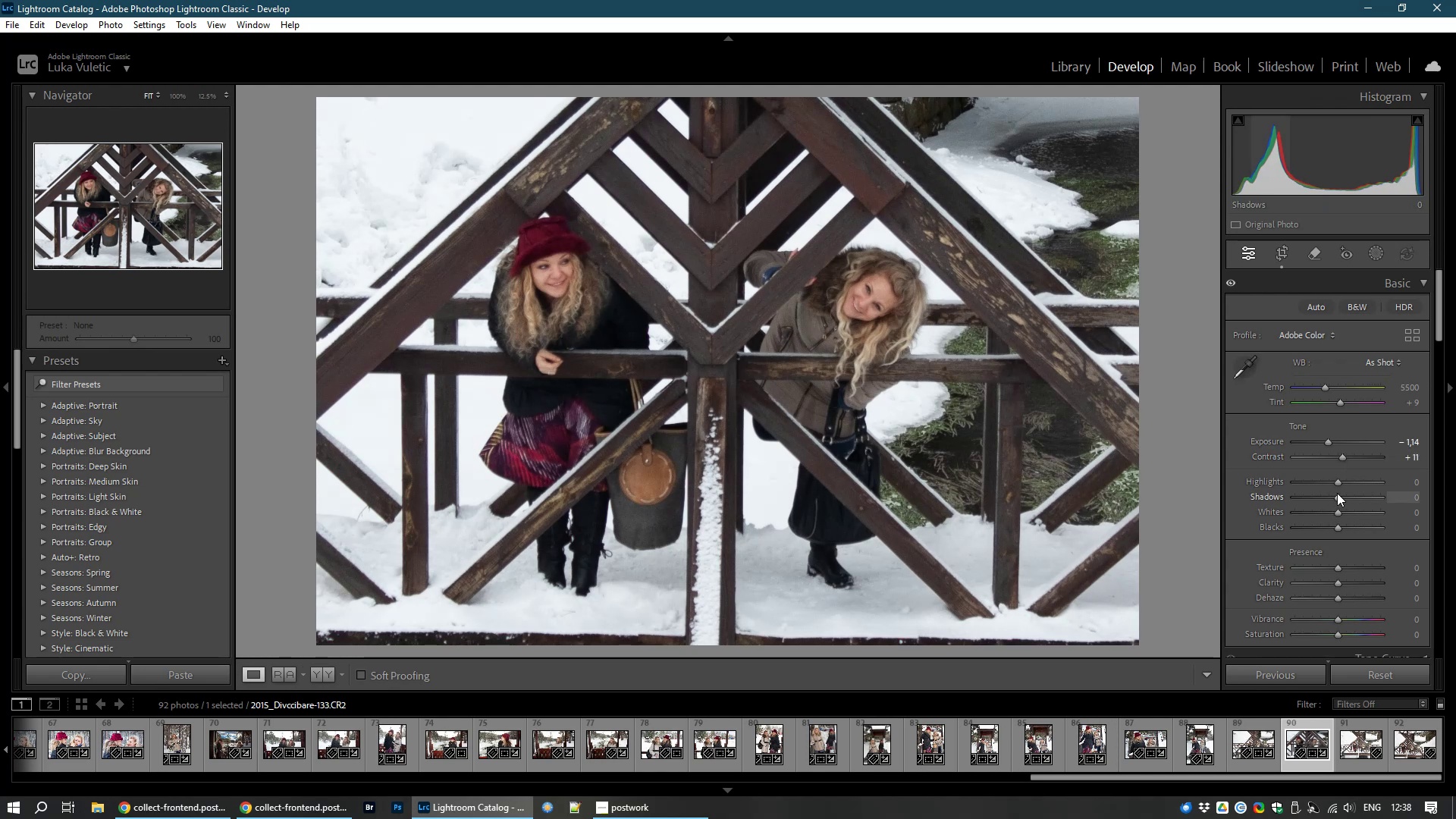 
left_click_drag(start_coordinate=[1337, 493], to_coordinate=[1360, 491])
 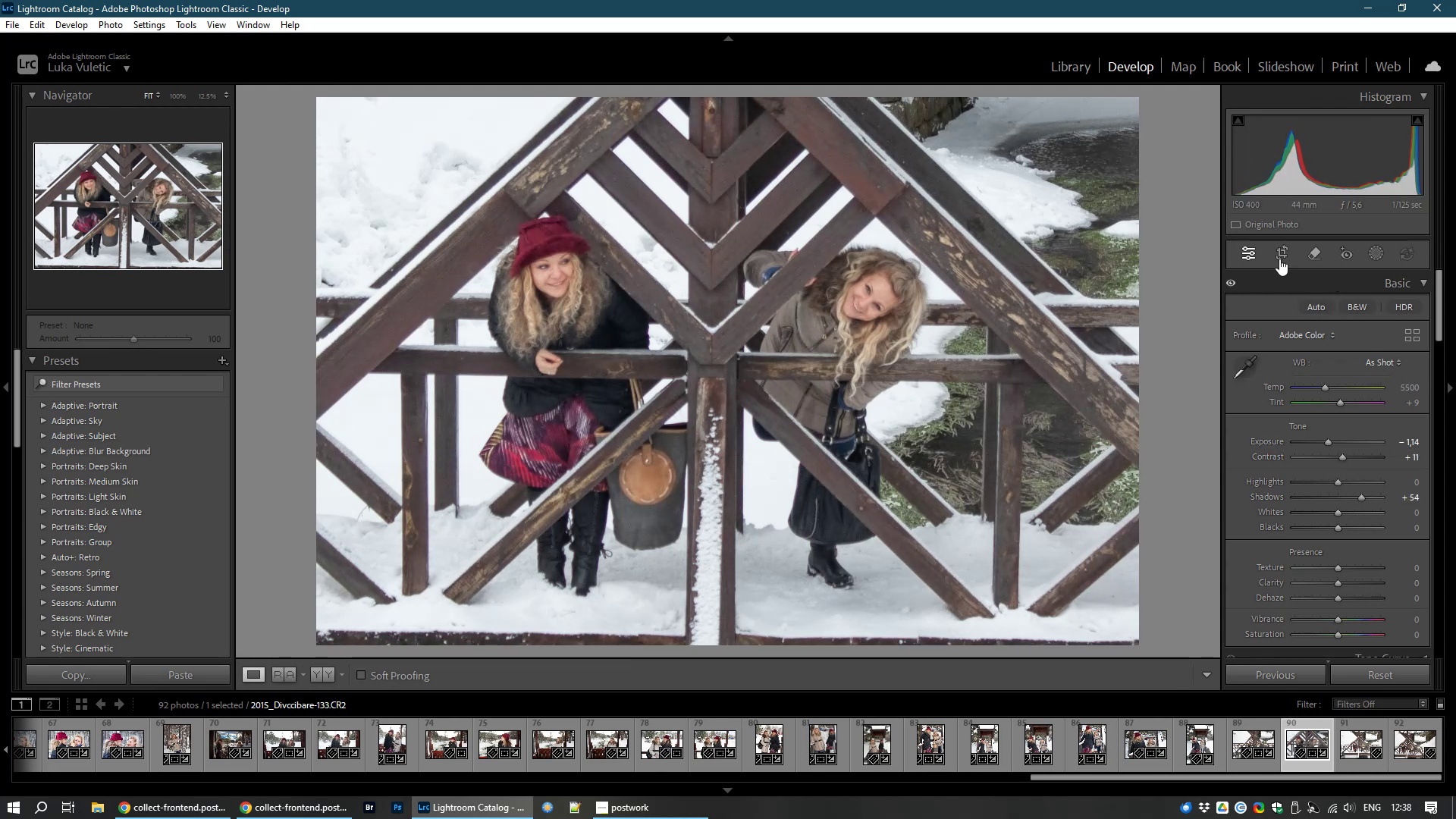 
left_click([1281, 256])
 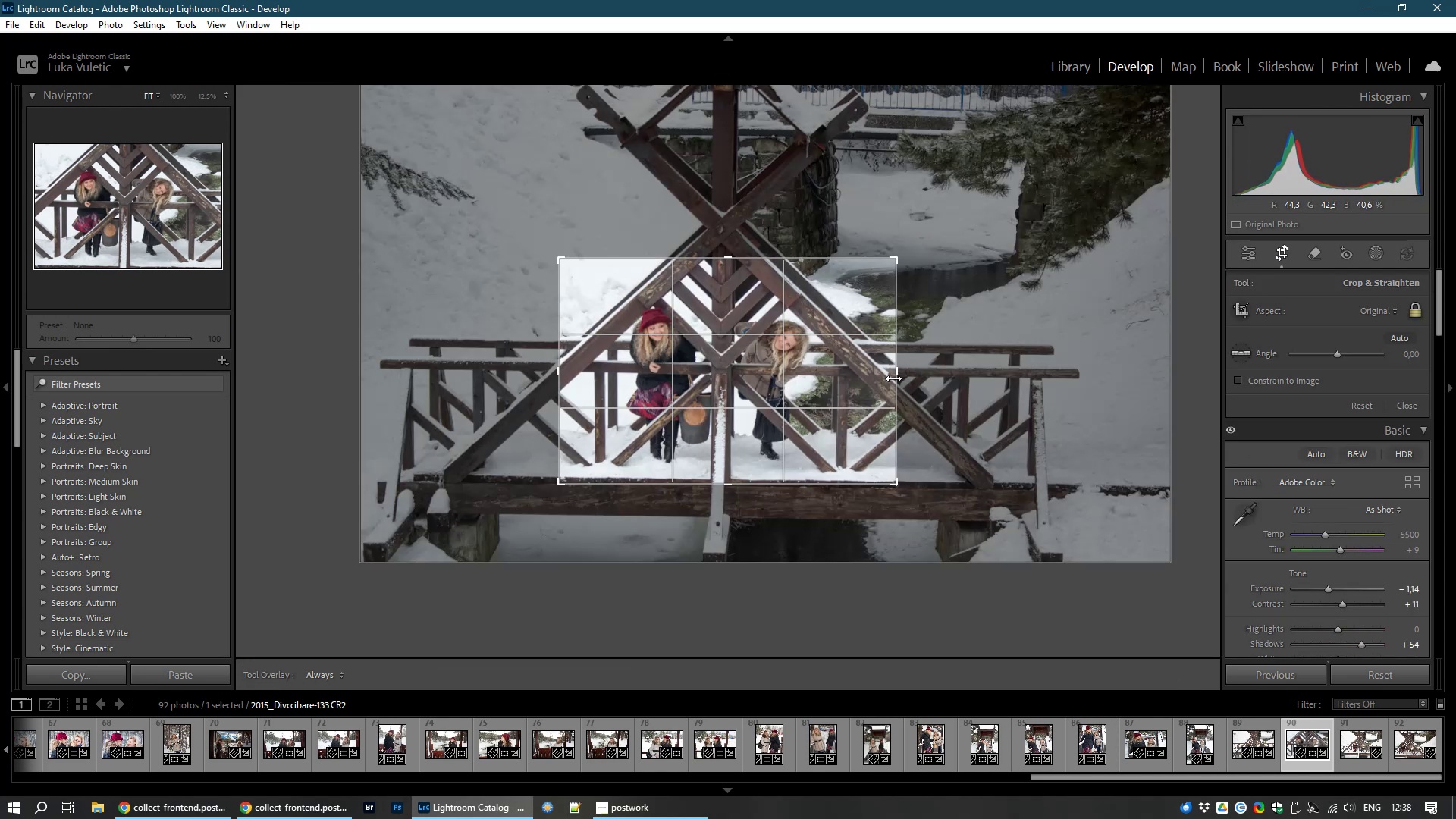 
left_click_drag(start_coordinate=[898, 372], to_coordinate=[951, 385])
 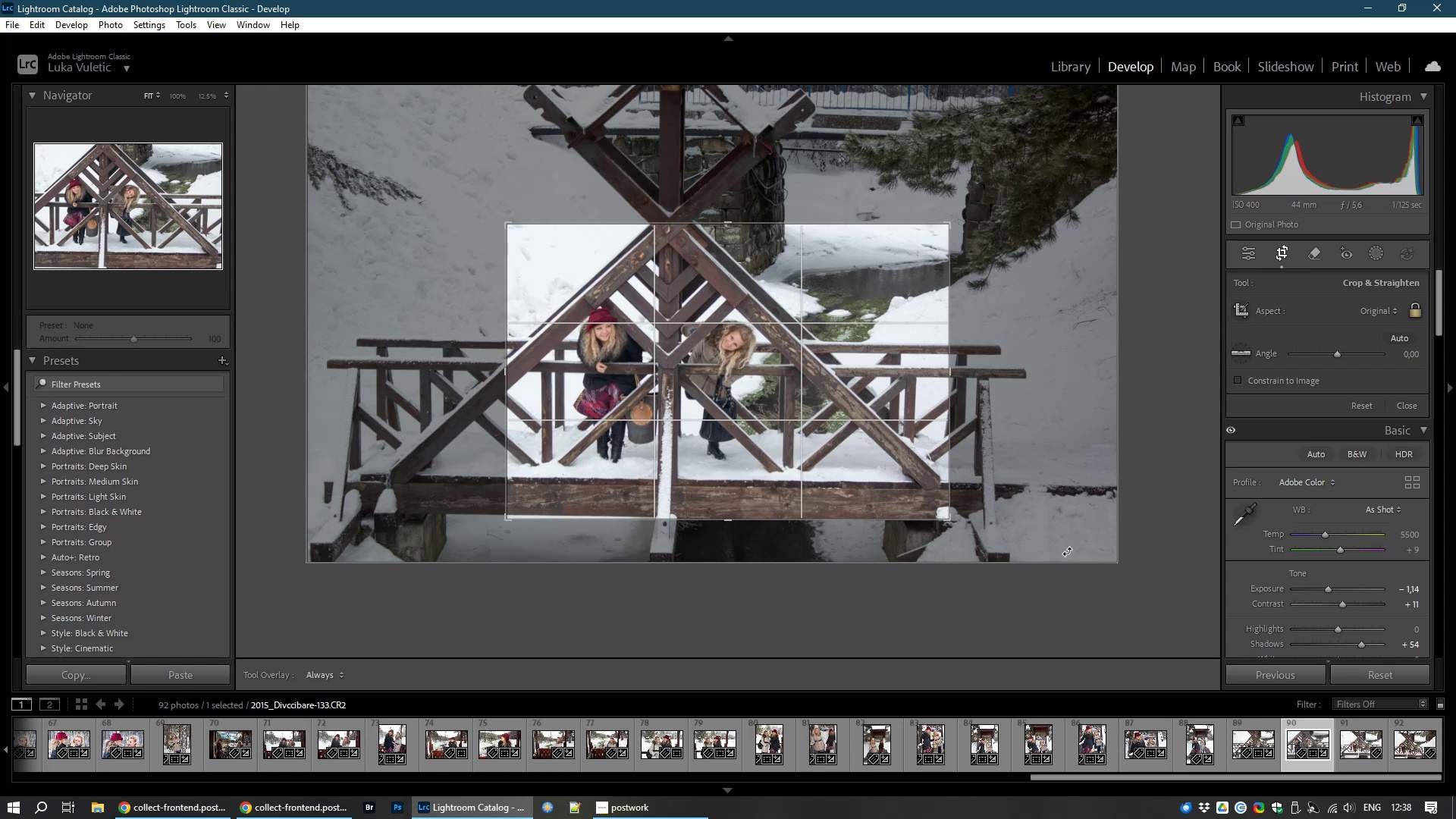 
left_click_drag(start_coordinate=[1012, 504], to_coordinate=[1031, 495])
 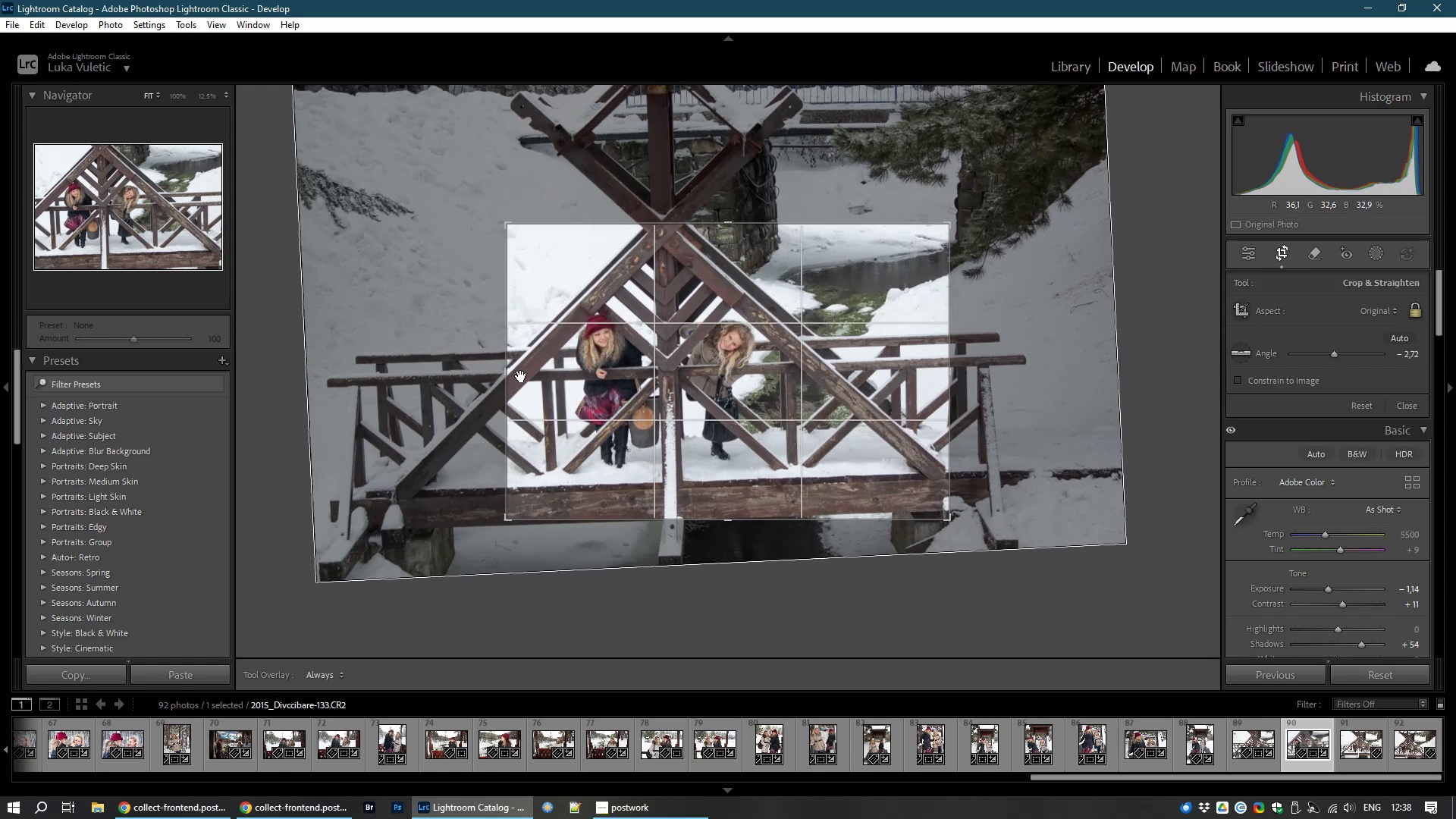 
left_click_drag(start_coordinate=[494, 376], to_coordinate=[406, 373])
 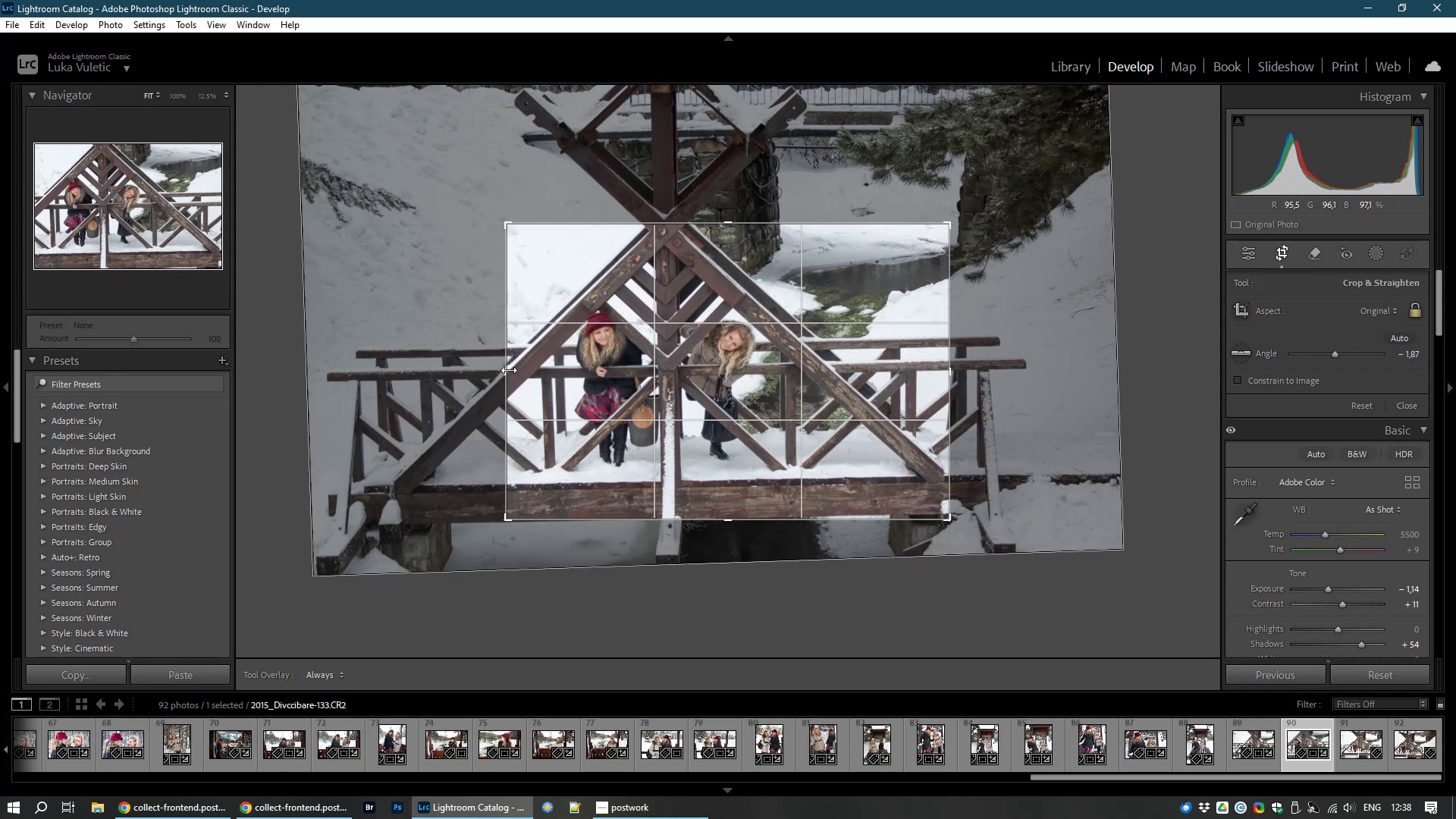 
left_click_drag(start_coordinate=[509, 370], to_coordinate=[454, 371])
 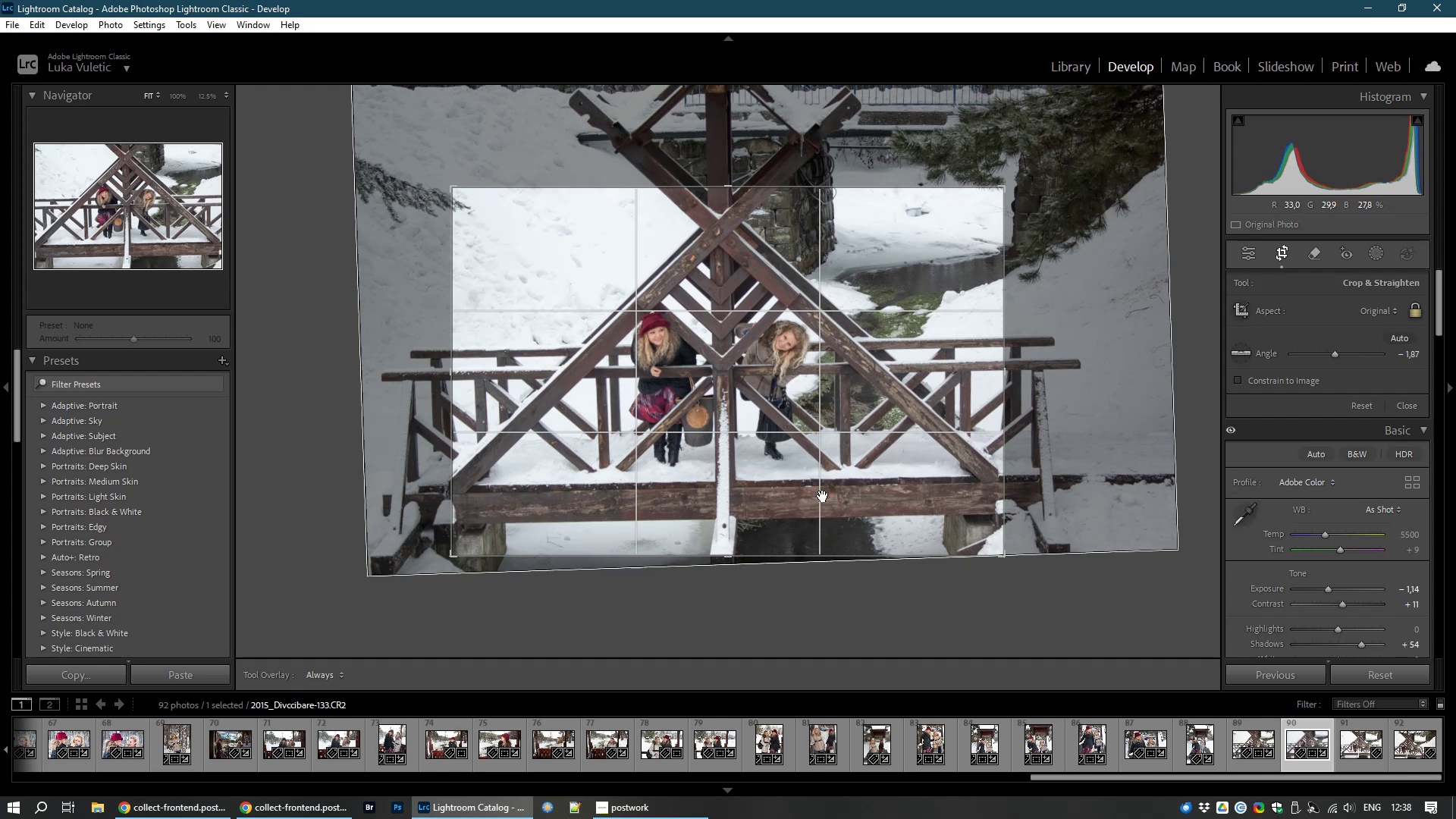 
left_click_drag(start_coordinate=[825, 496], to_coordinate=[827, 479])
 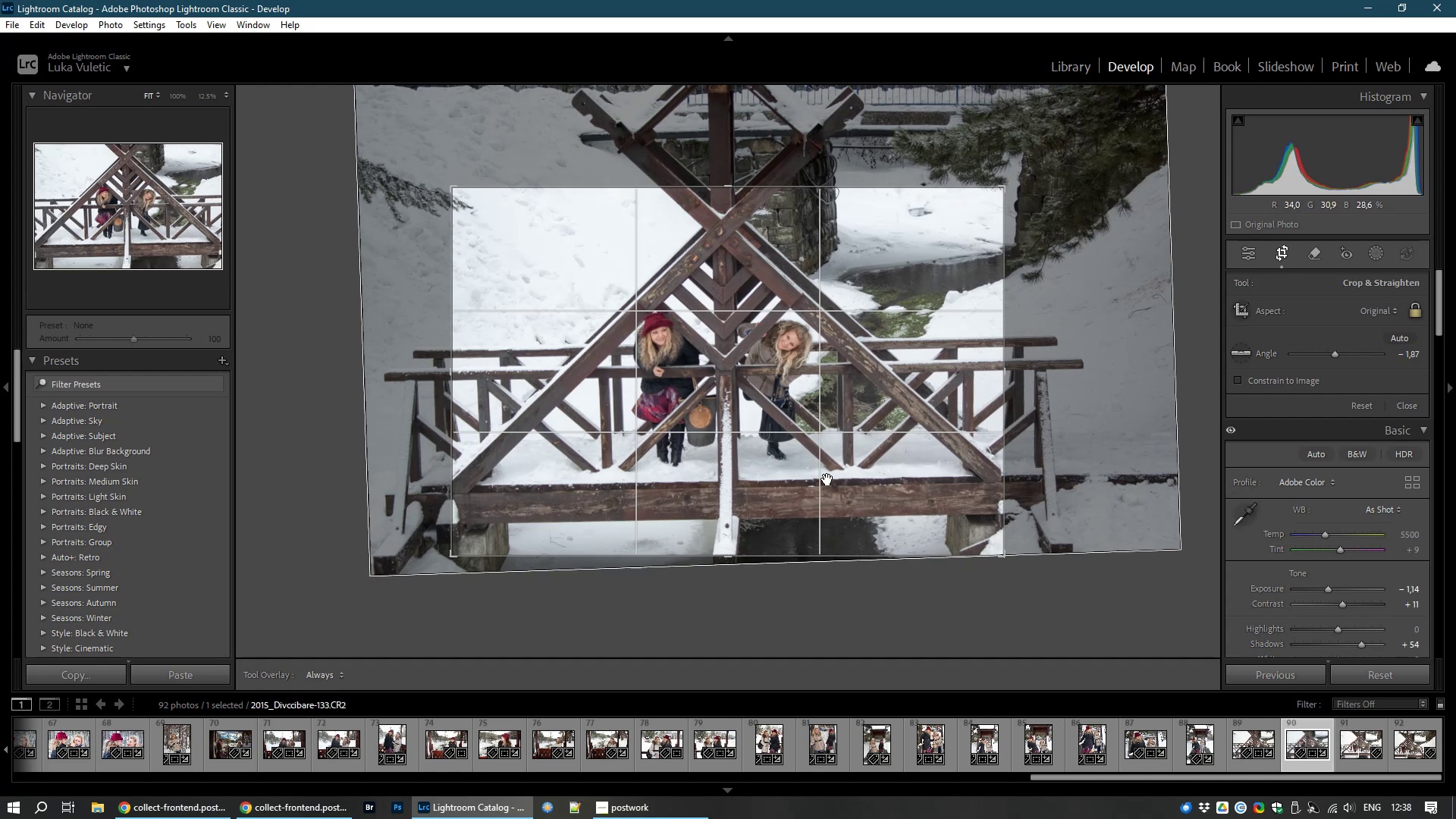 
left_click_drag(start_coordinate=[827, 479], to_coordinate=[823, 479])
 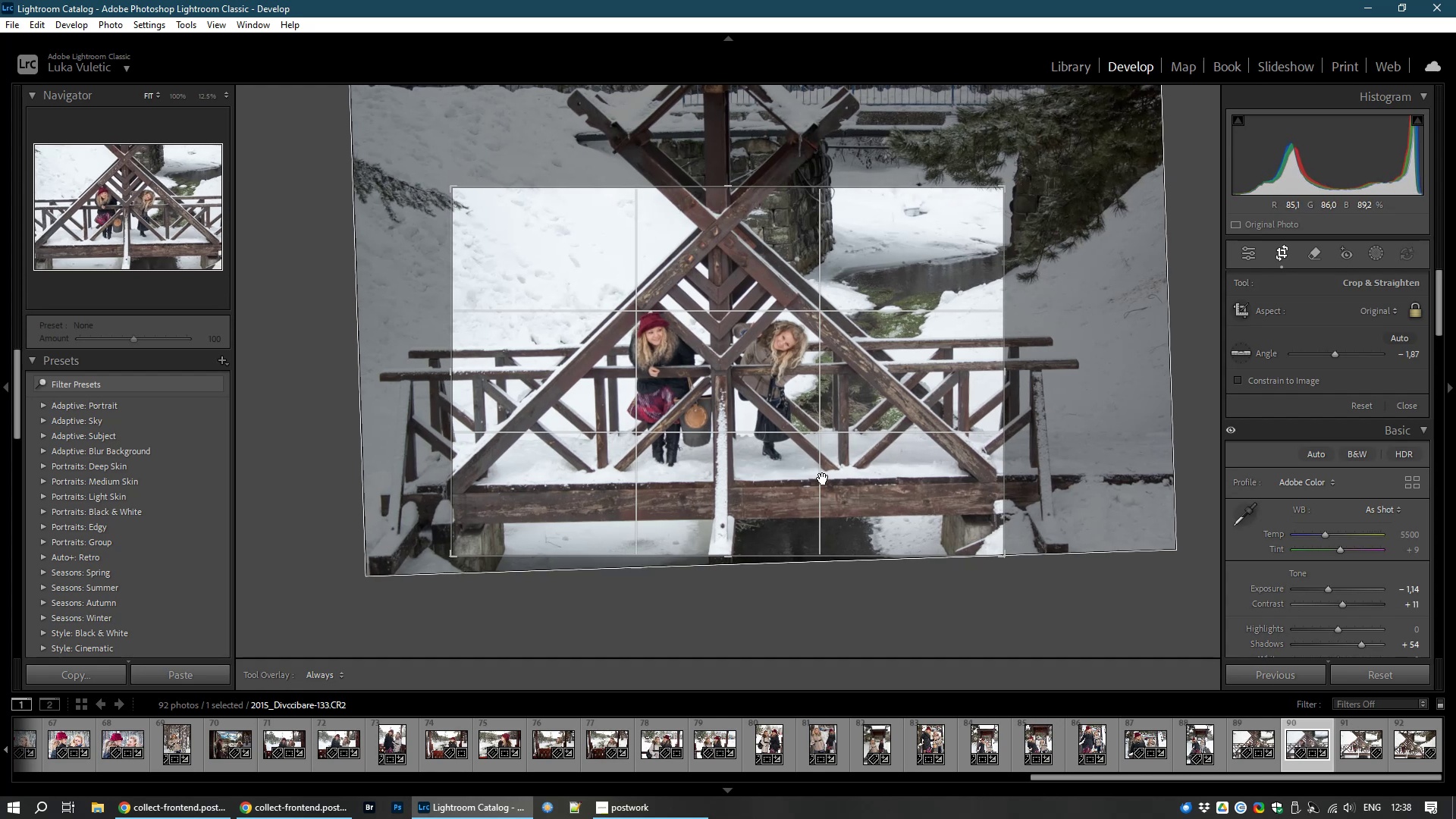 
double_click([823, 479])
 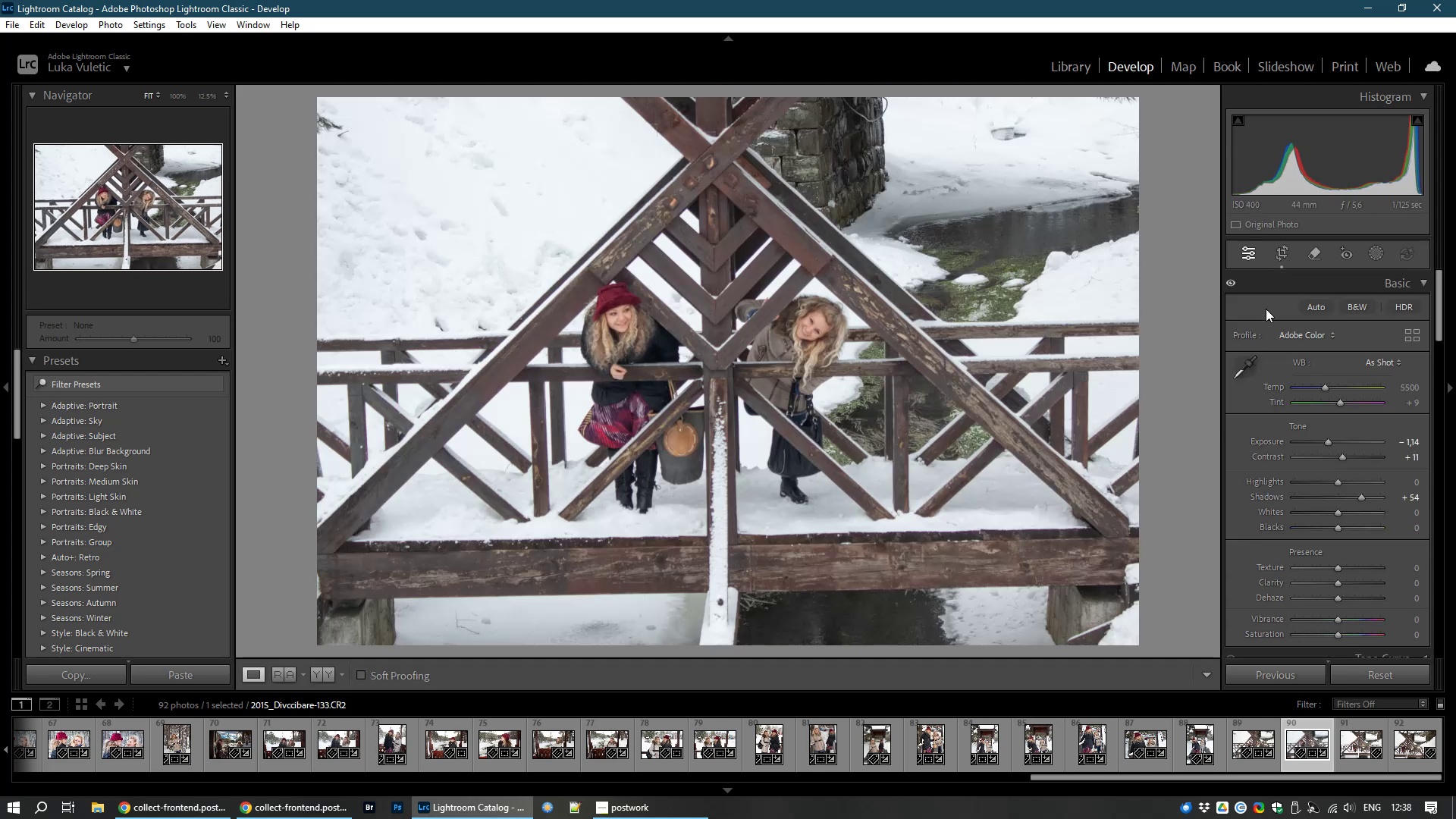 
left_click([1292, 259])
 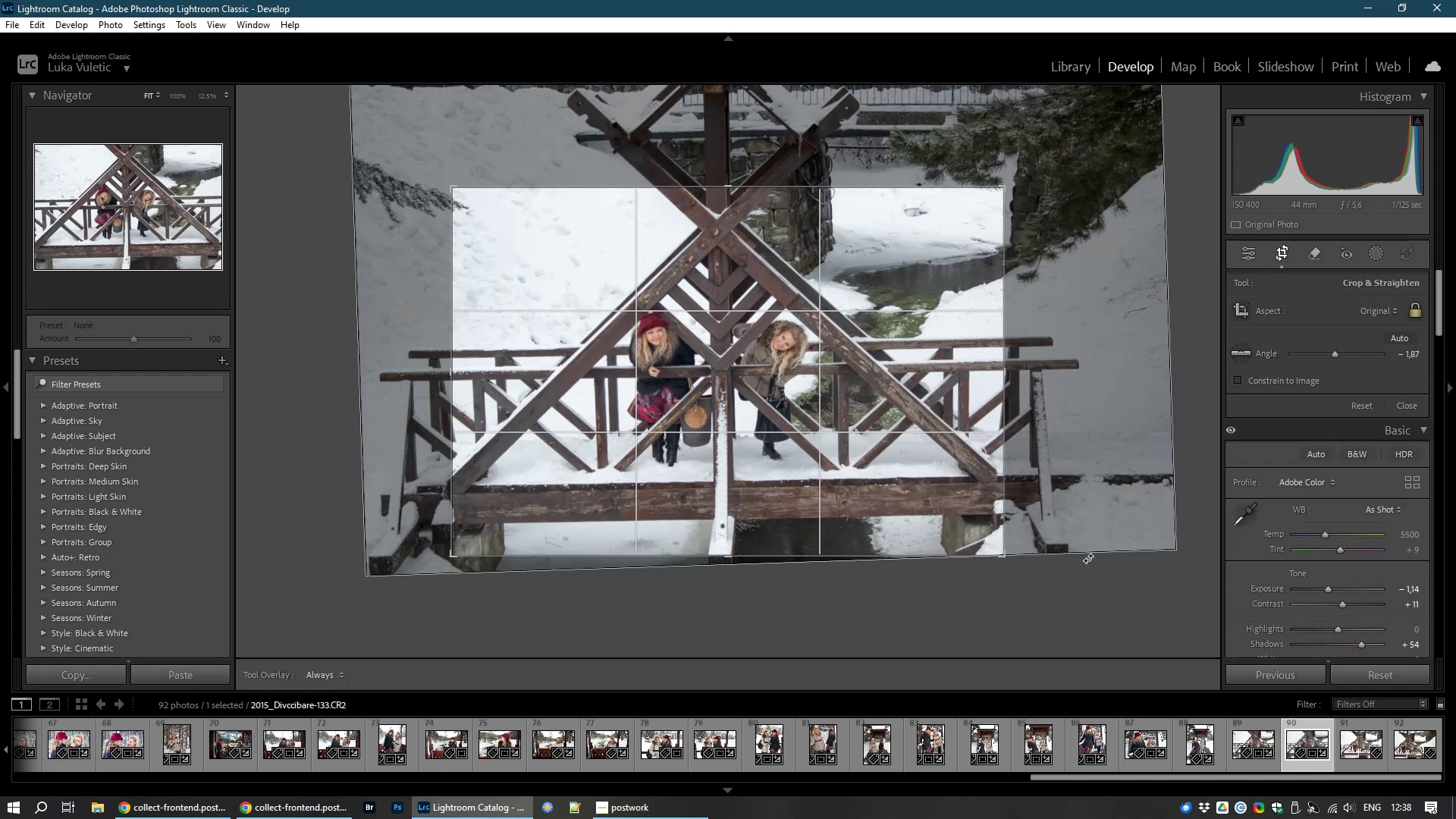 
left_click_drag(start_coordinate=[1088, 553], to_coordinate=[1086, 560])
 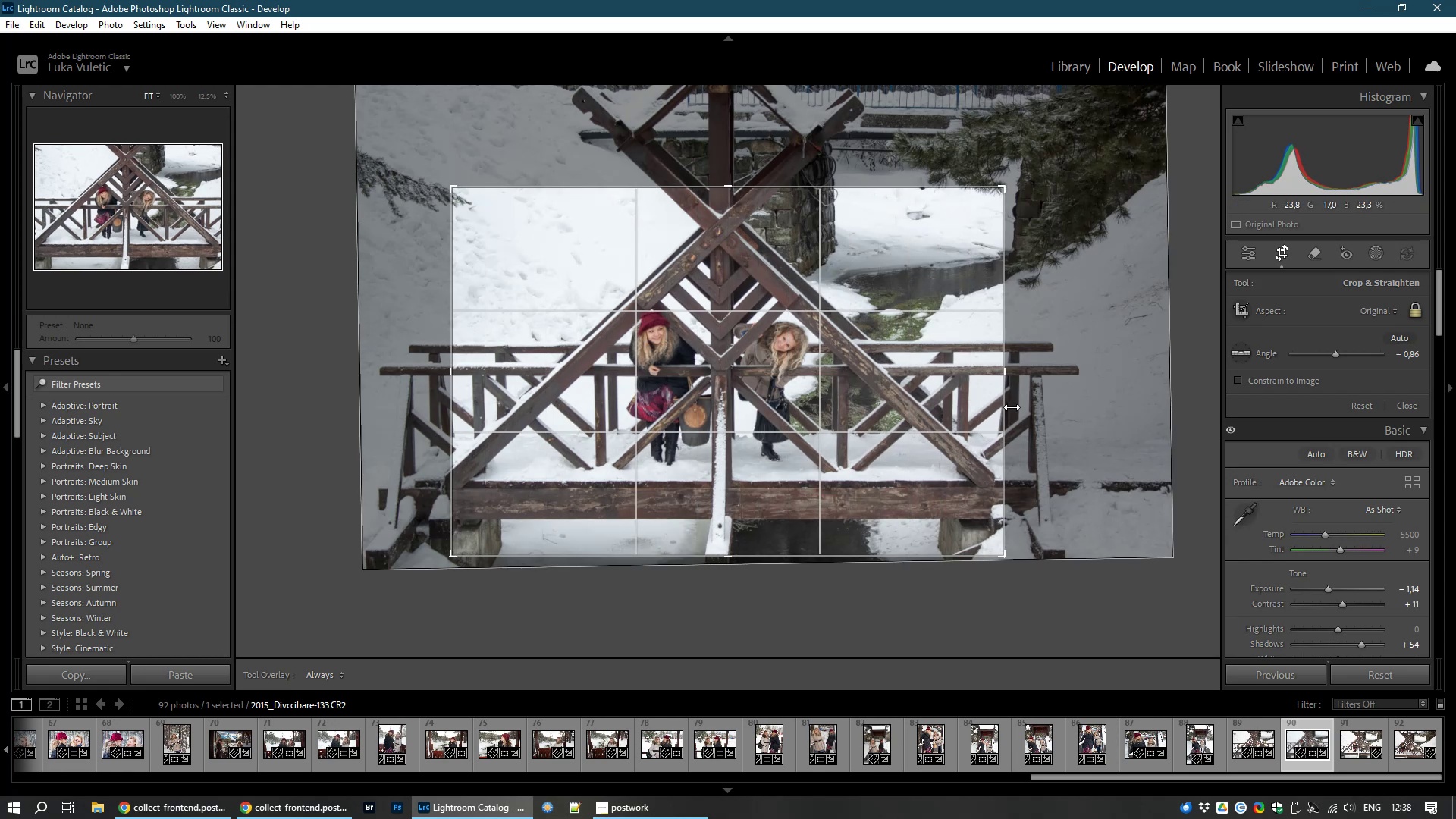 
left_click_drag(start_coordinate=[1002, 374], to_coordinate=[996, 375])
 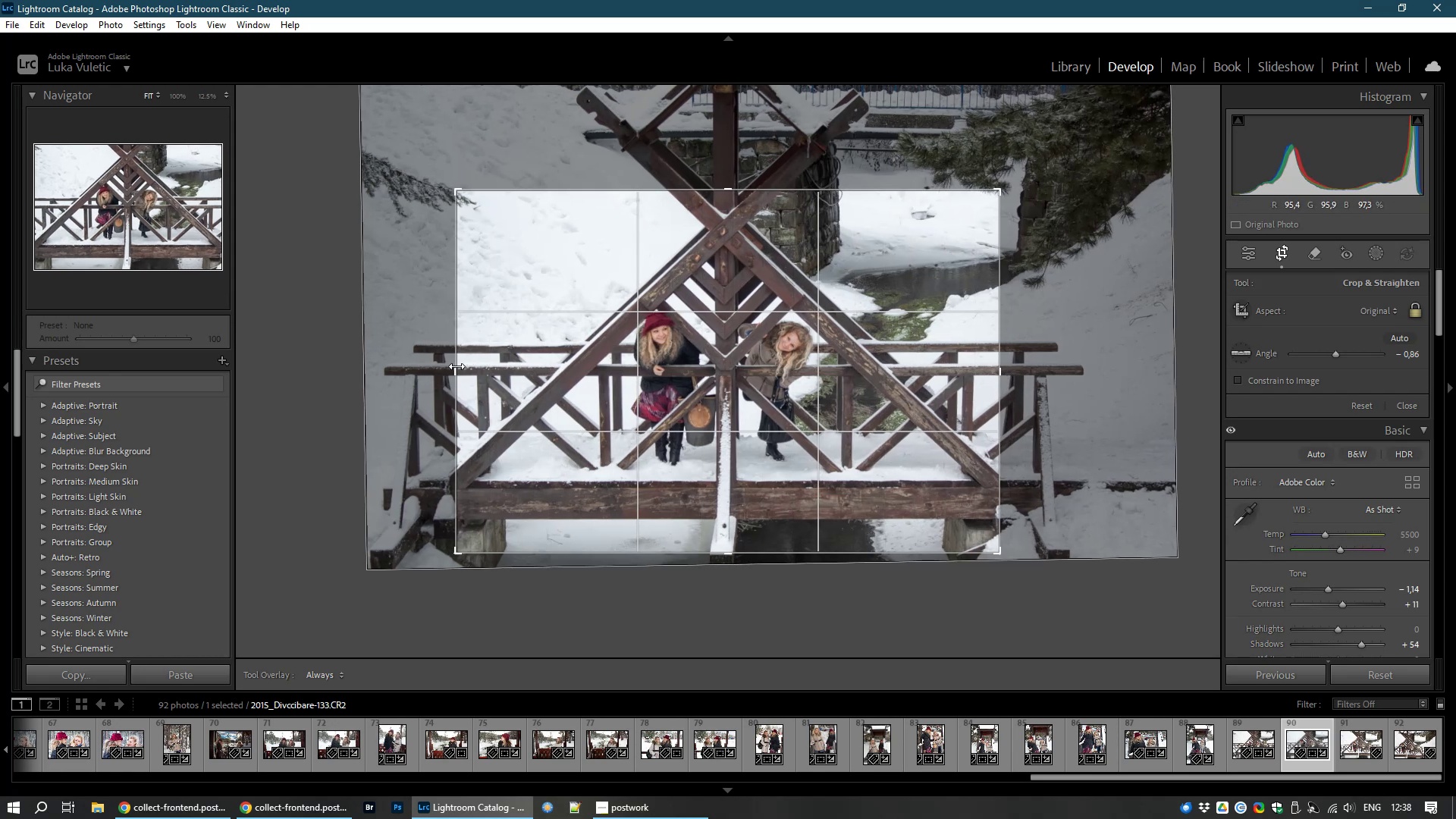 
left_click_drag(start_coordinate=[457, 367], to_coordinate=[452, 372])
 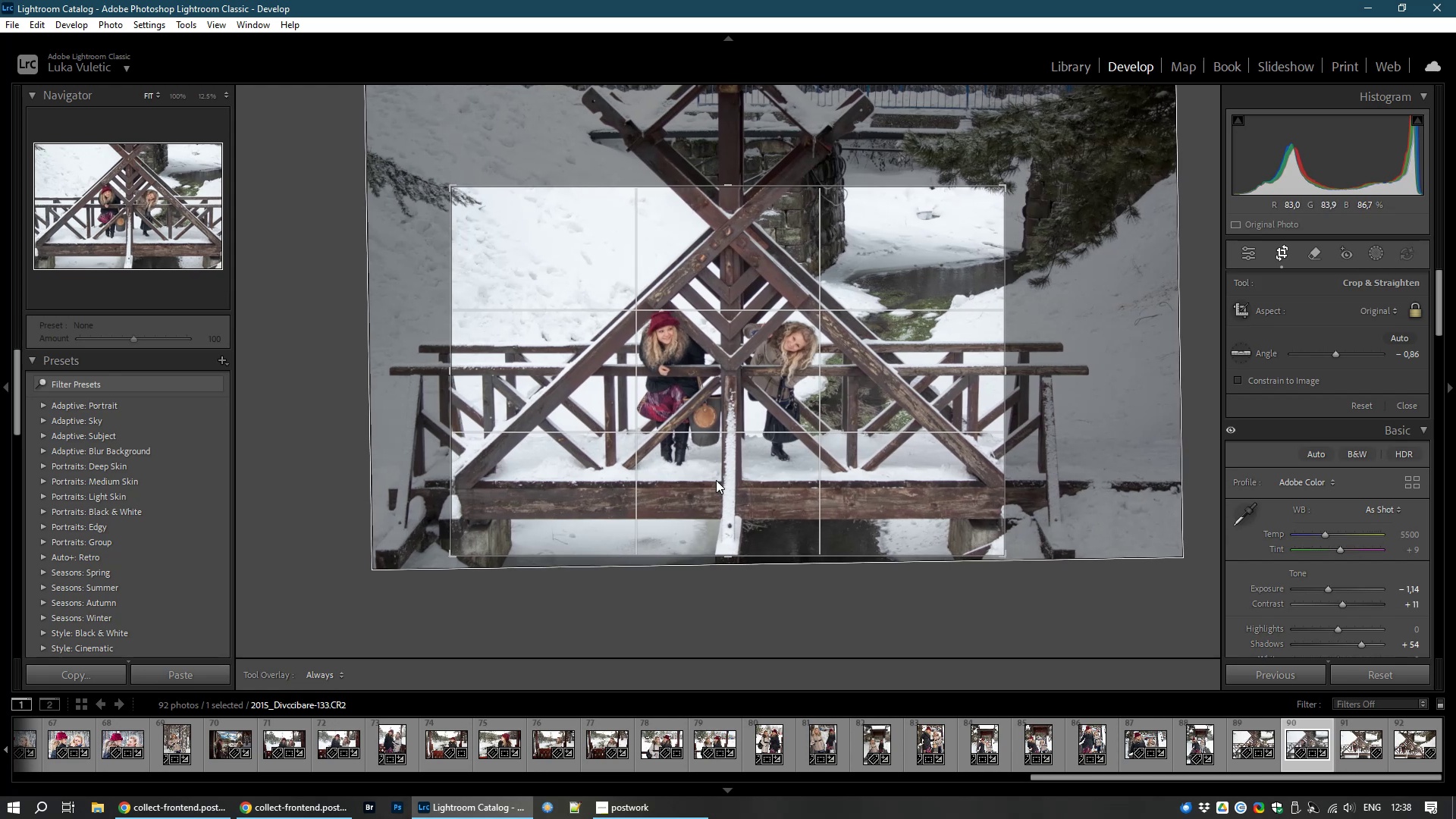 
double_click([716, 480])
 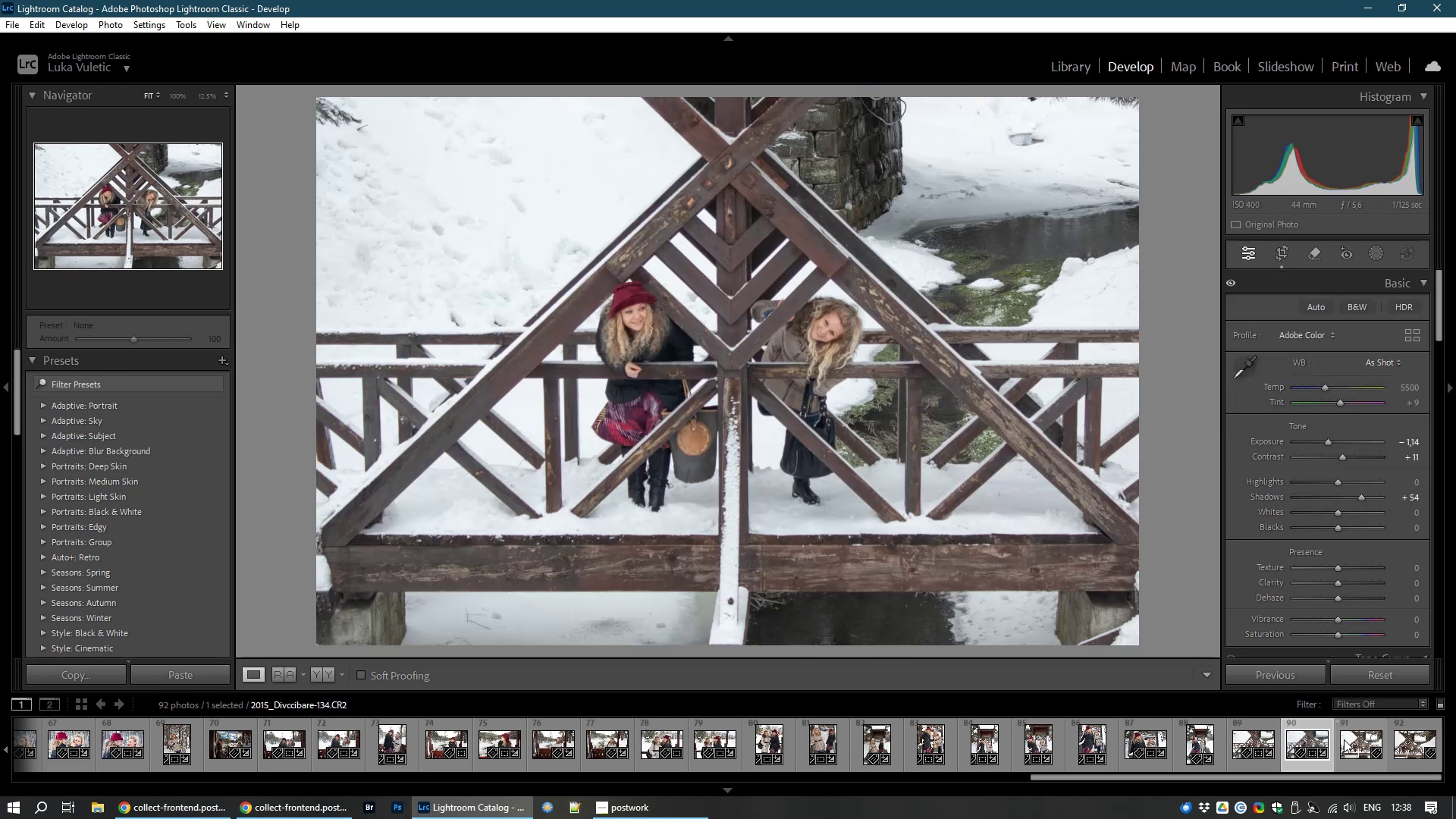 
wait(5.3)
 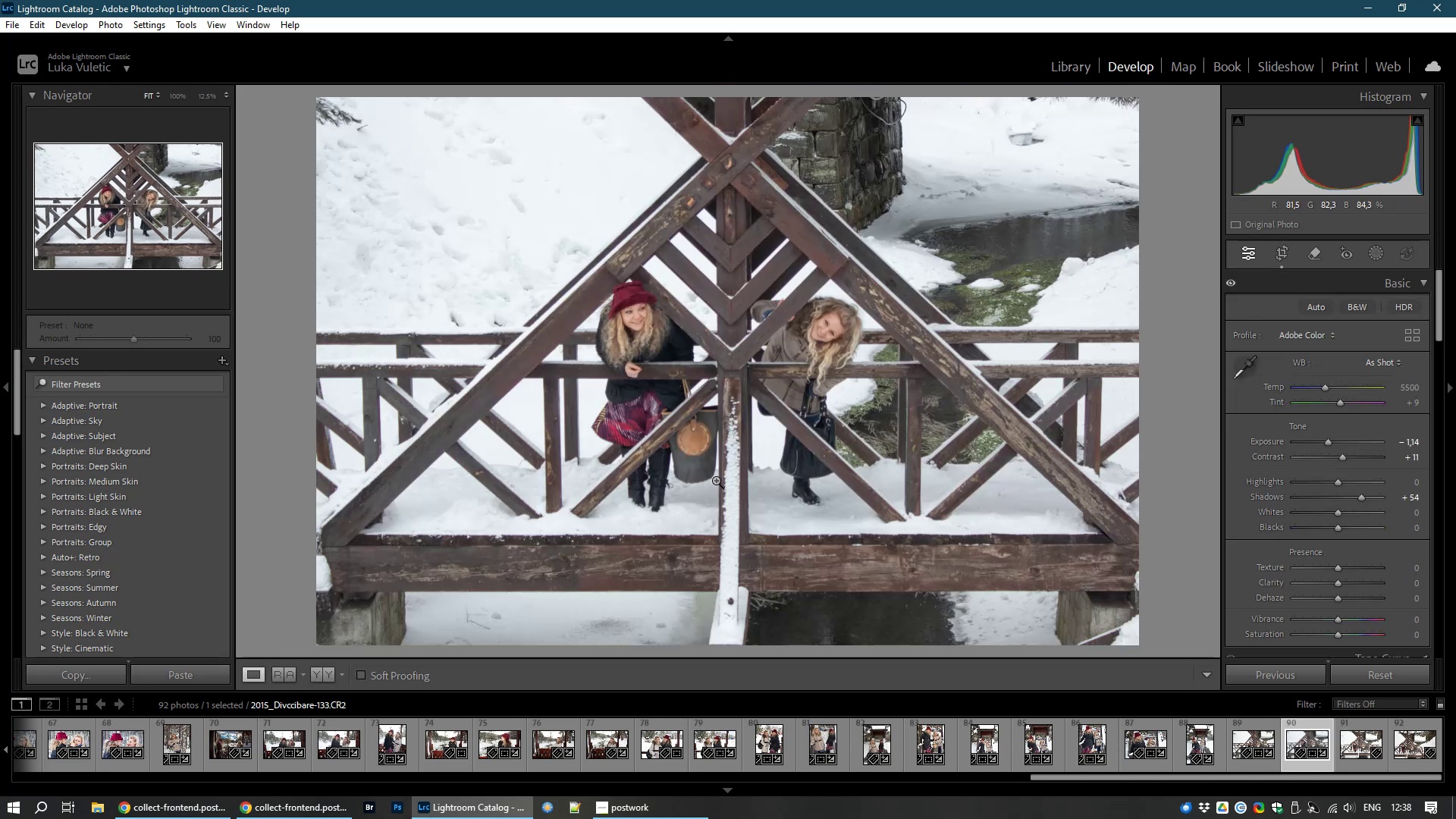 
left_click([1354, 745])
 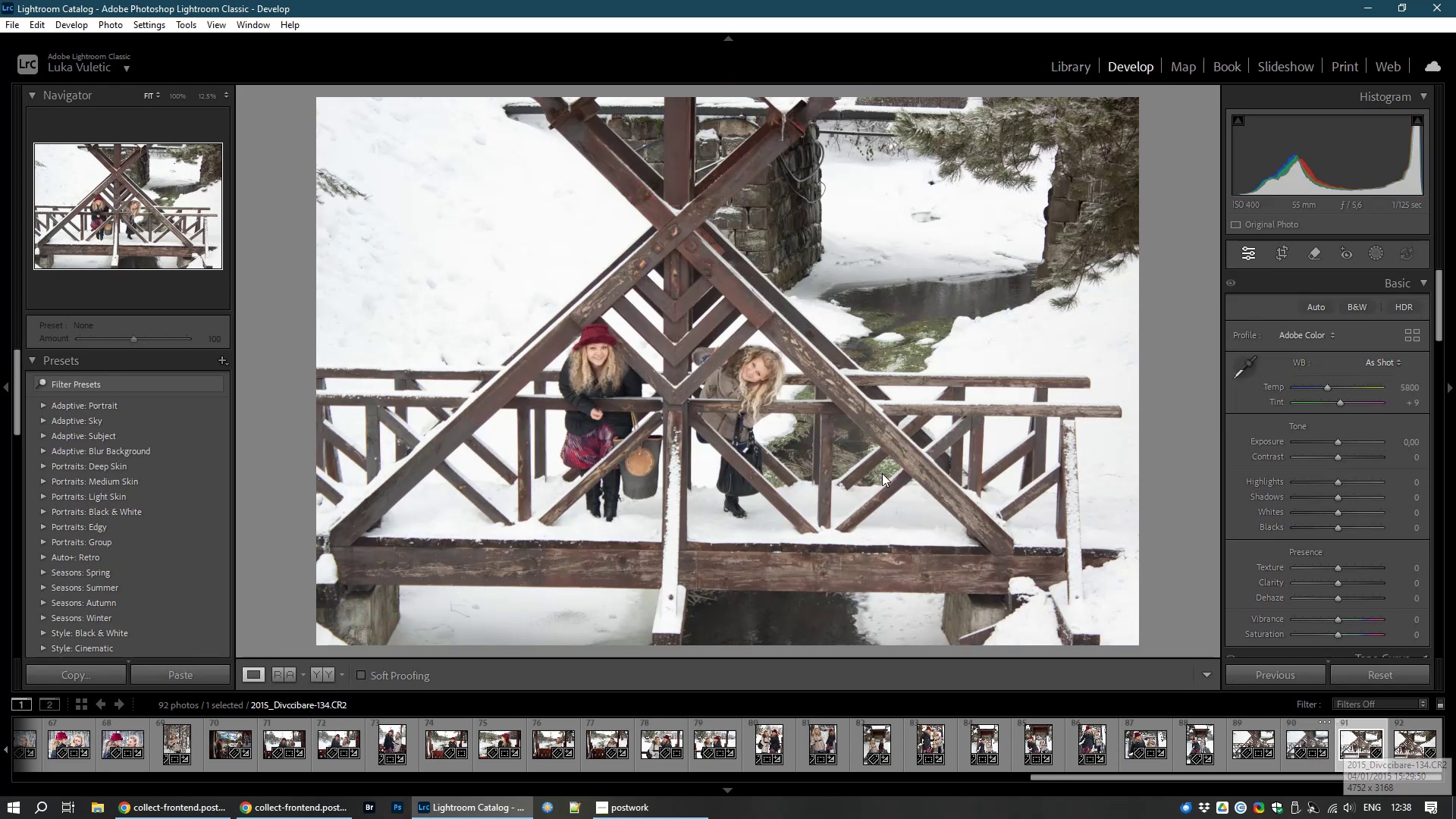 
left_click([663, 380])
 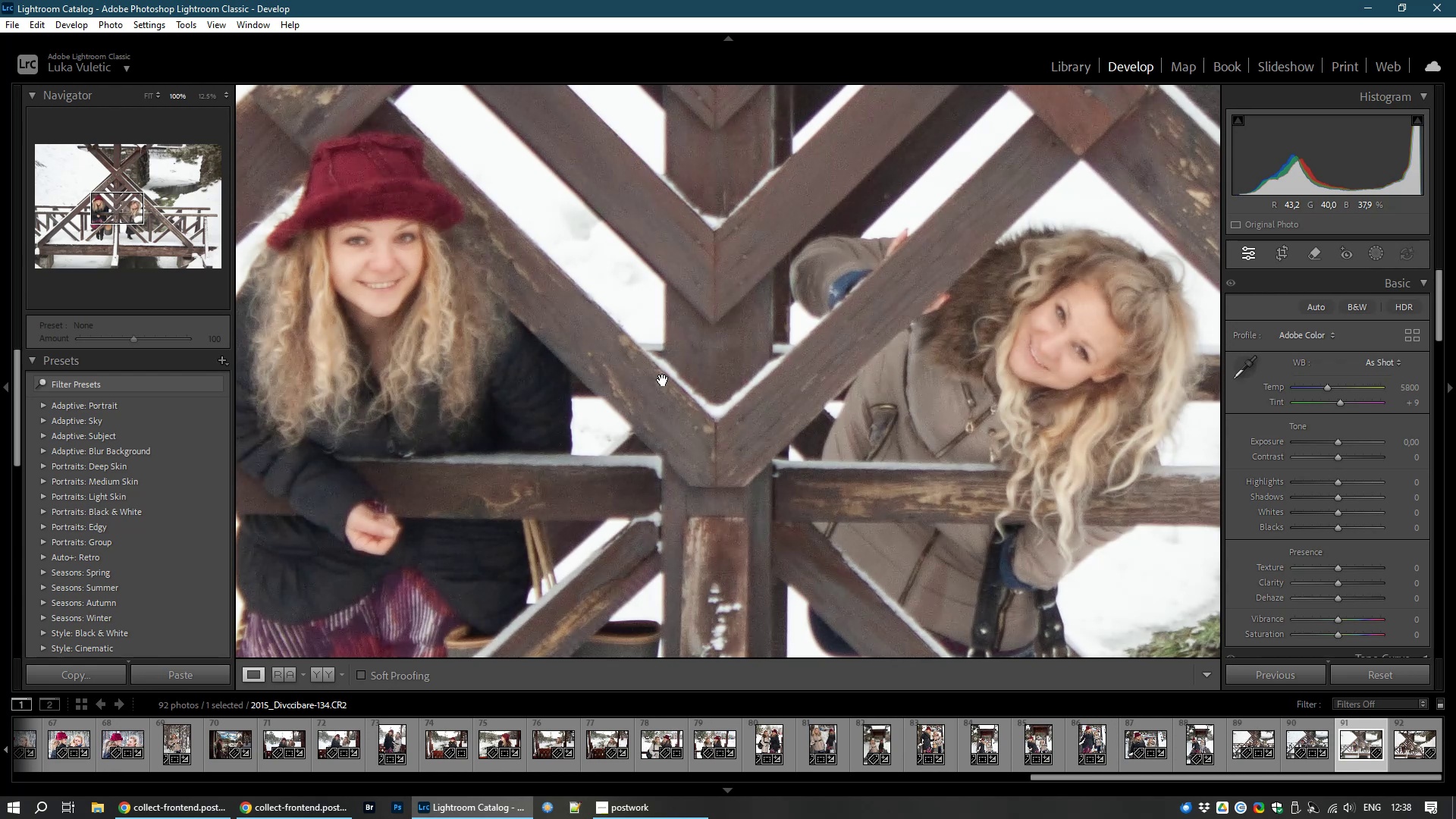 
left_click([663, 380])
 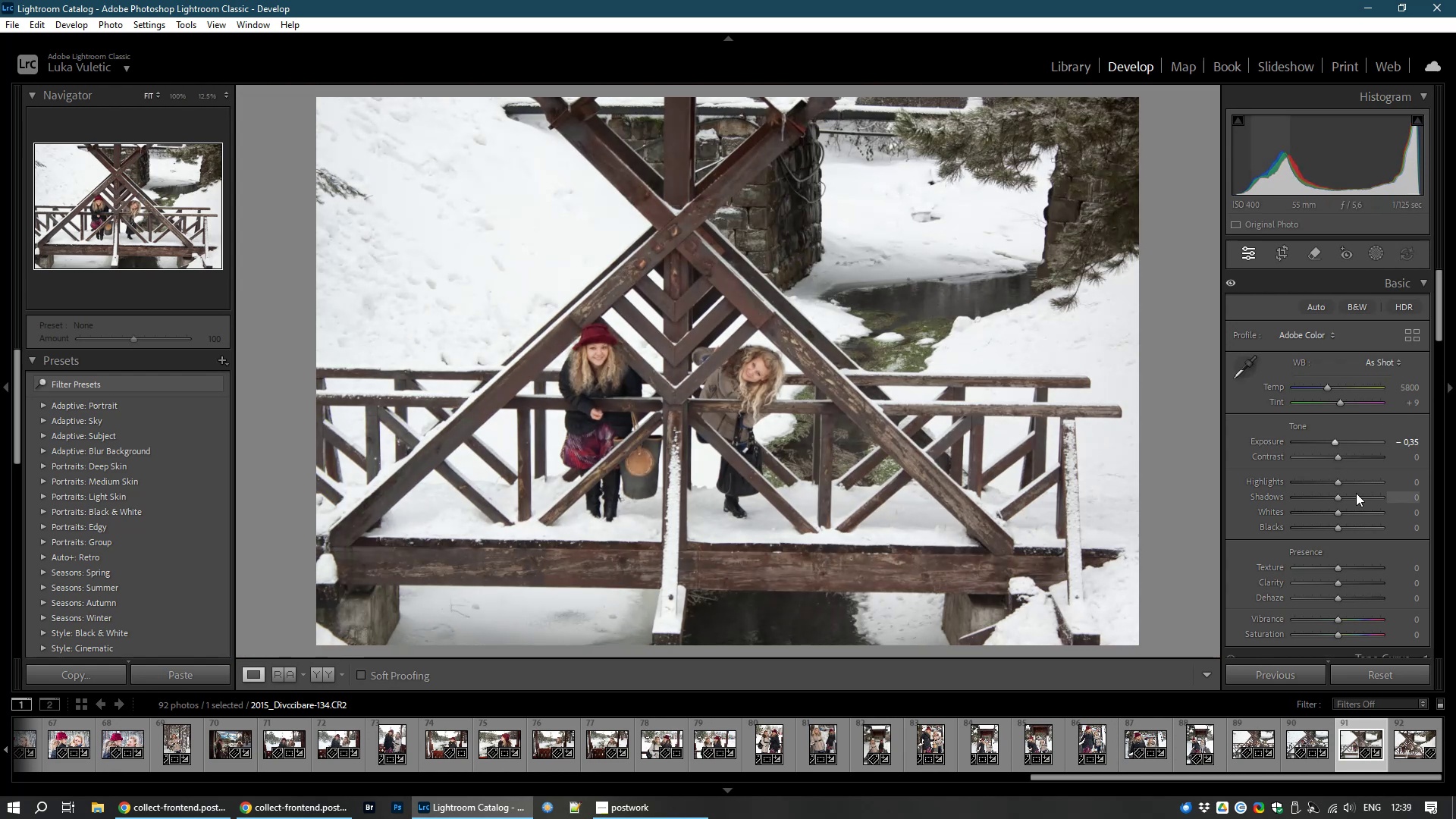 
wait(6.27)
 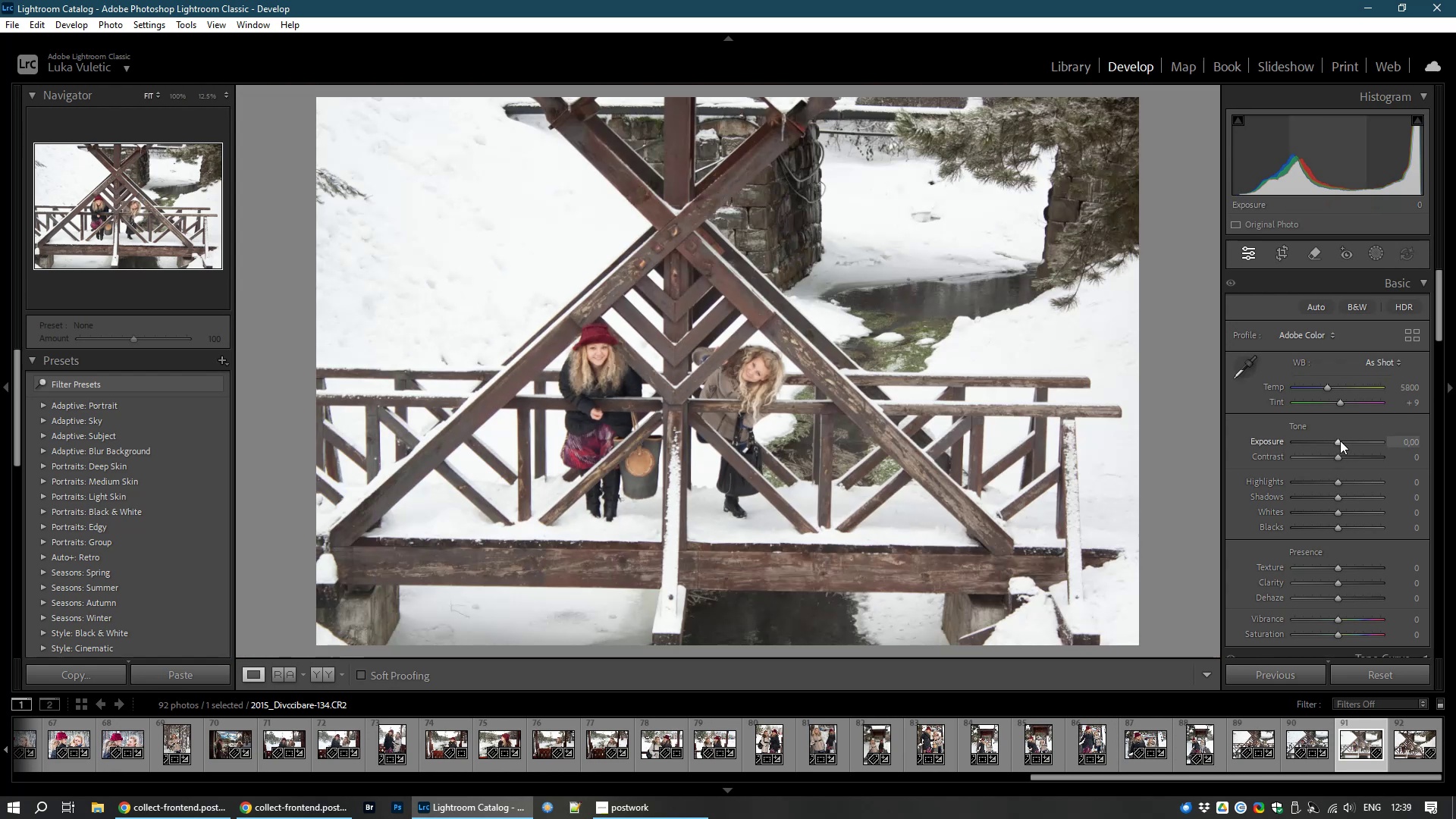 
left_click_drag(start_coordinate=[1338, 453], to_coordinate=[1345, 454])
 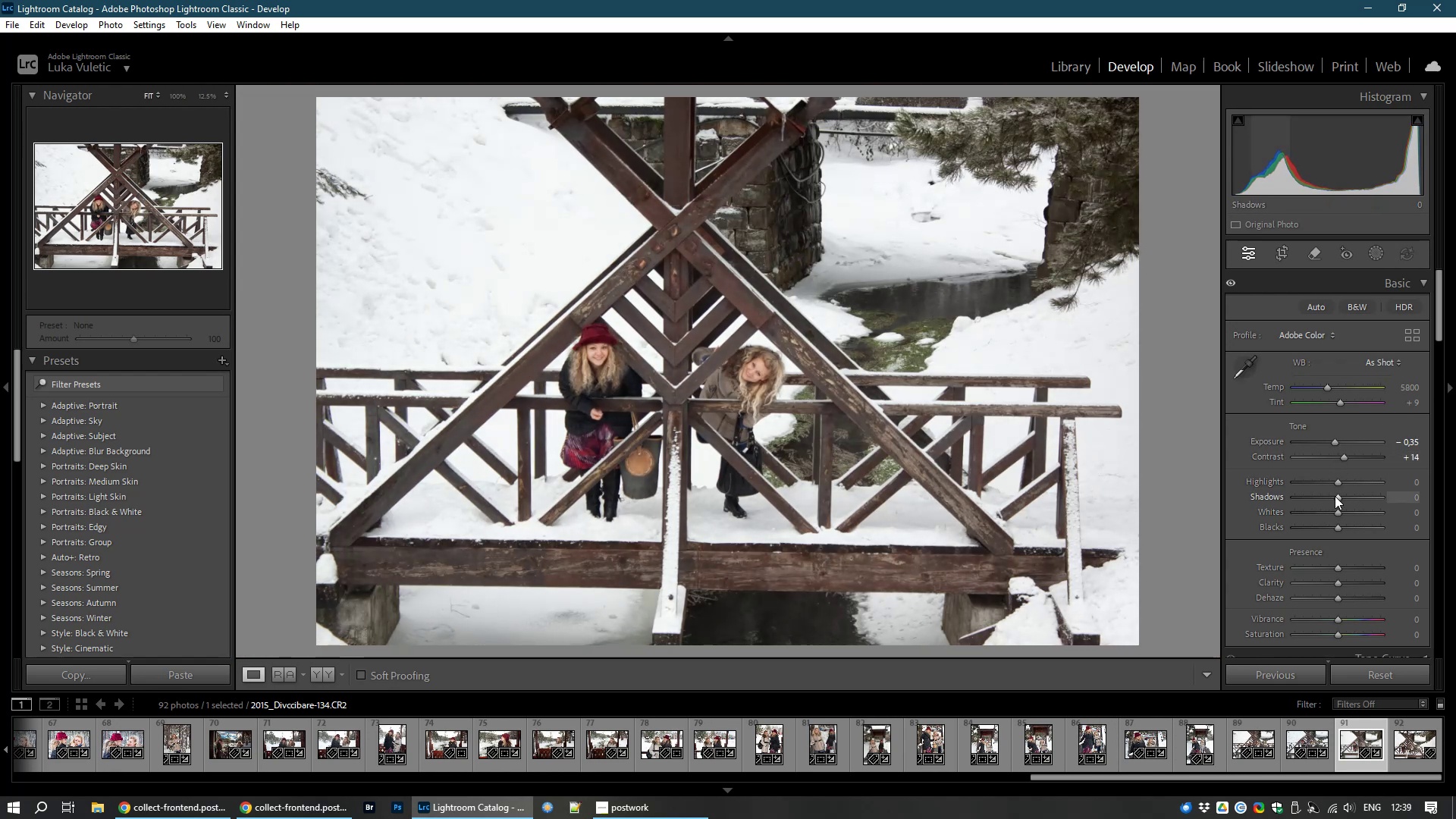 
left_click_drag(start_coordinate=[1335, 496], to_coordinate=[1350, 497])
 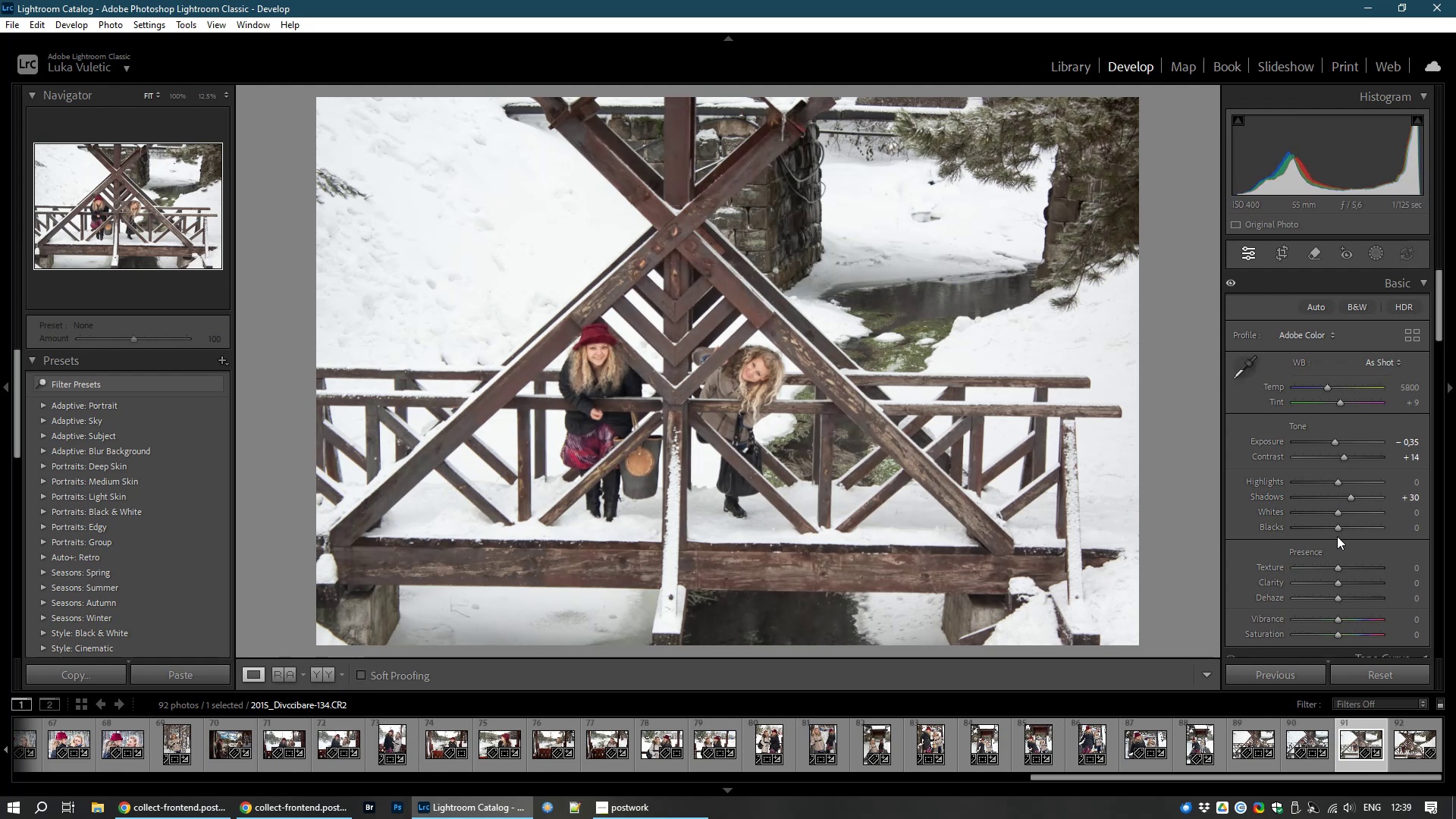 
wait(9.79)
 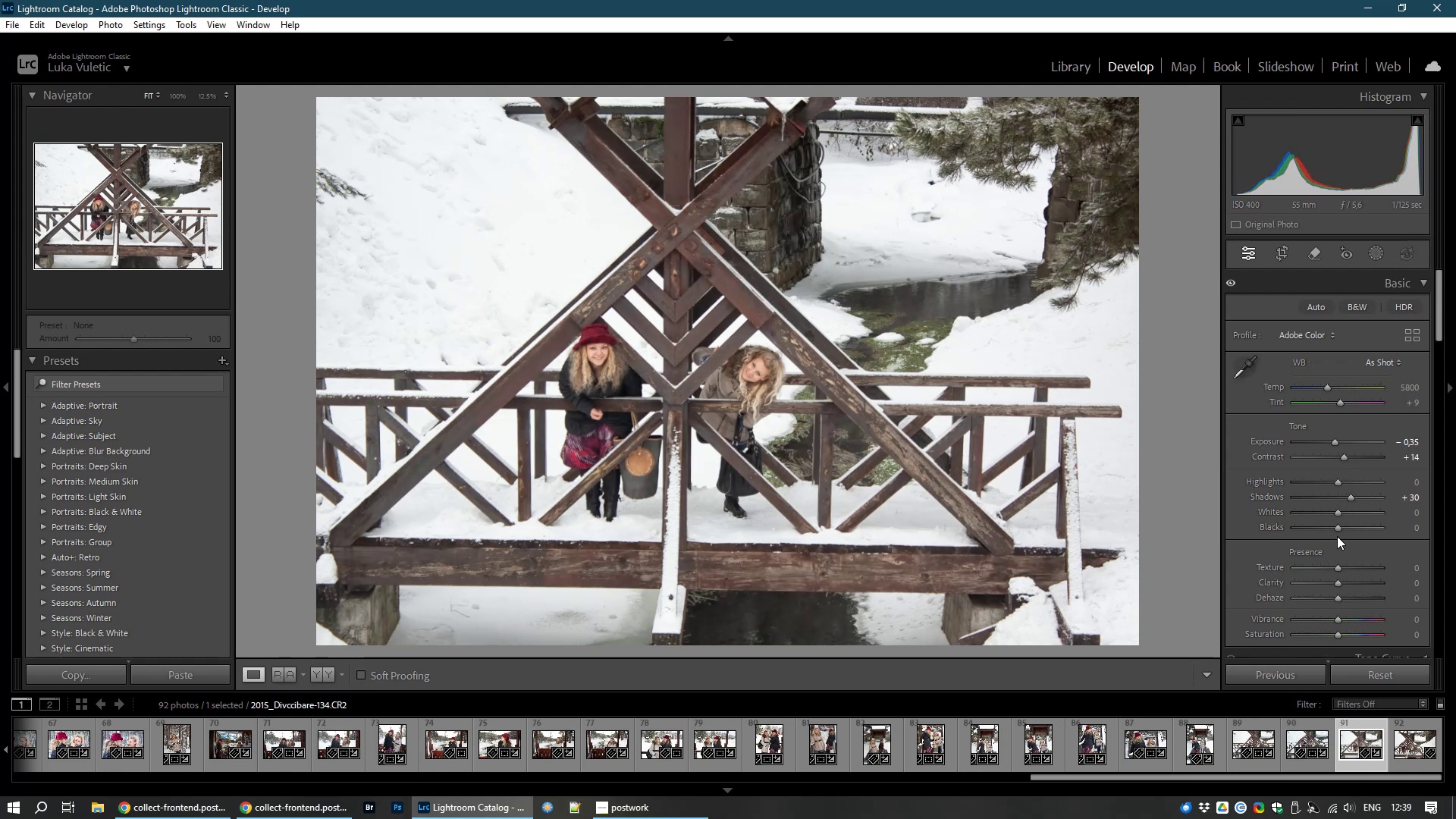 
left_click([1290, 257])
 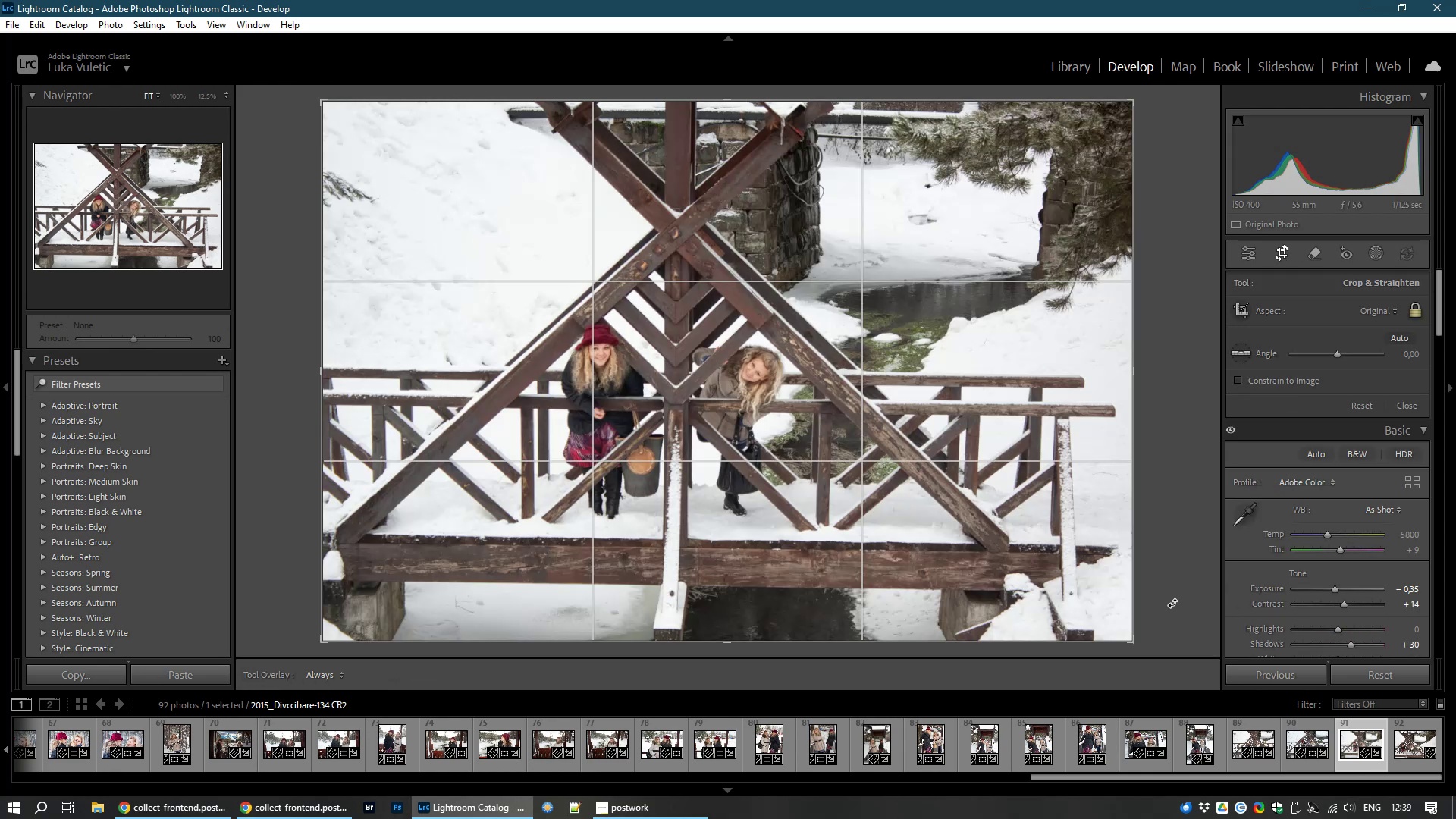 
left_click_drag(start_coordinate=[1185, 632], to_coordinate=[1185, 624])
 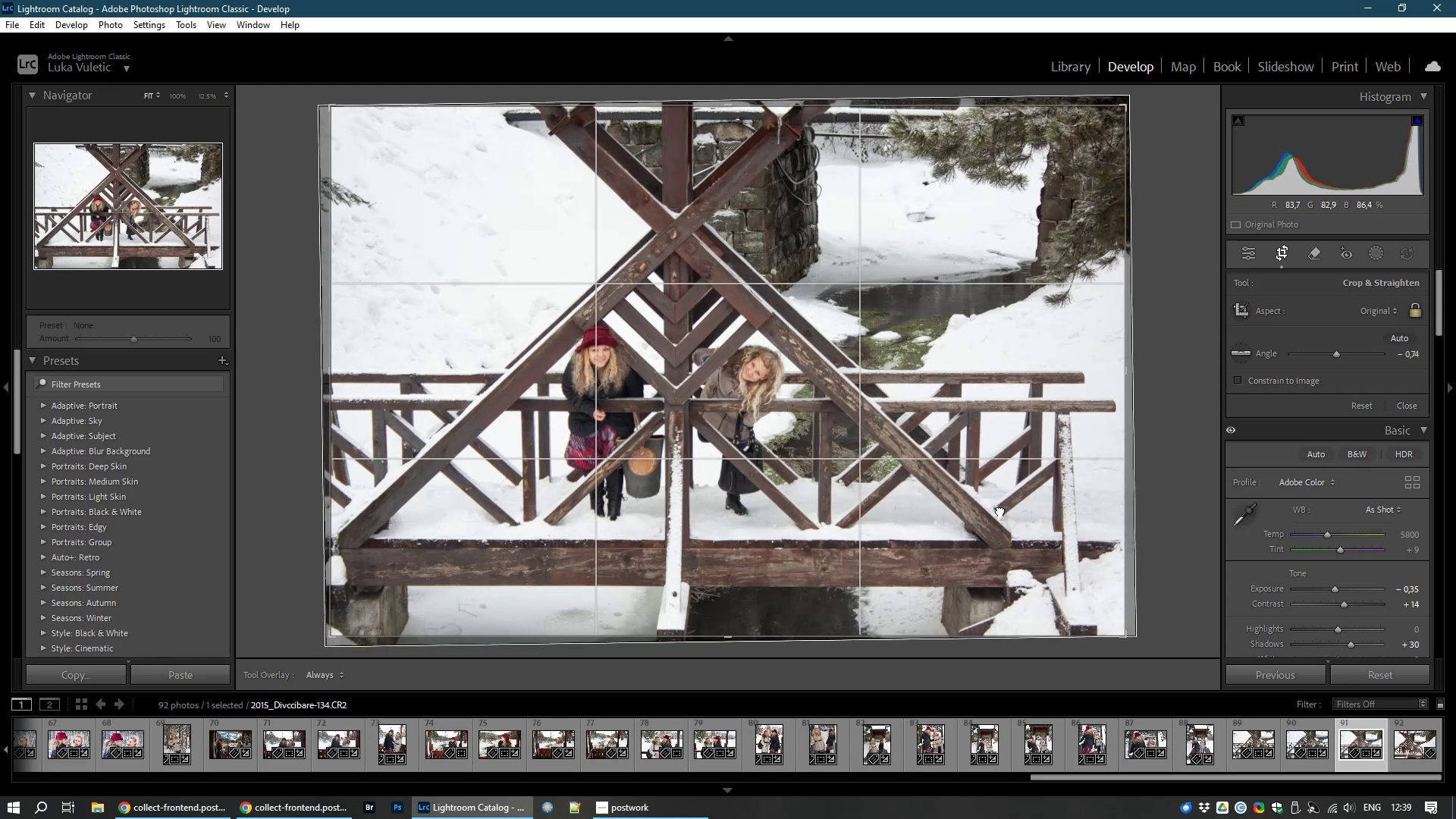 
double_click([1000, 510])
 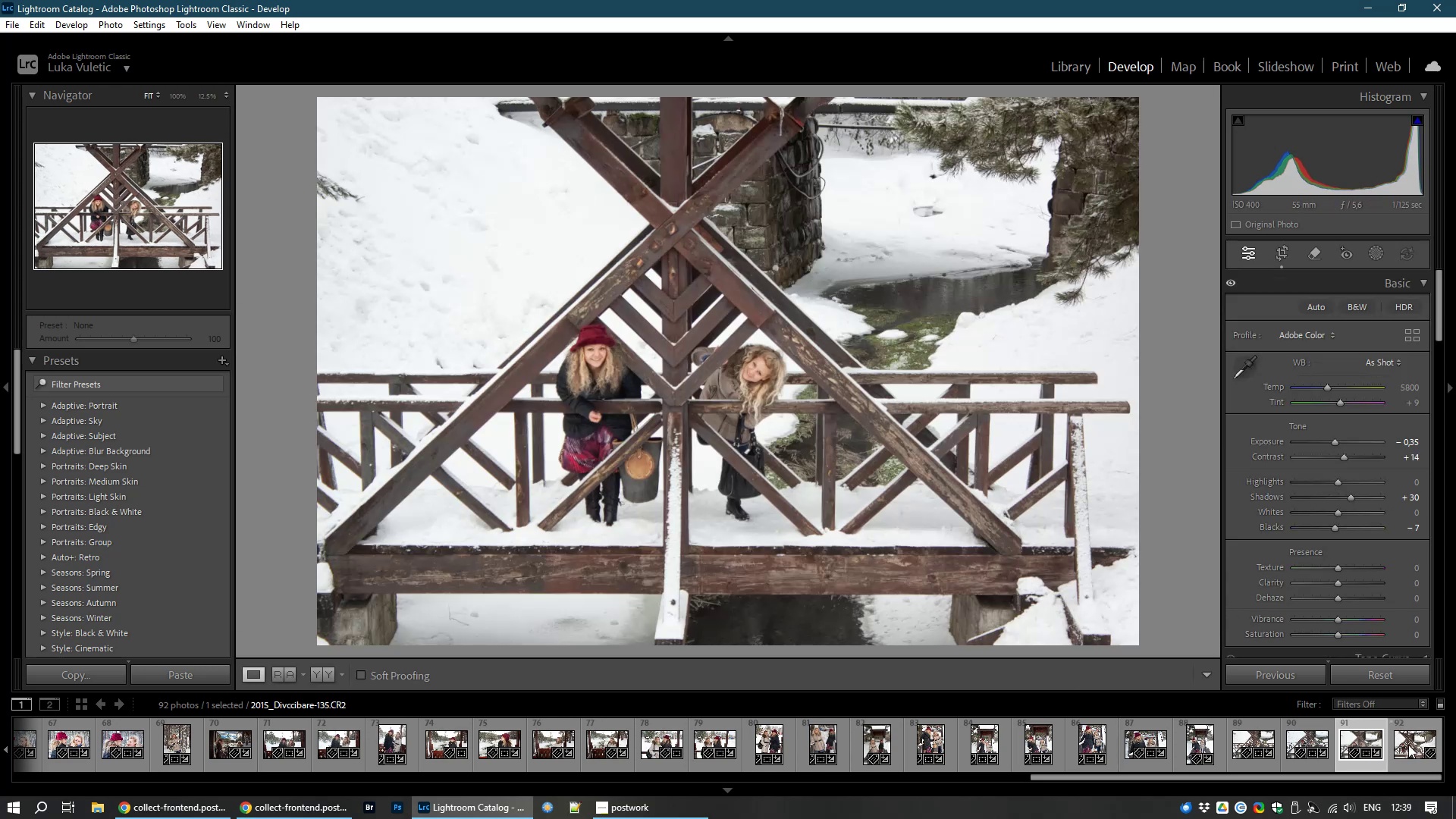 
left_click([1410, 742])
 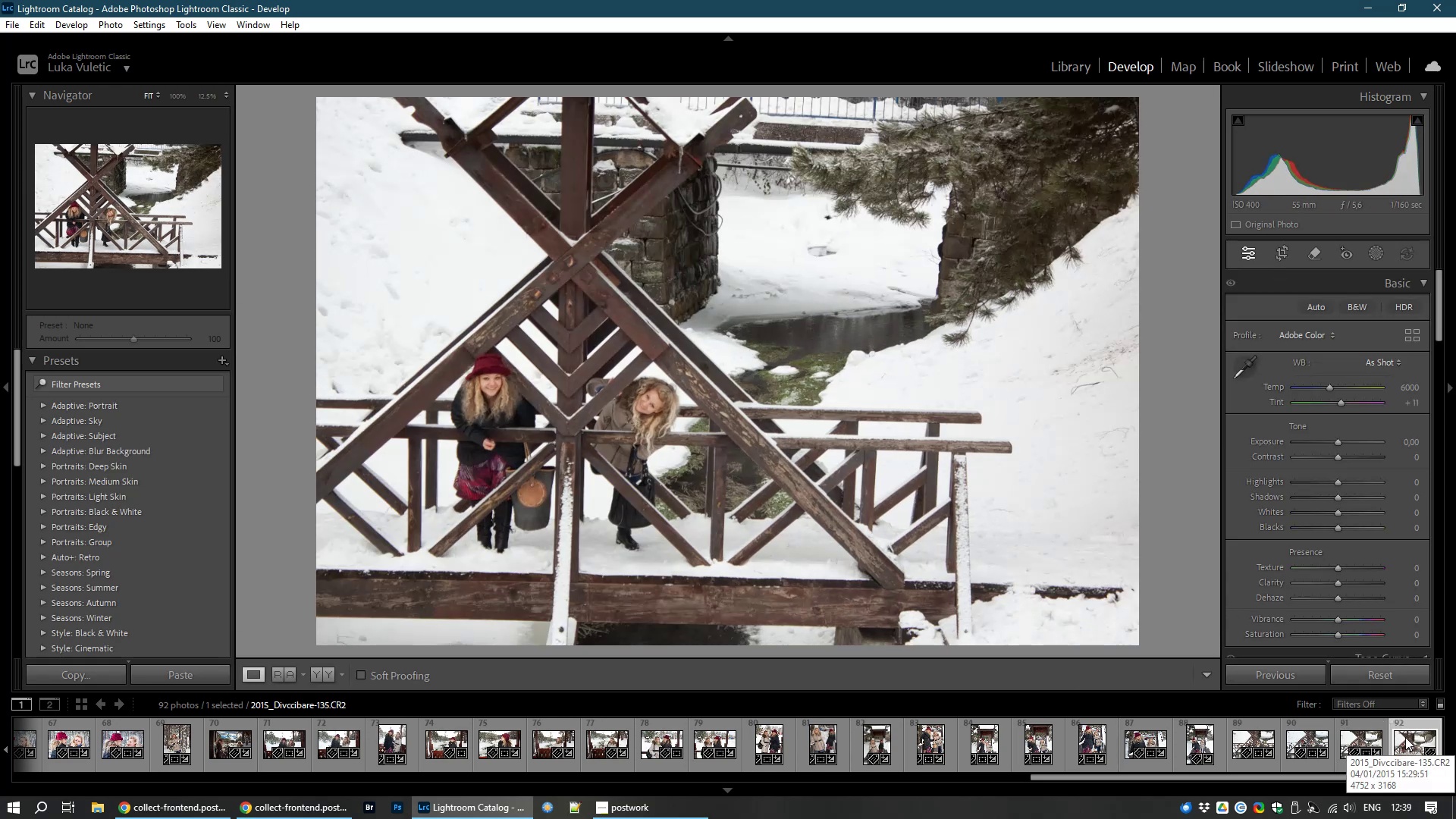 
left_click([463, 393])
 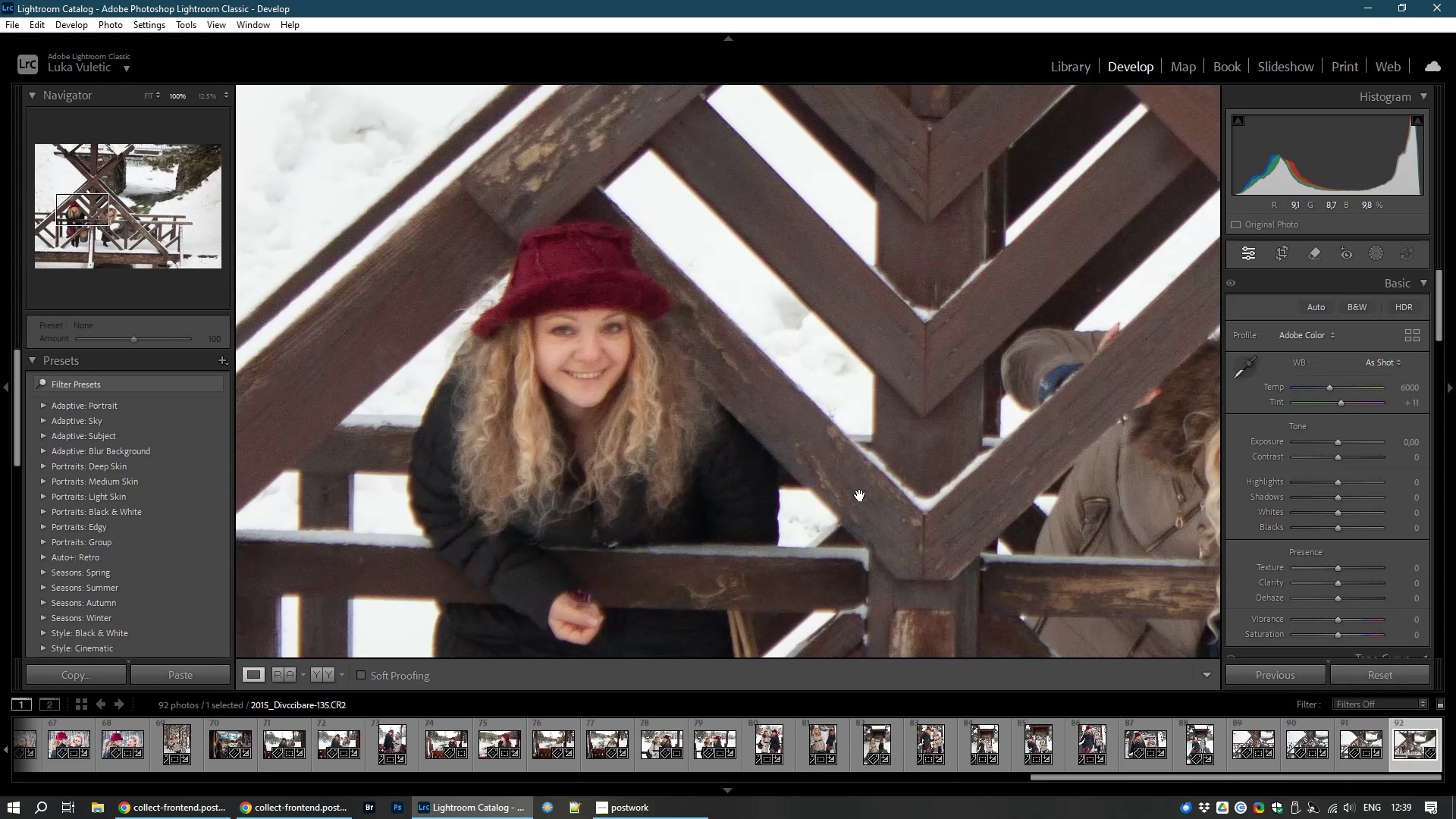 
left_click_drag(start_coordinate=[863, 495], to_coordinate=[656, 469])
 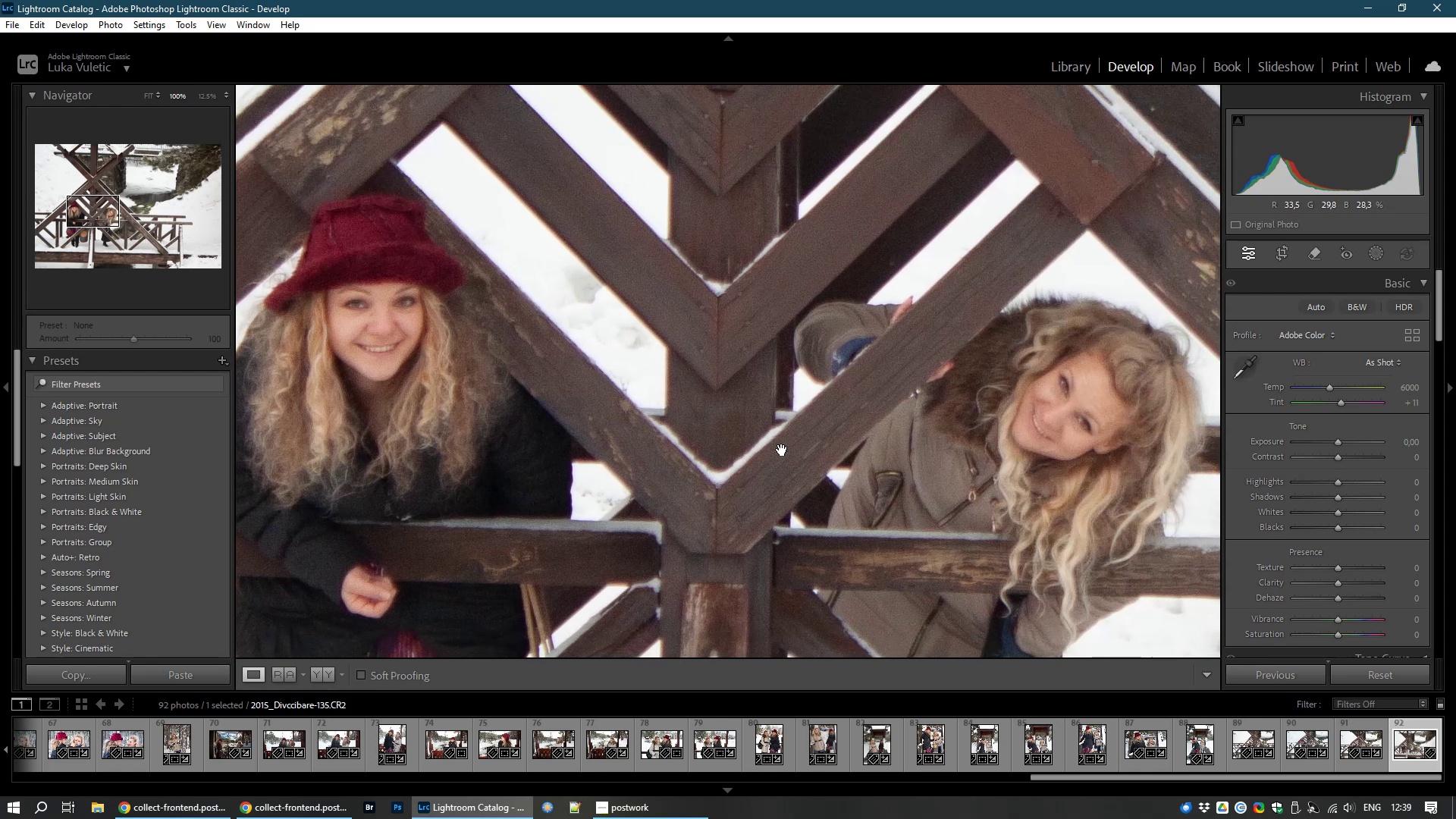 
left_click([782, 450])
 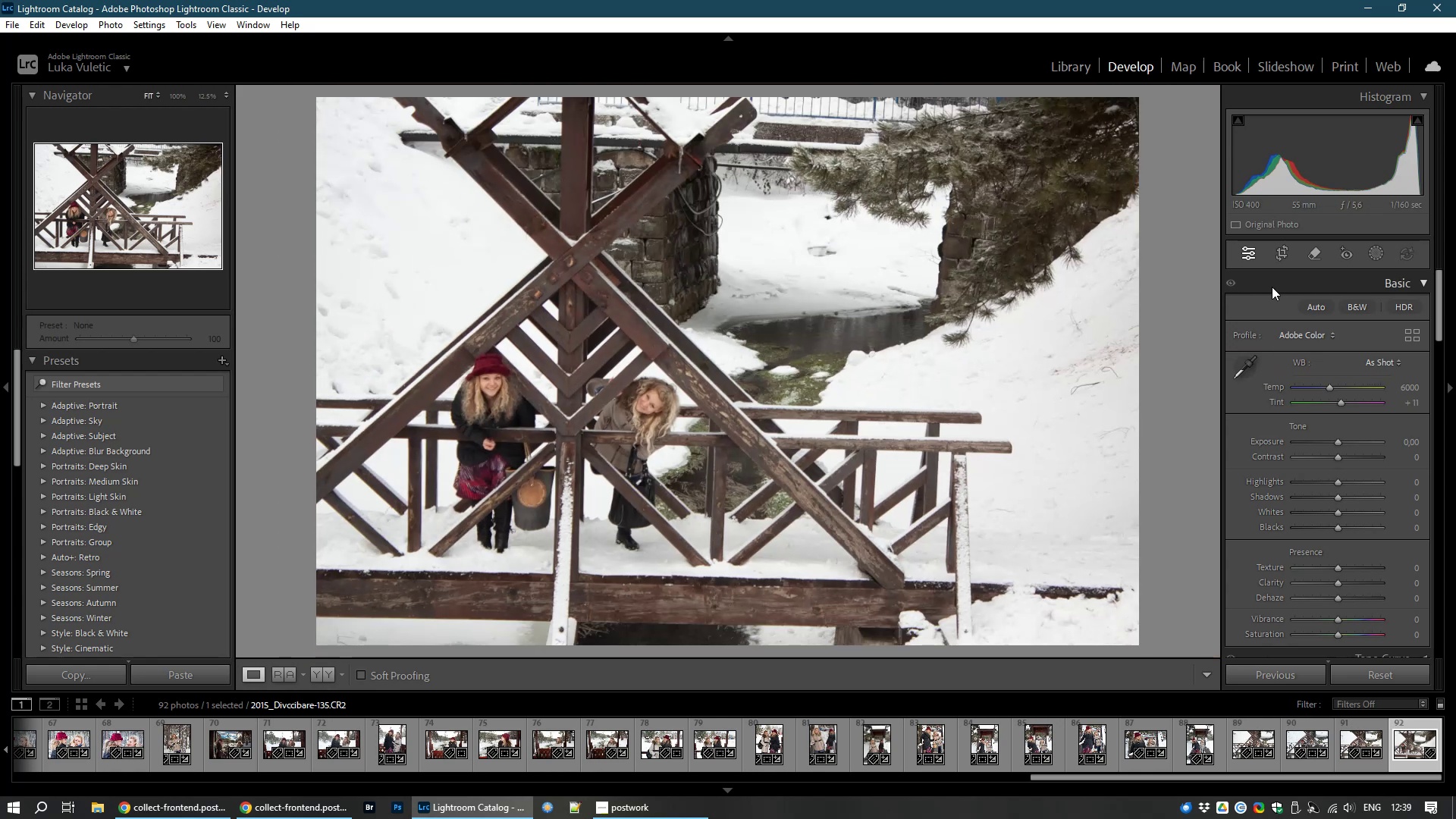 
left_click([1279, 250])
 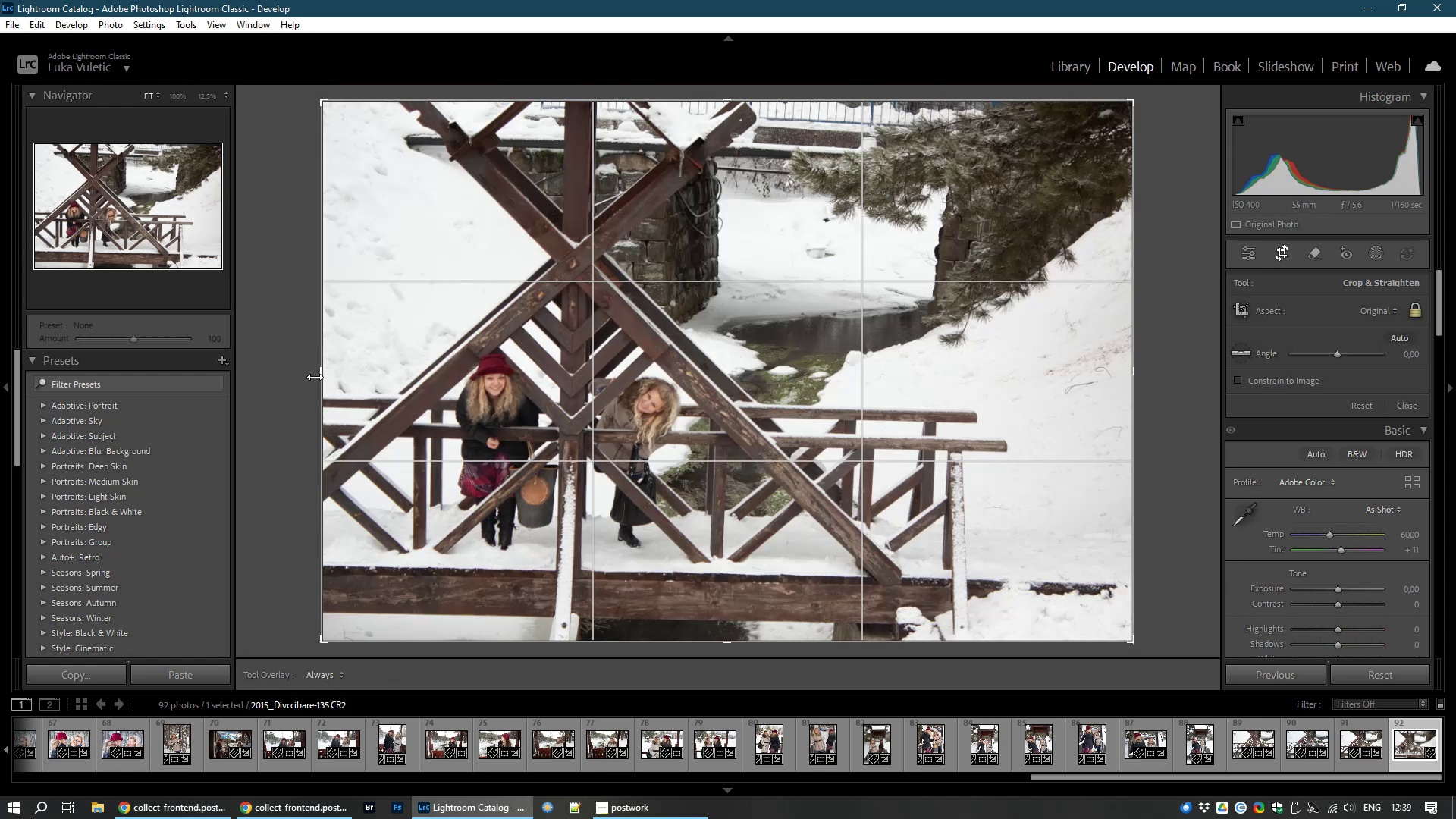 
left_click_drag(start_coordinate=[315, 377], to_coordinate=[370, 382])
 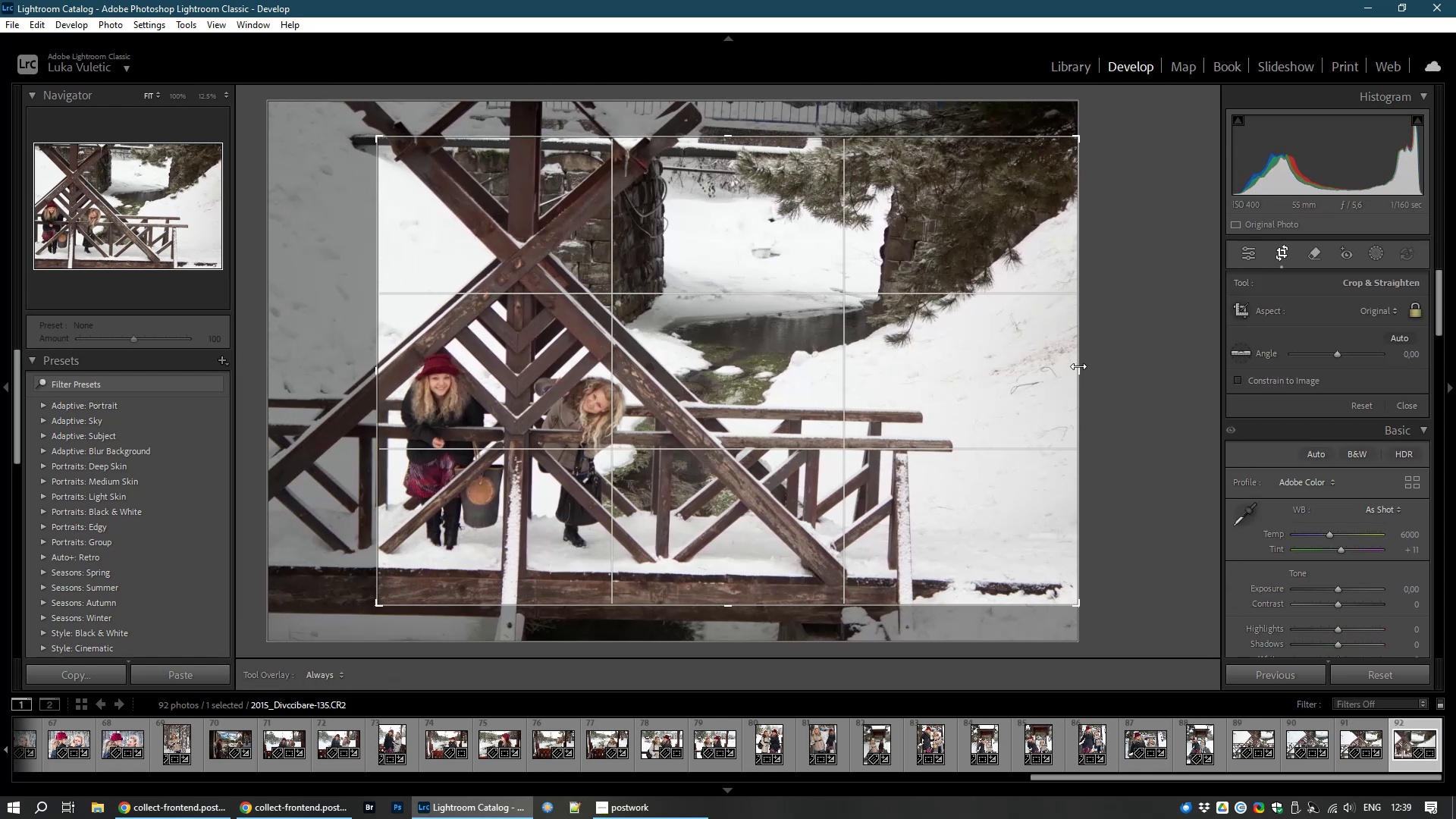 
left_click_drag(start_coordinate=[1068, 376], to_coordinate=[868, 386])
 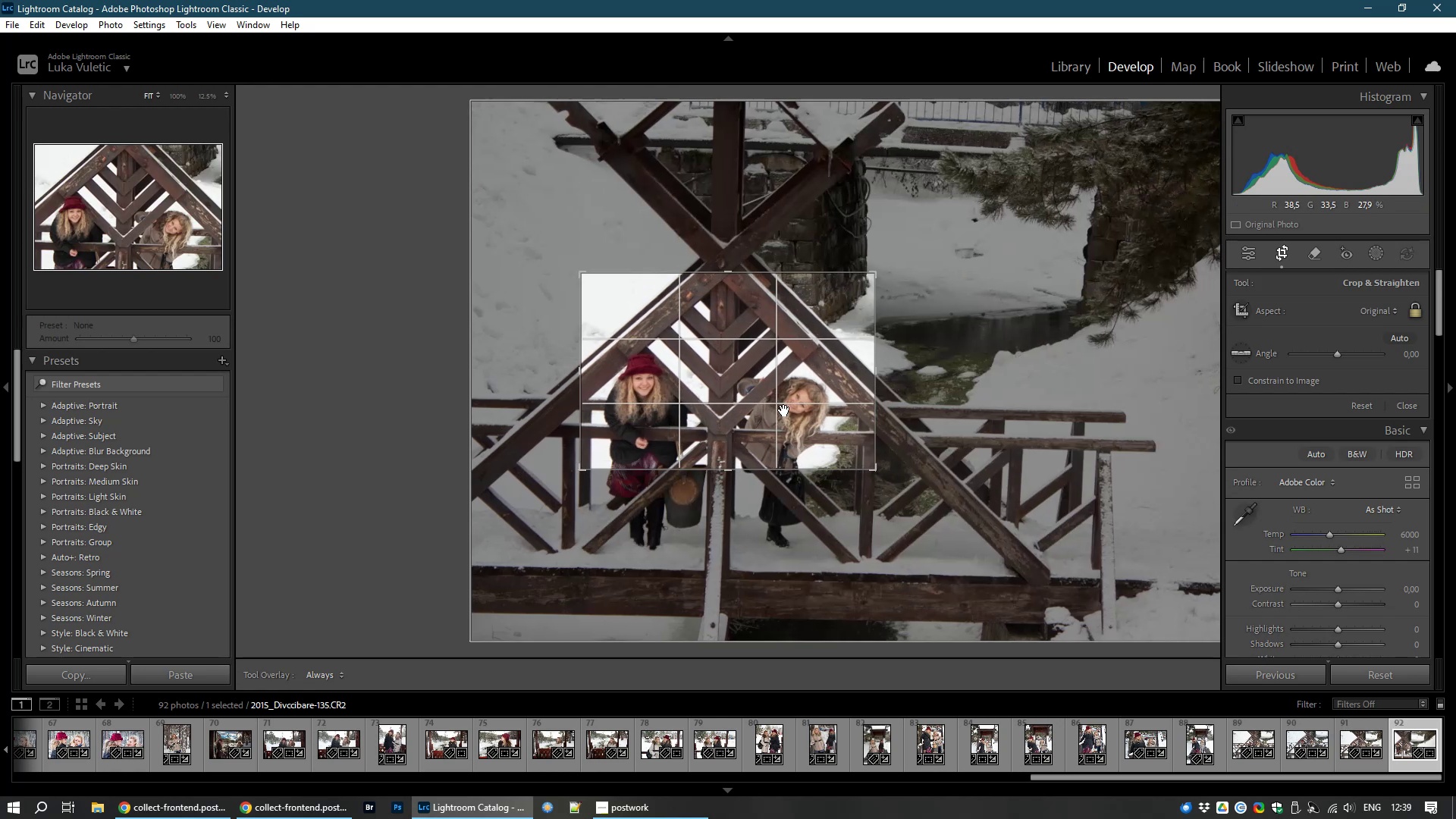 
left_click_drag(start_coordinate=[784, 410], to_coordinate=[789, 333])
 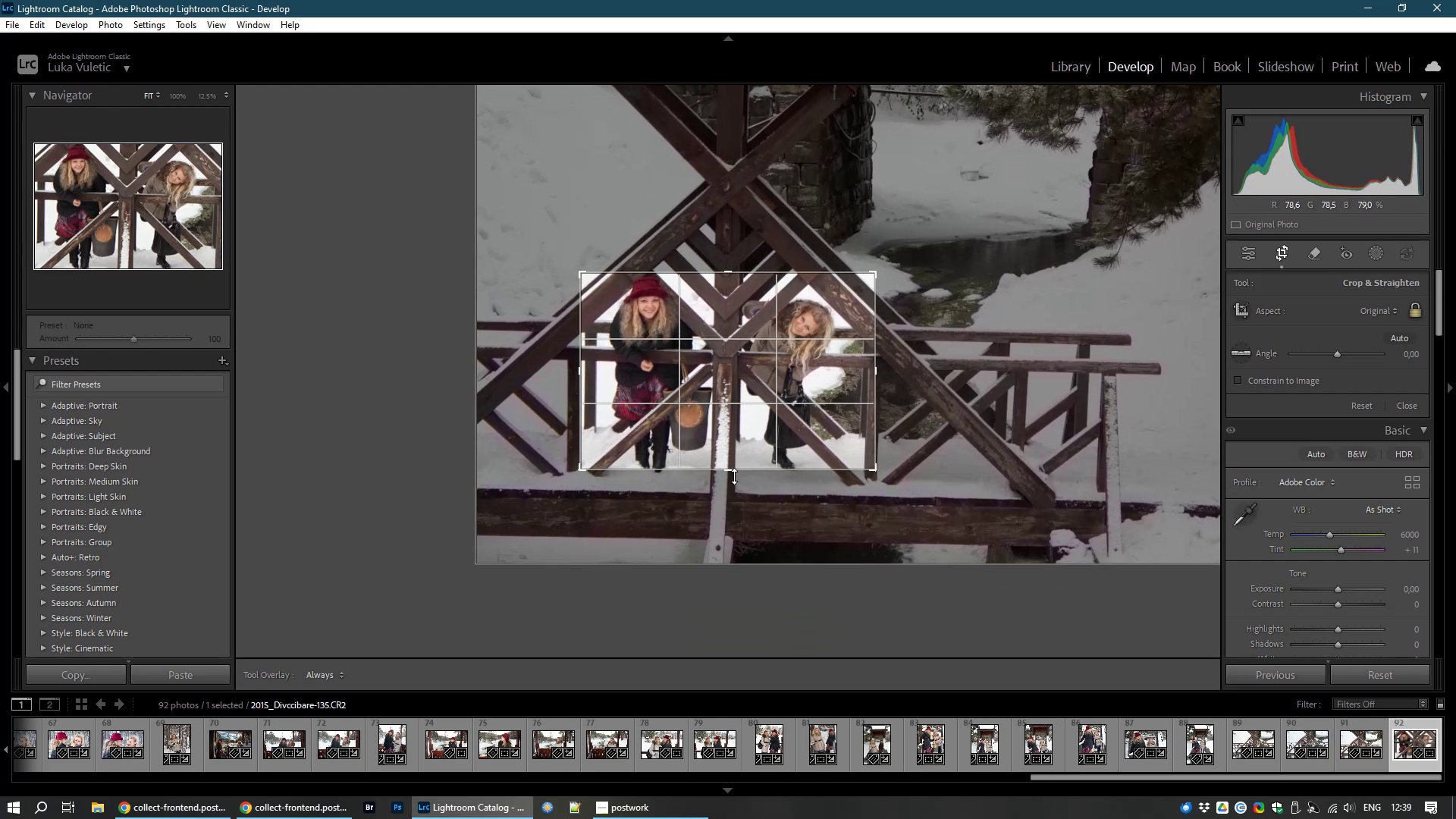 
left_click_drag(start_coordinate=[730, 473], to_coordinate=[716, 479])
 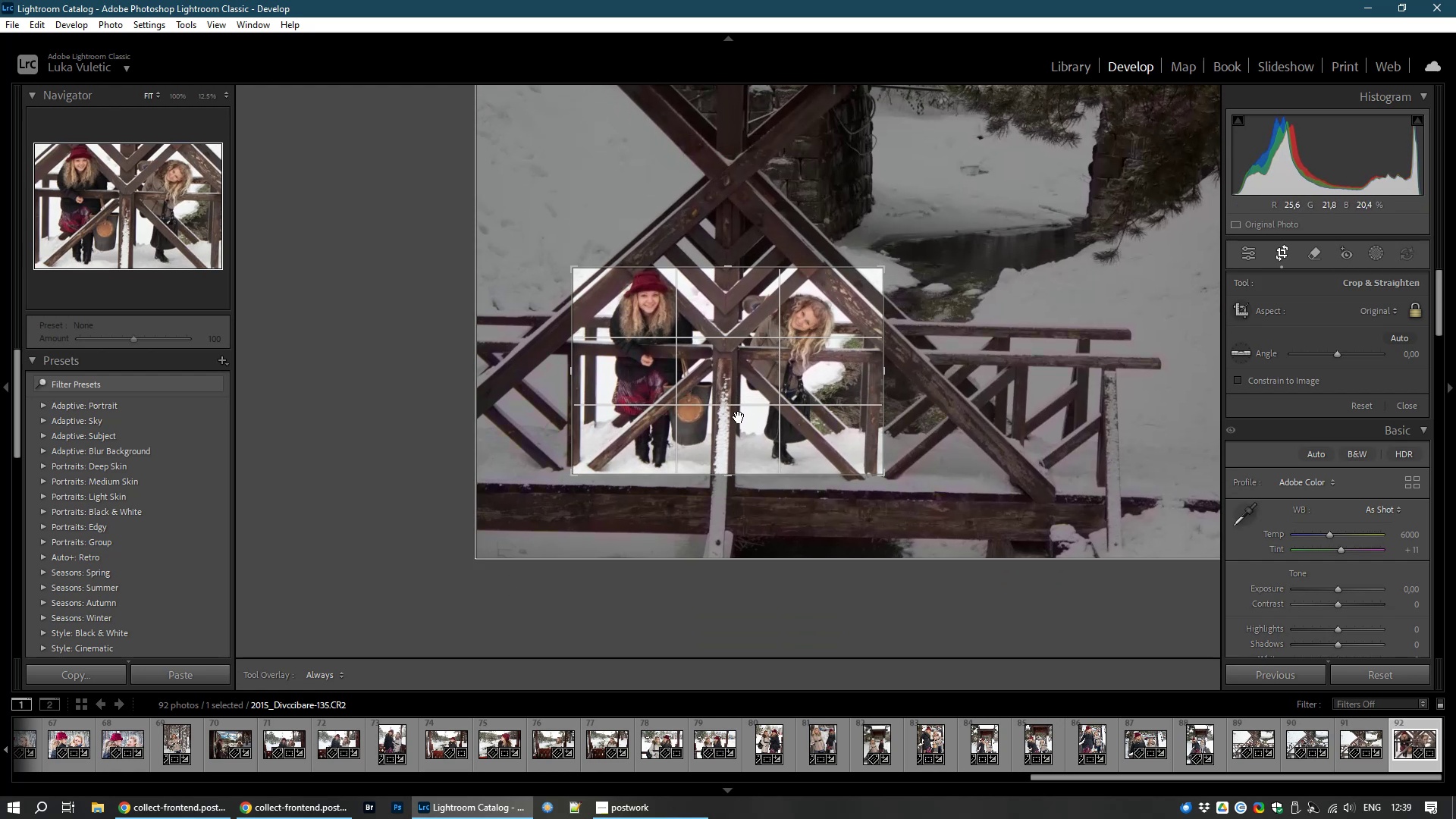 
double_click([739, 417])
 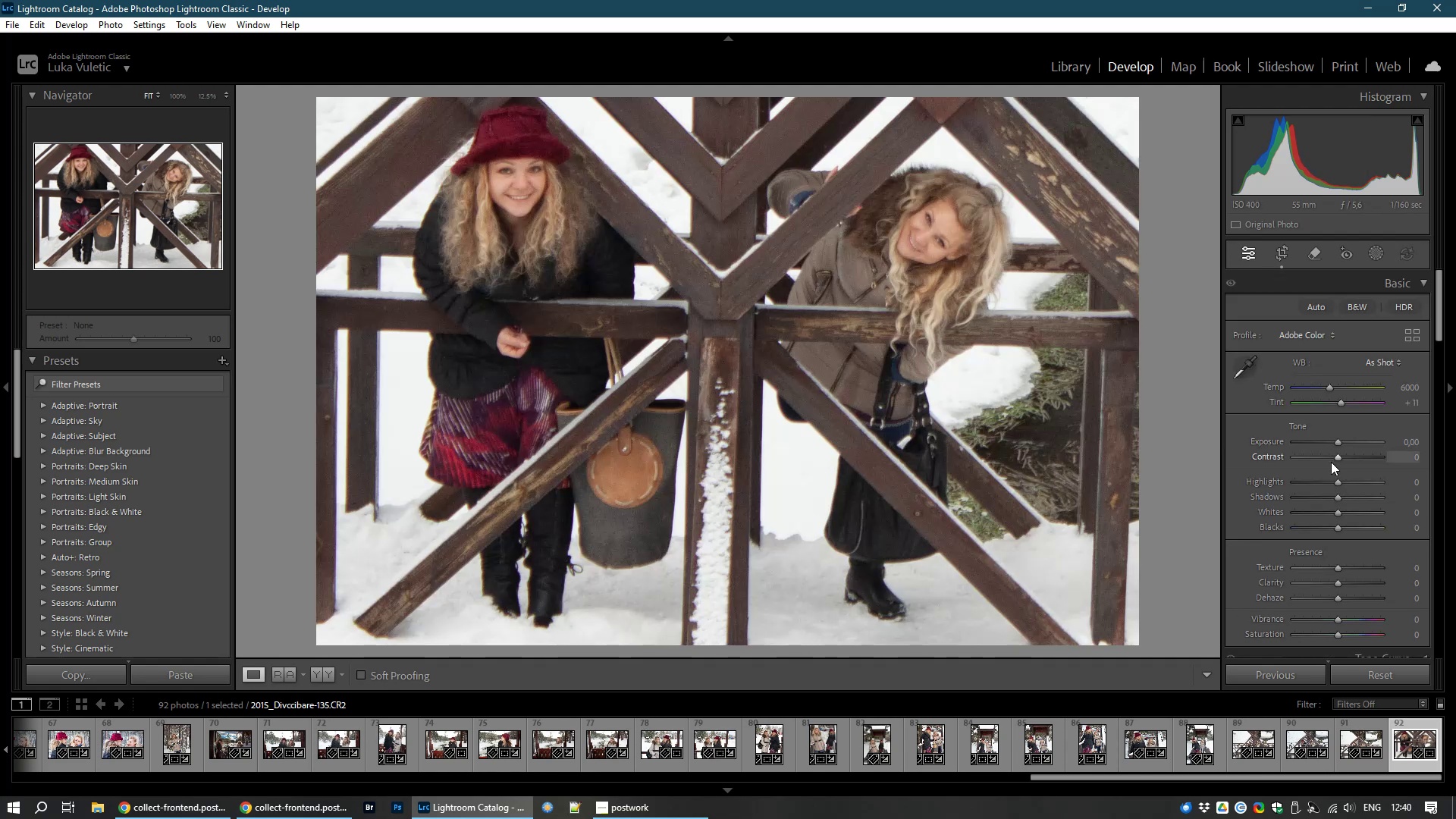 
wait(5.01)
 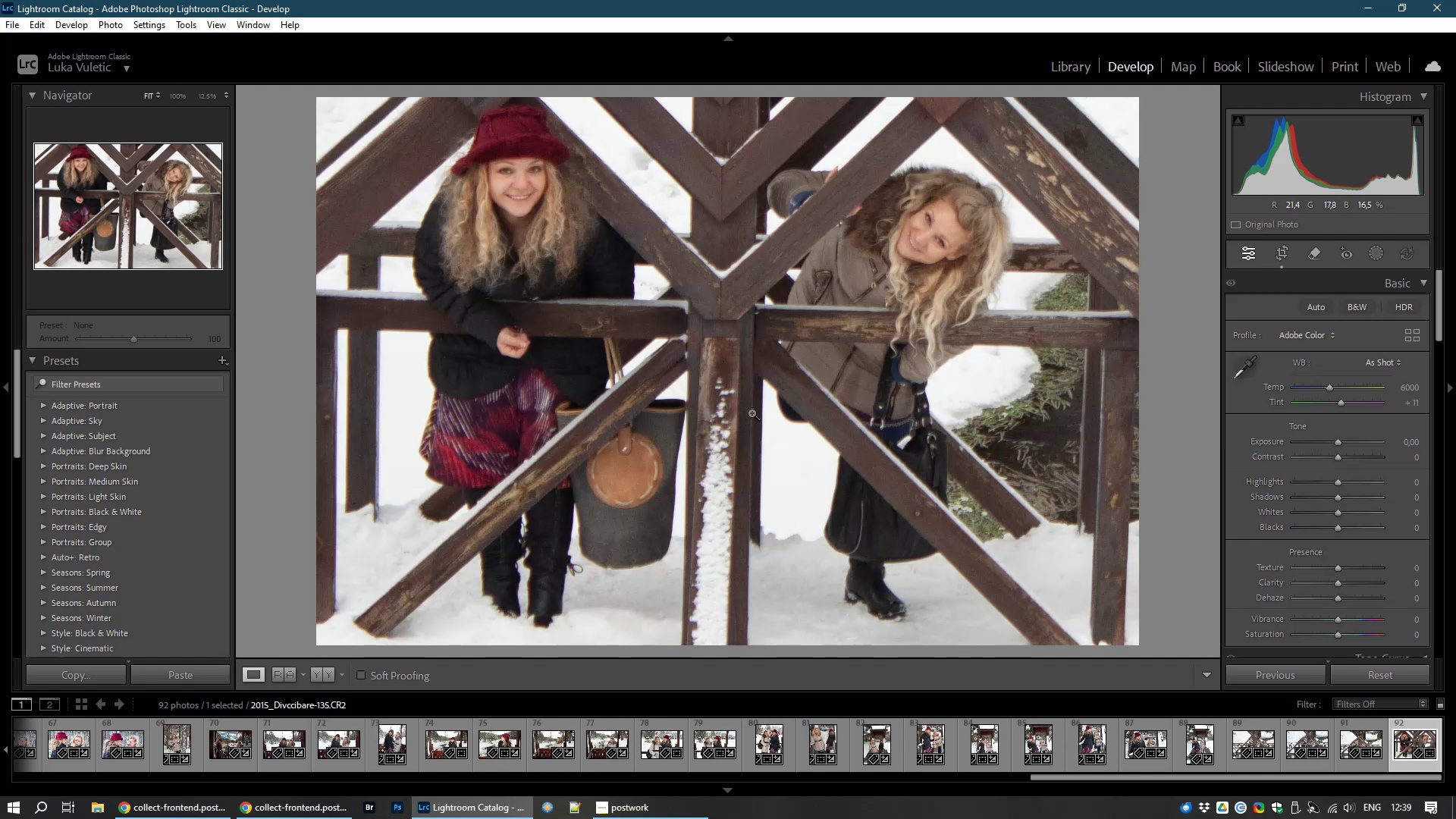 
left_click_drag(start_coordinate=[1342, 457], to_coordinate=[1357, 457])
 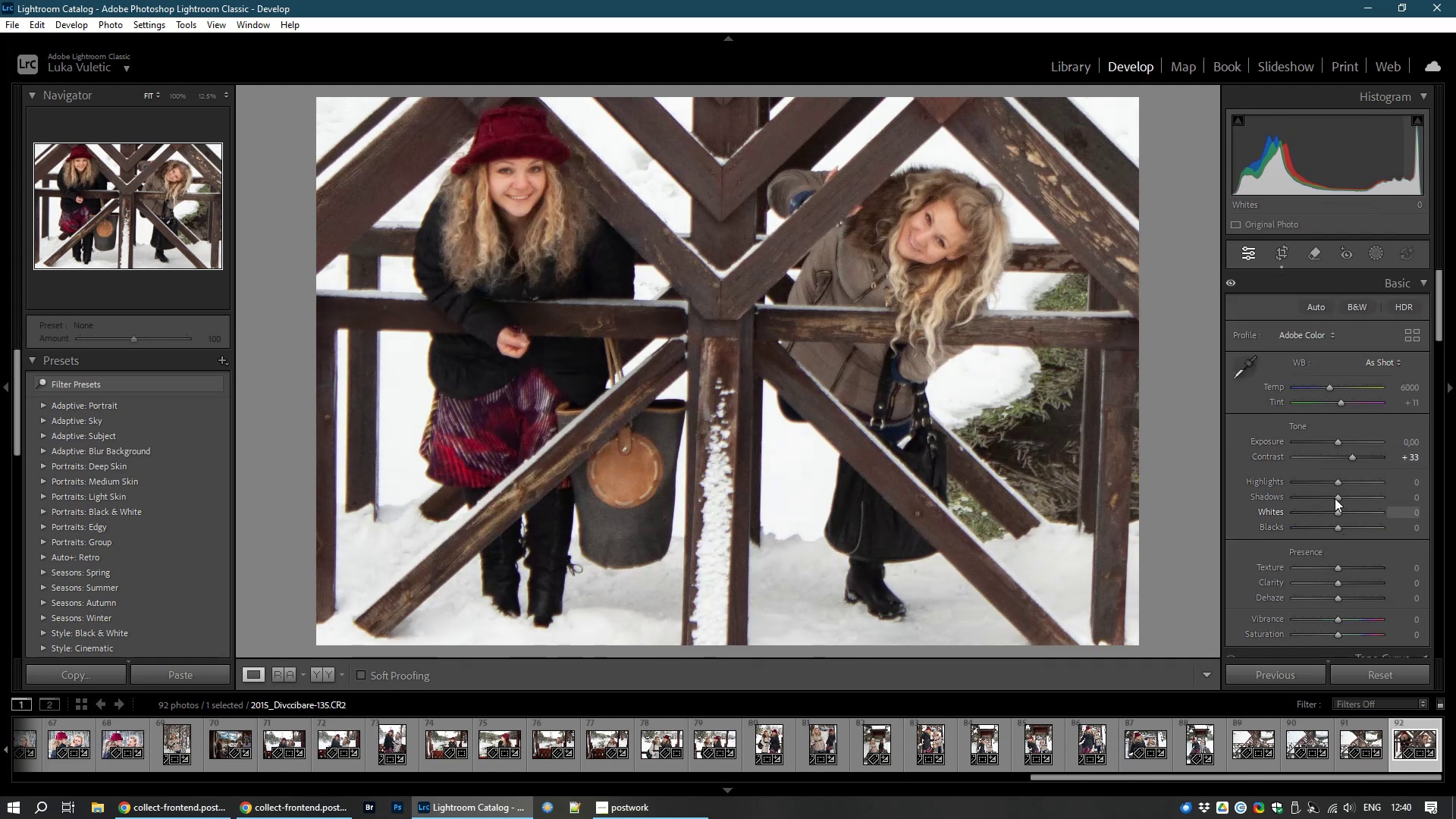 
left_click_drag(start_coordinate=[1335, 497], to_coordinate=[1341, 498])
 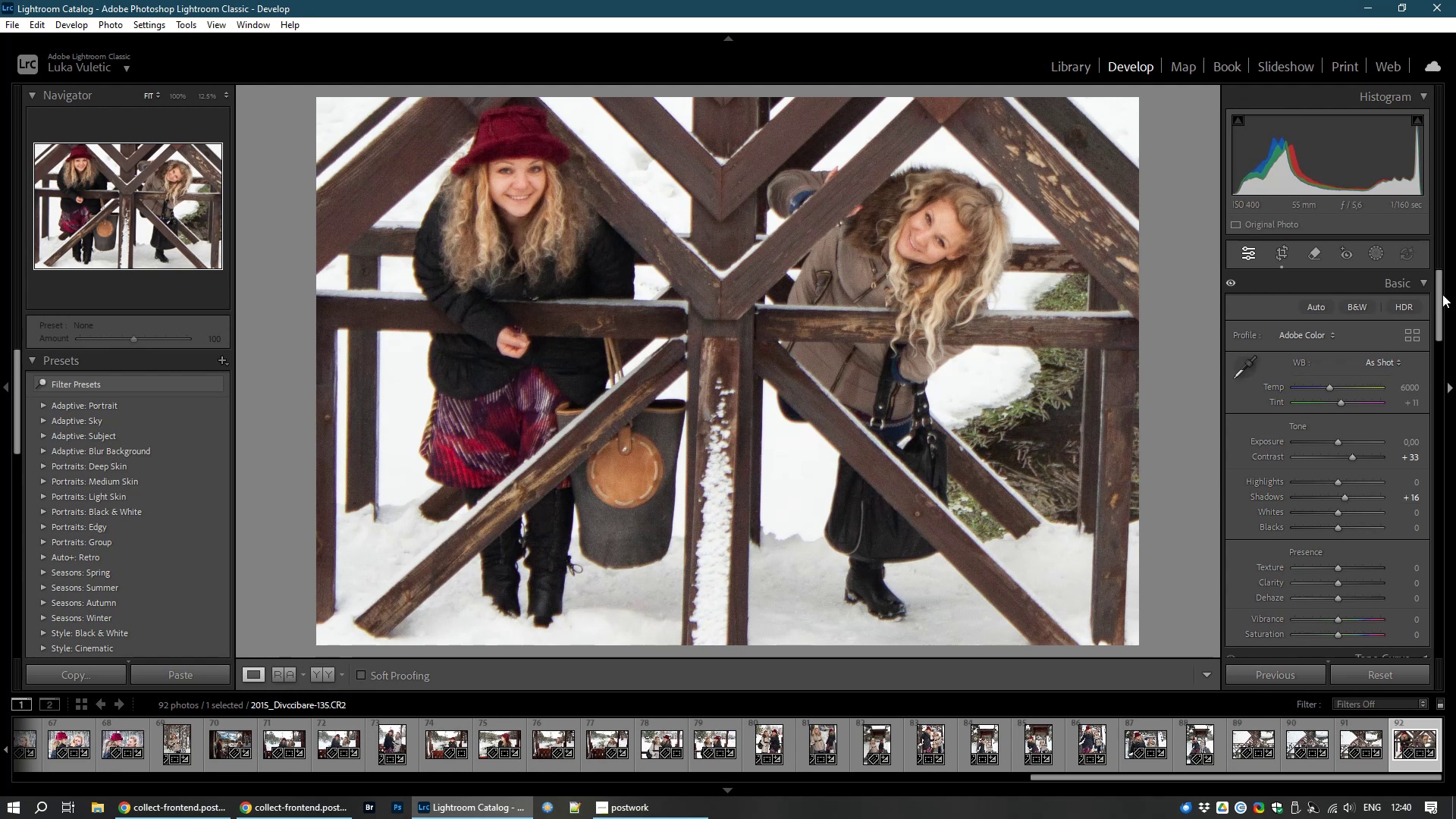 
left_click_drag(start_coordinate=[1442, 294], to_coordinate=[1442, 339])
 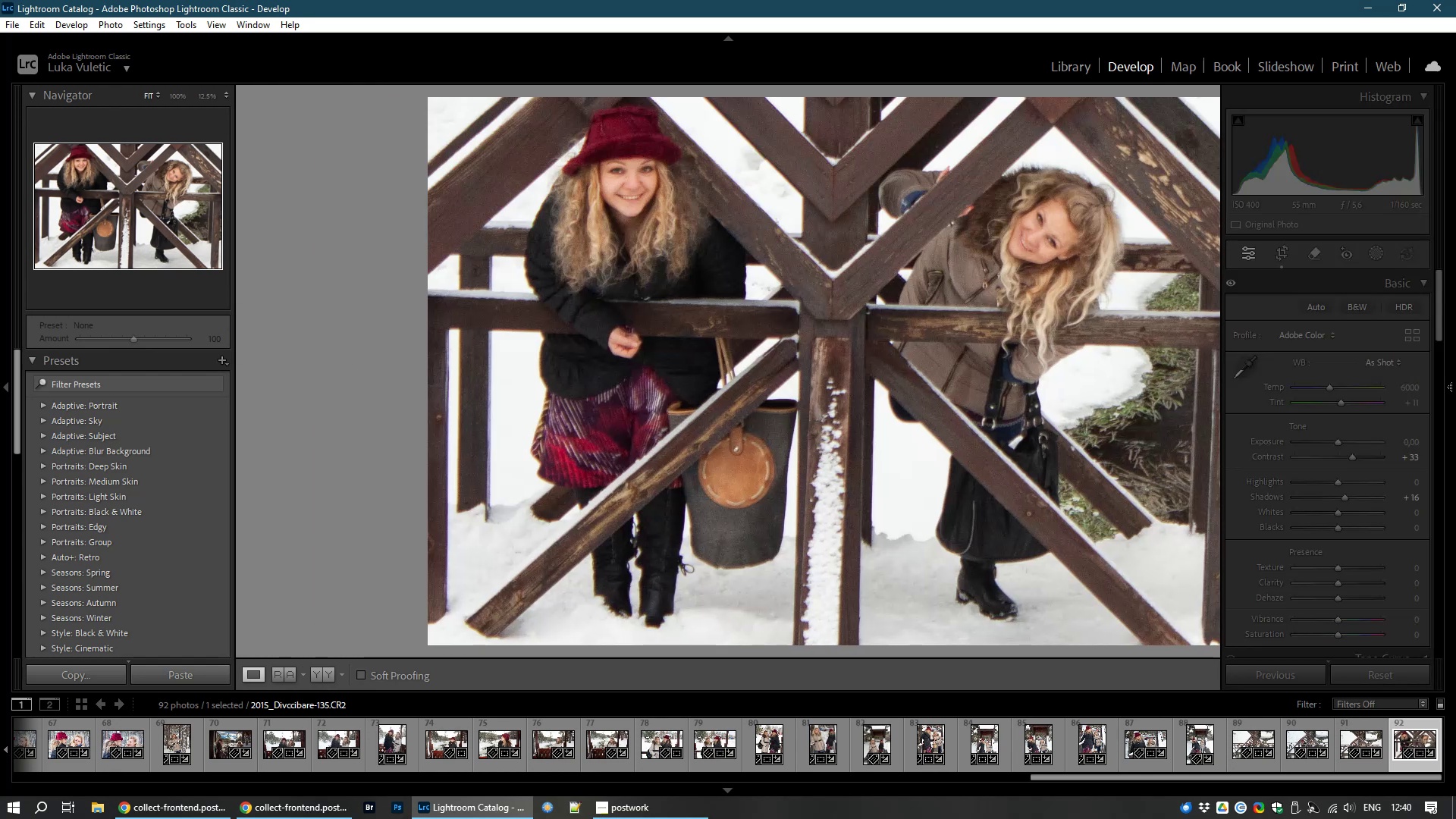 
left_click([1455, 400])
 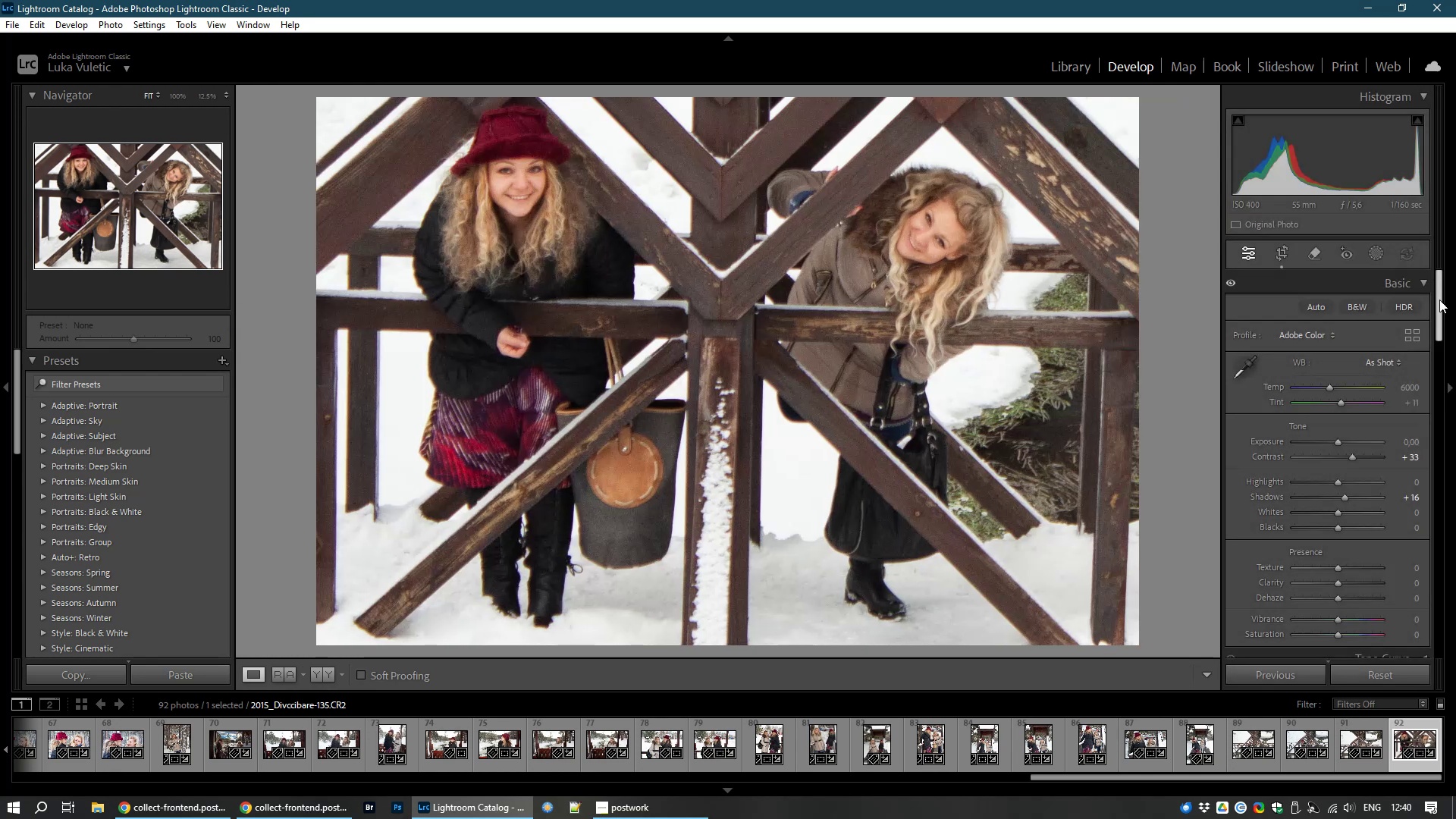 
left_click_drag(start_coordinate=[1437, 300], to_coordinate=[1370, 504])
 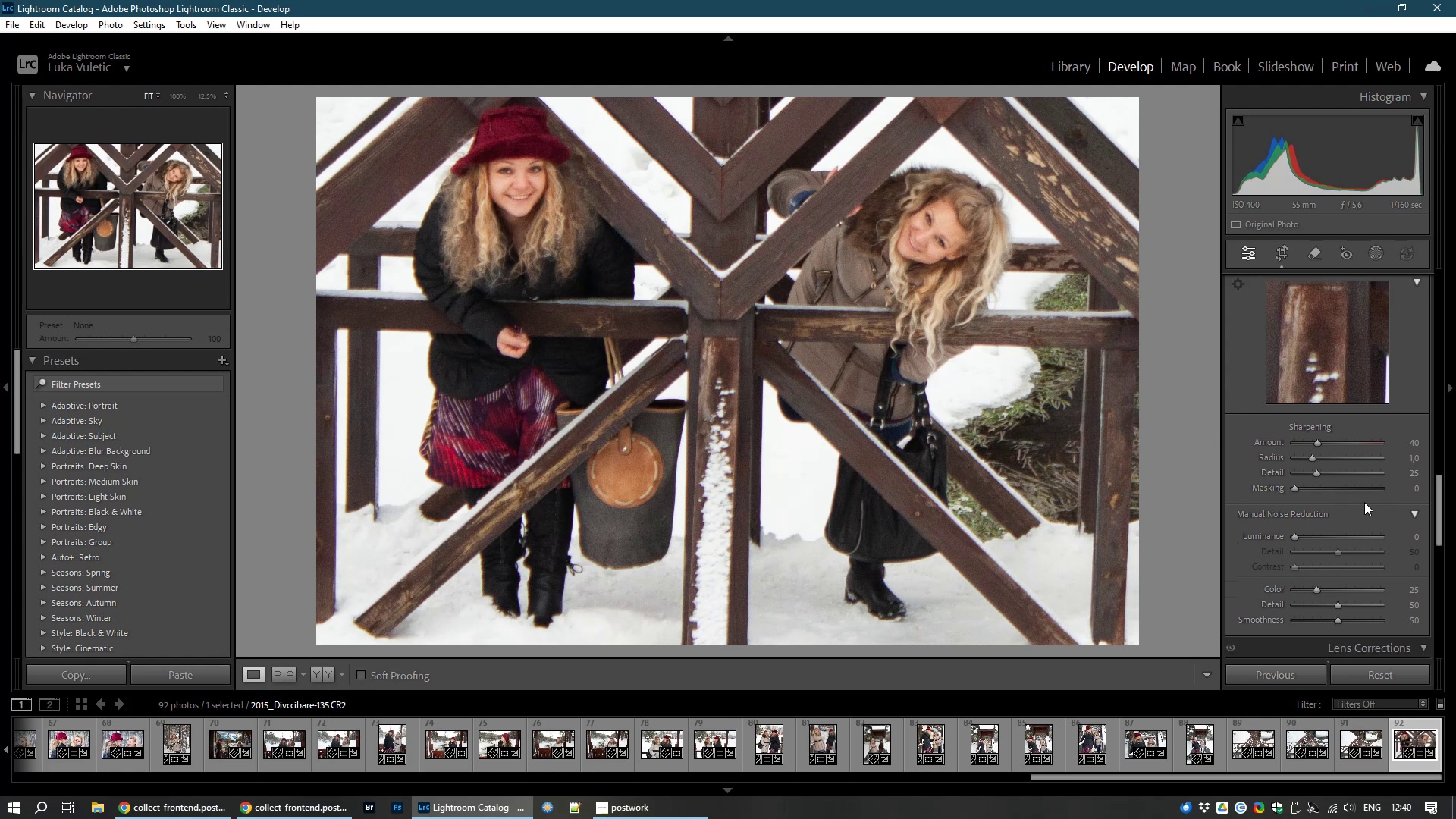 
hold_key(key=AltLeft, duration=1.52)
 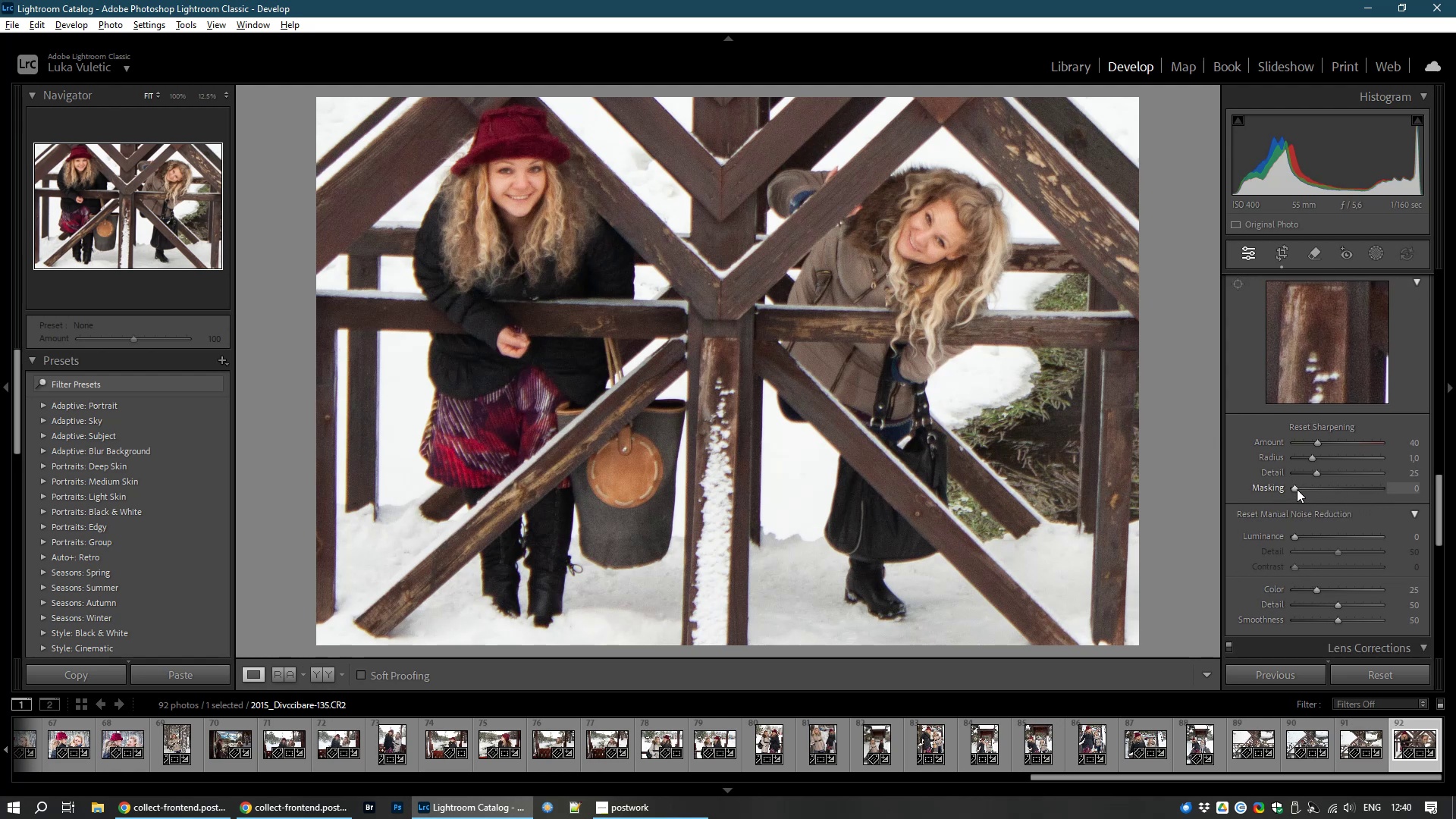 
hold_key(key=AltLeft, duration=1.52)
left_click_drag(start_coordinate=[1297, 489], to_coordinate=[1368, 482])
 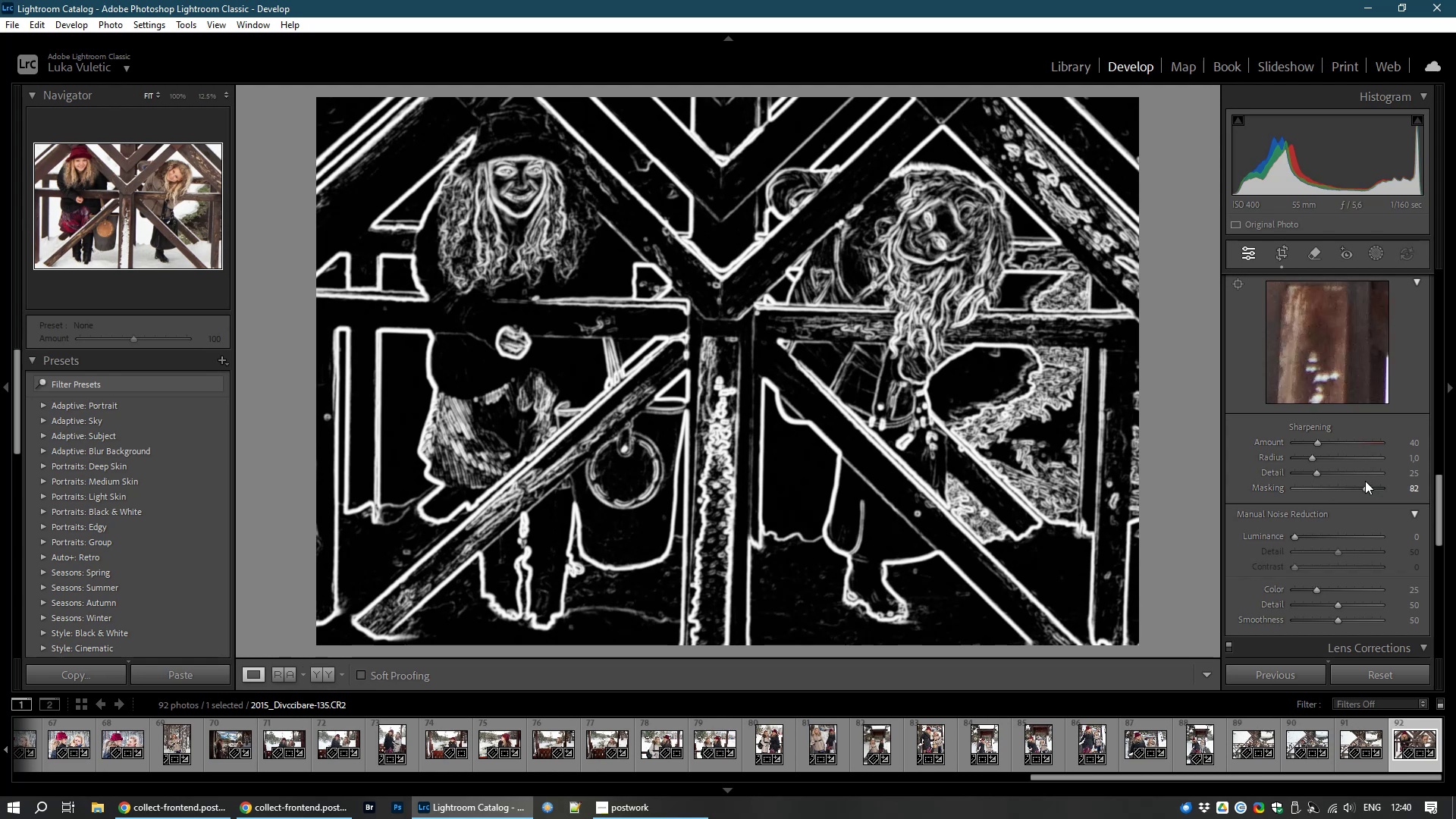 
hold_key(key=AltLeft, duration=1.54)
 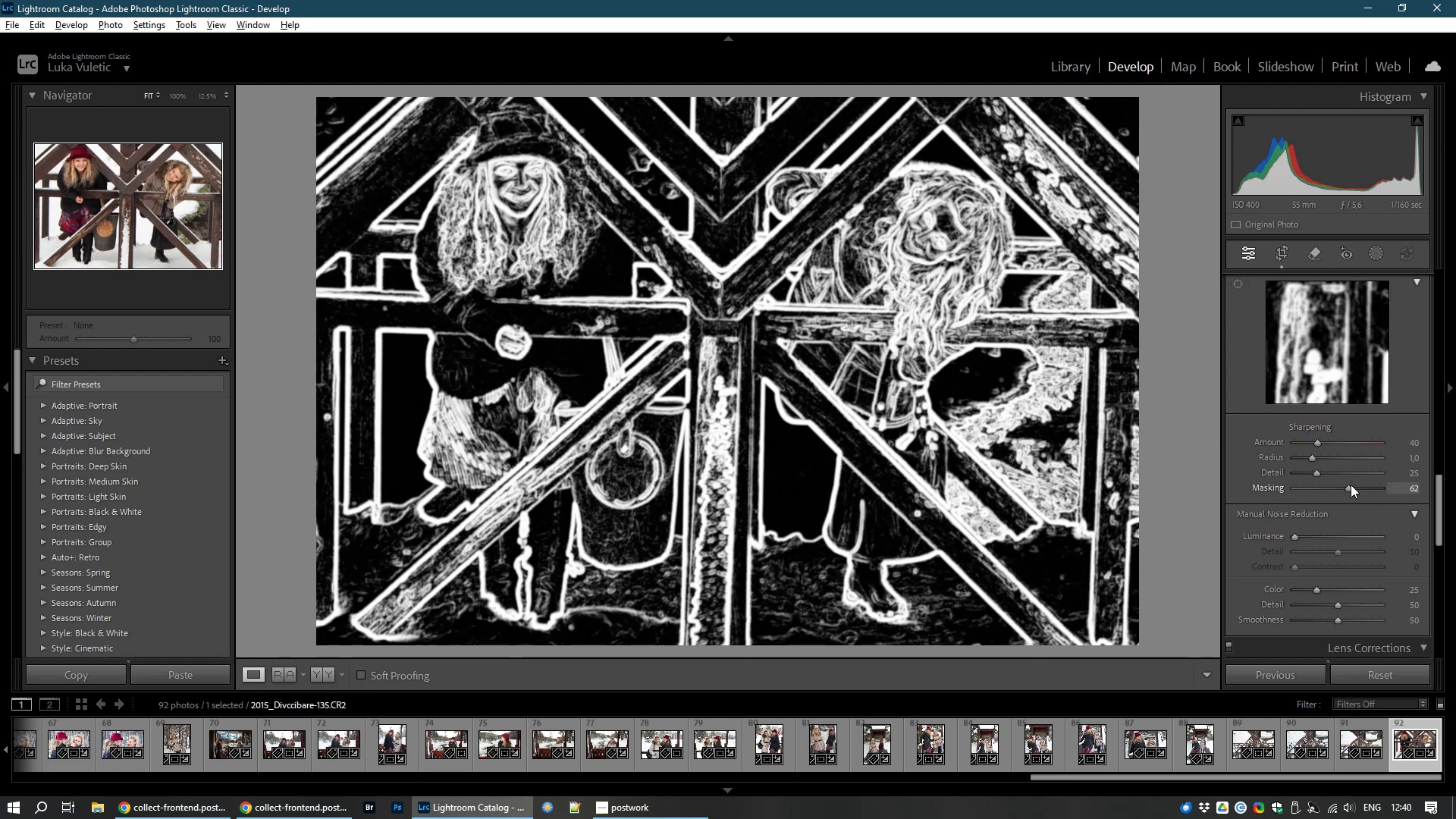 
hold_key(key=AltLeft, duration=1.5)
 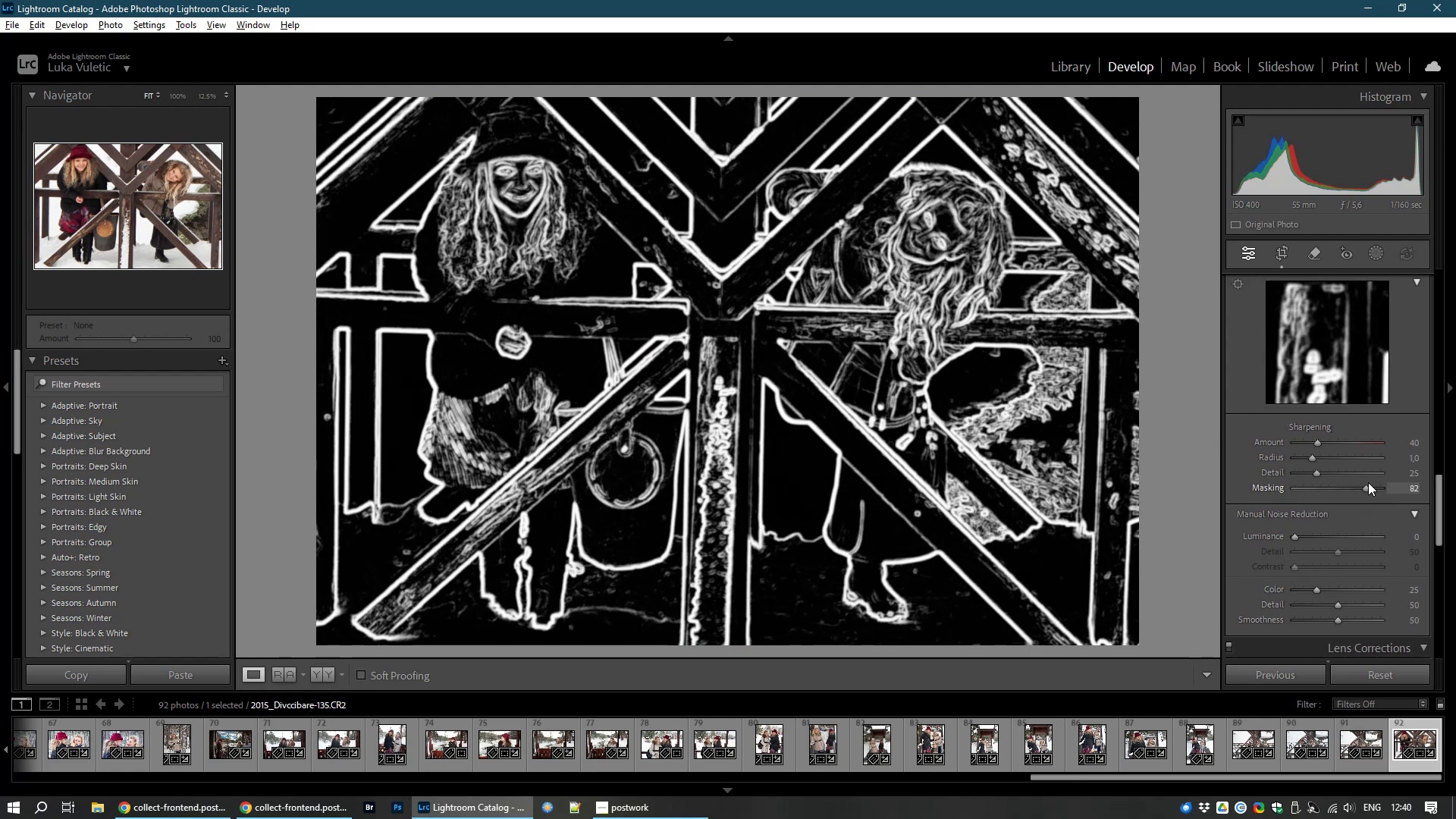 
hold_key(key=AltLeft, duration=1.52)
 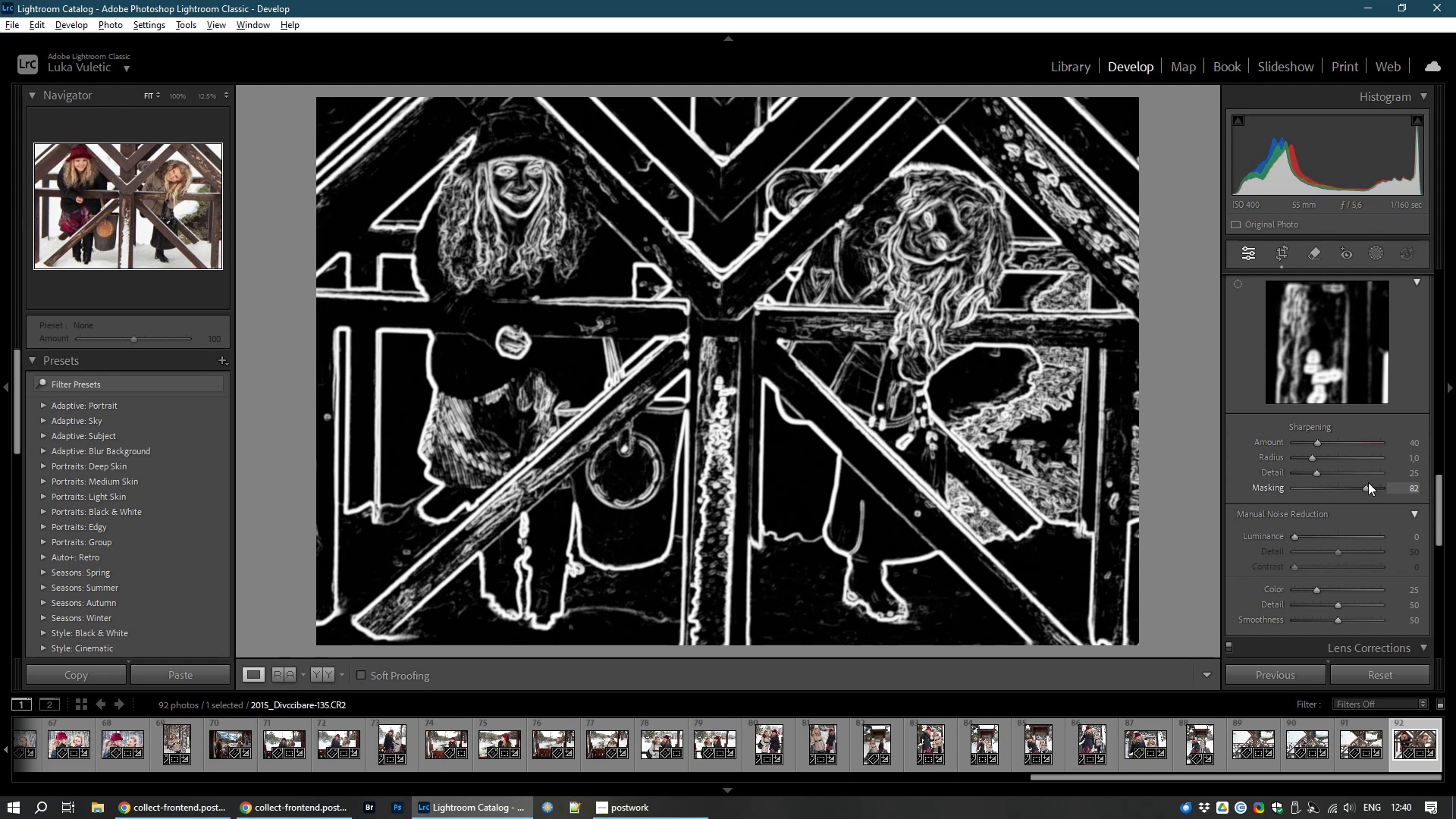 
hold_key(key=AltLeft, duration=0.74)
 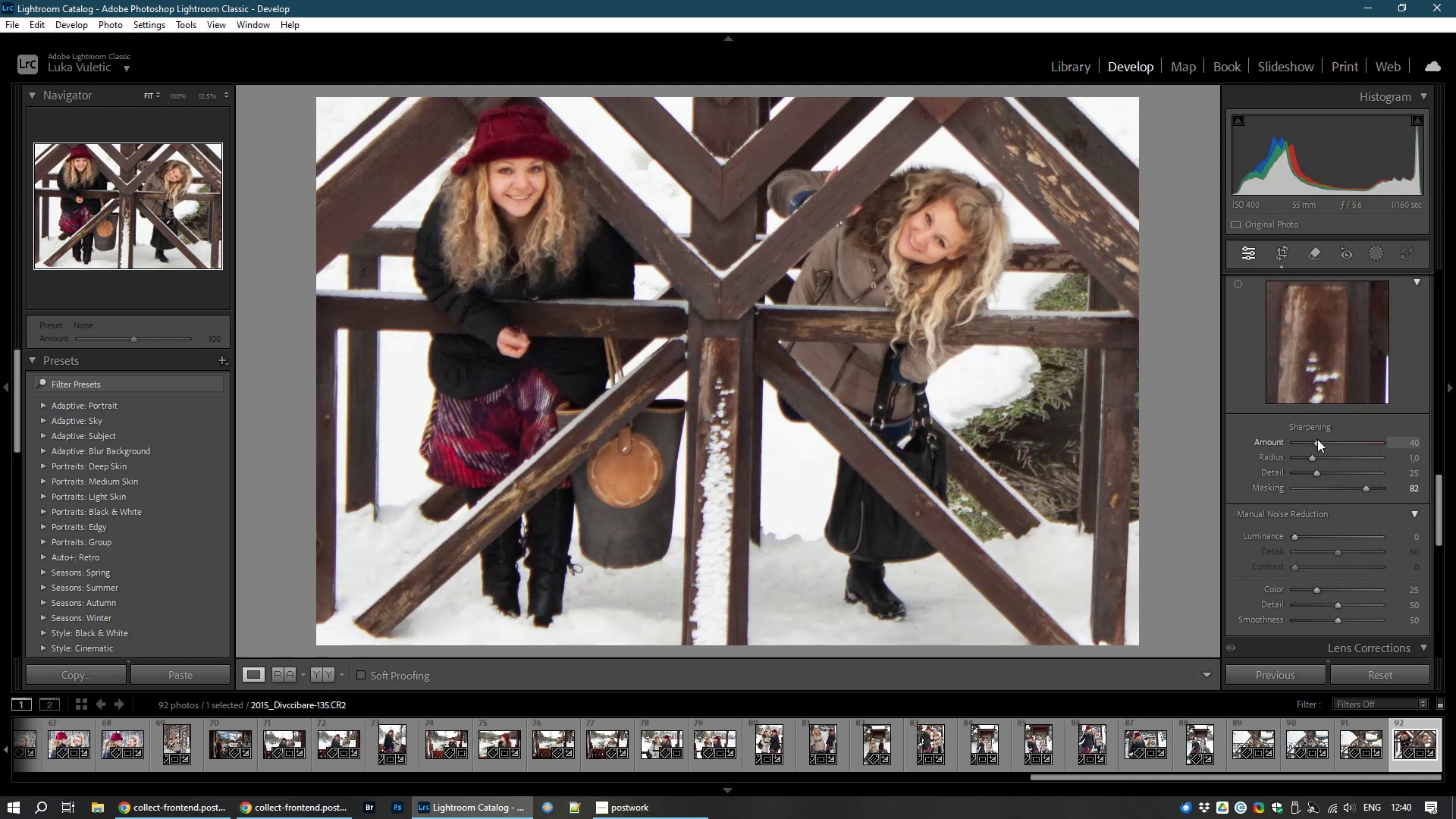 
left_click_drag(start_coordinate=[1316, 440], to_coordinate=[1366, 441])
 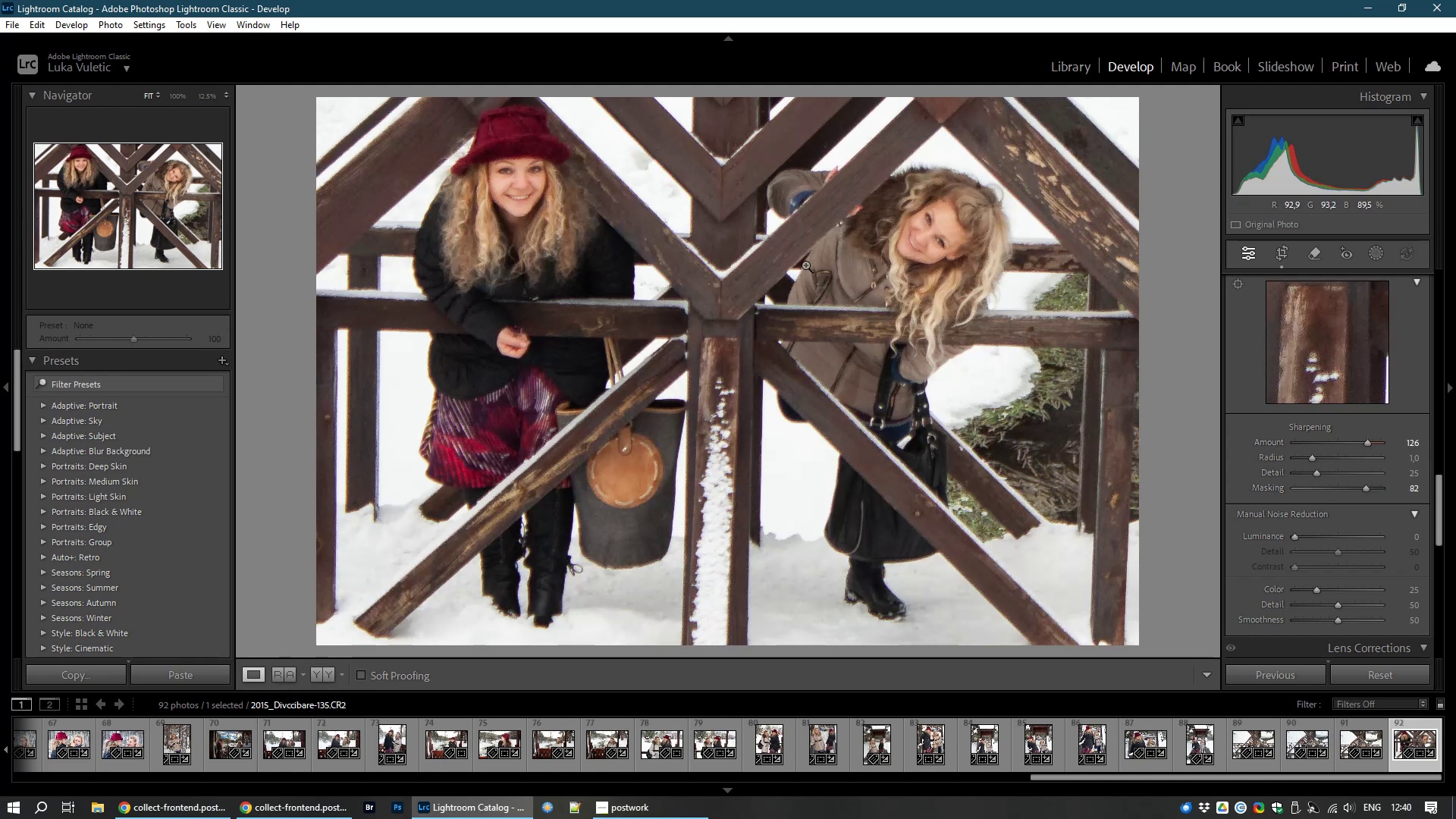 
left_click([519, 175])
 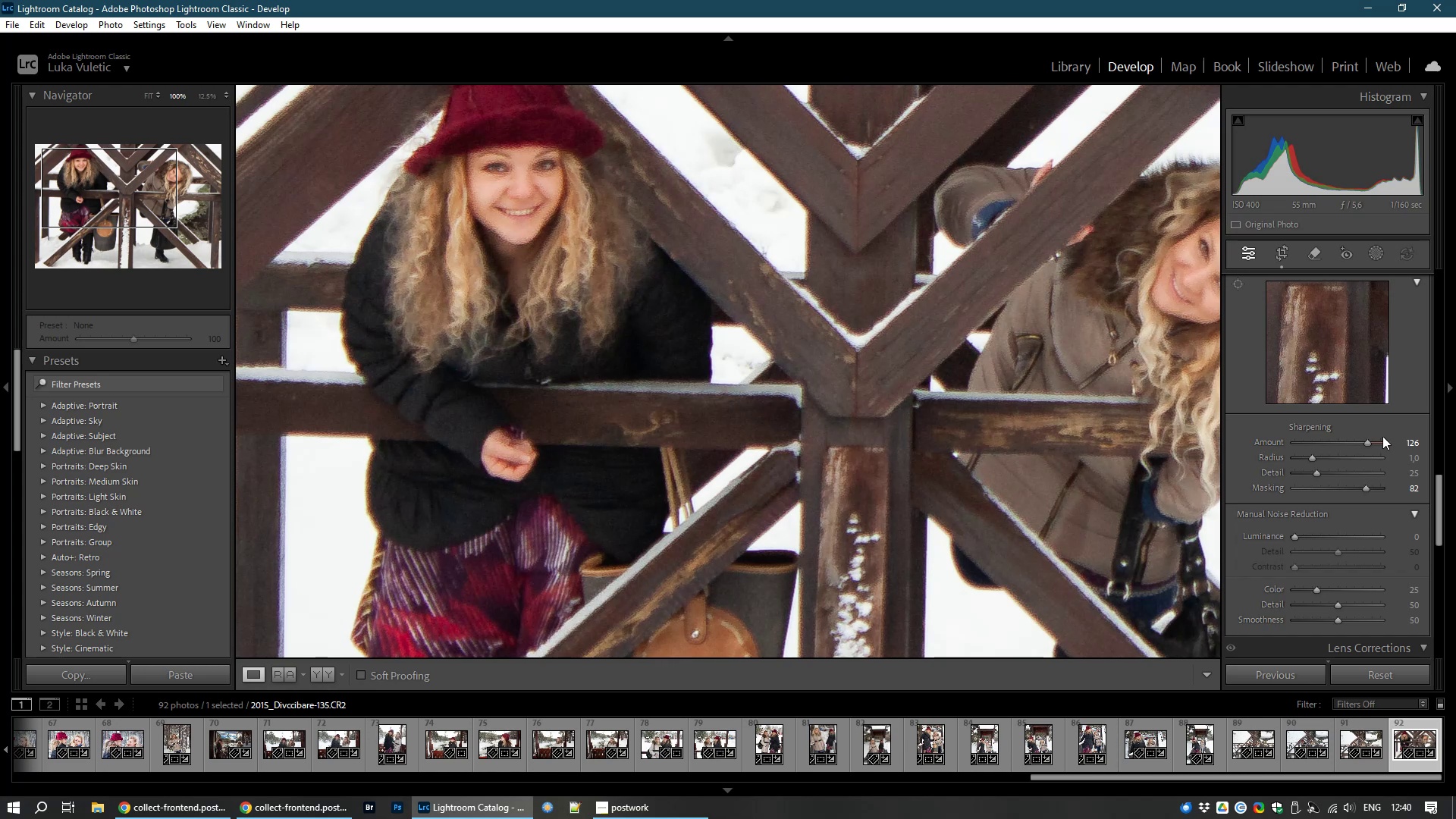 
left_click_drag(start_coordinate=[1368, 444], to_coordinate=[1266, 451])
 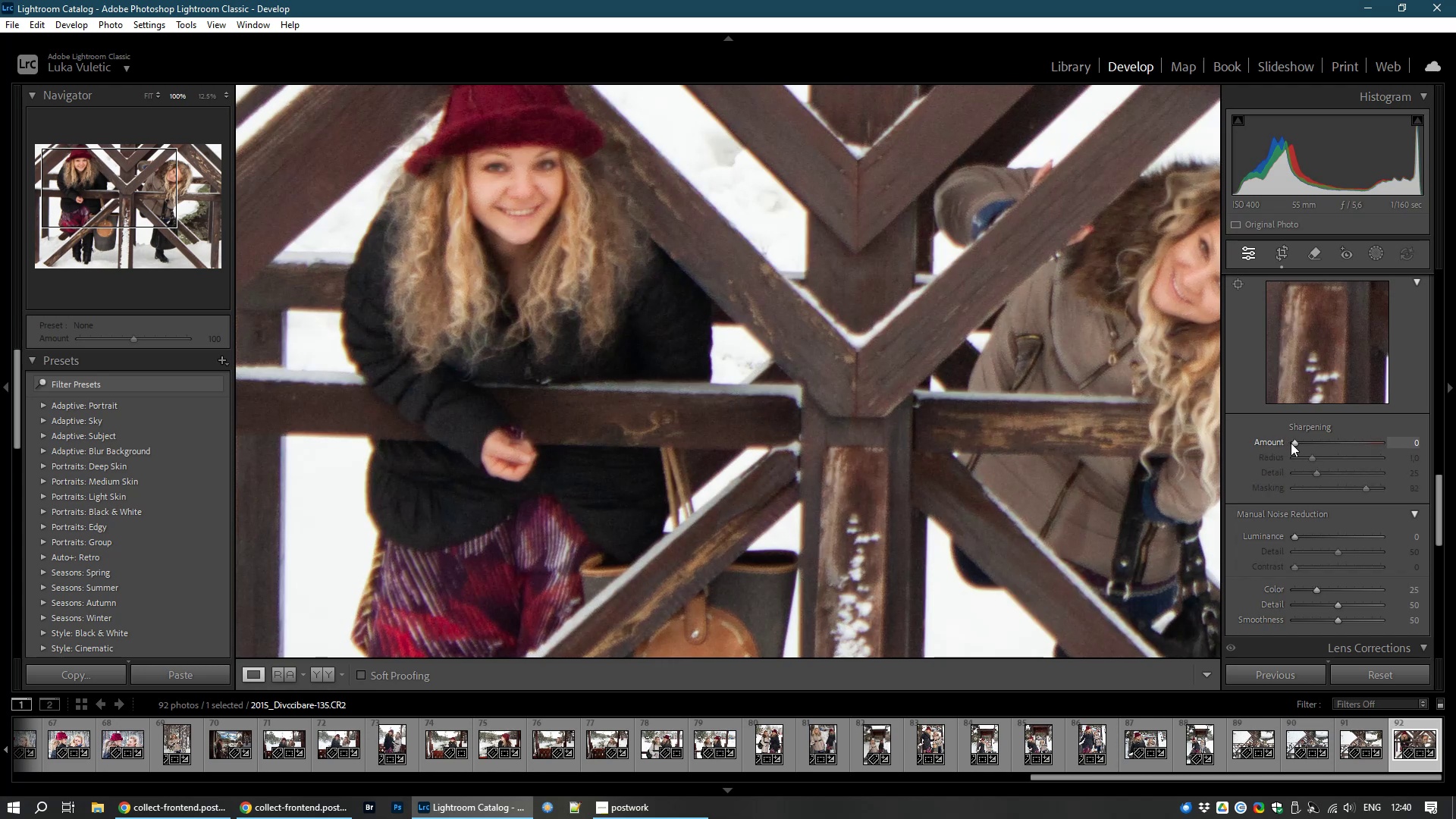 
left_click_drag(start_coordinate=[1299, 444], to_coordinate=[1373, 443])
 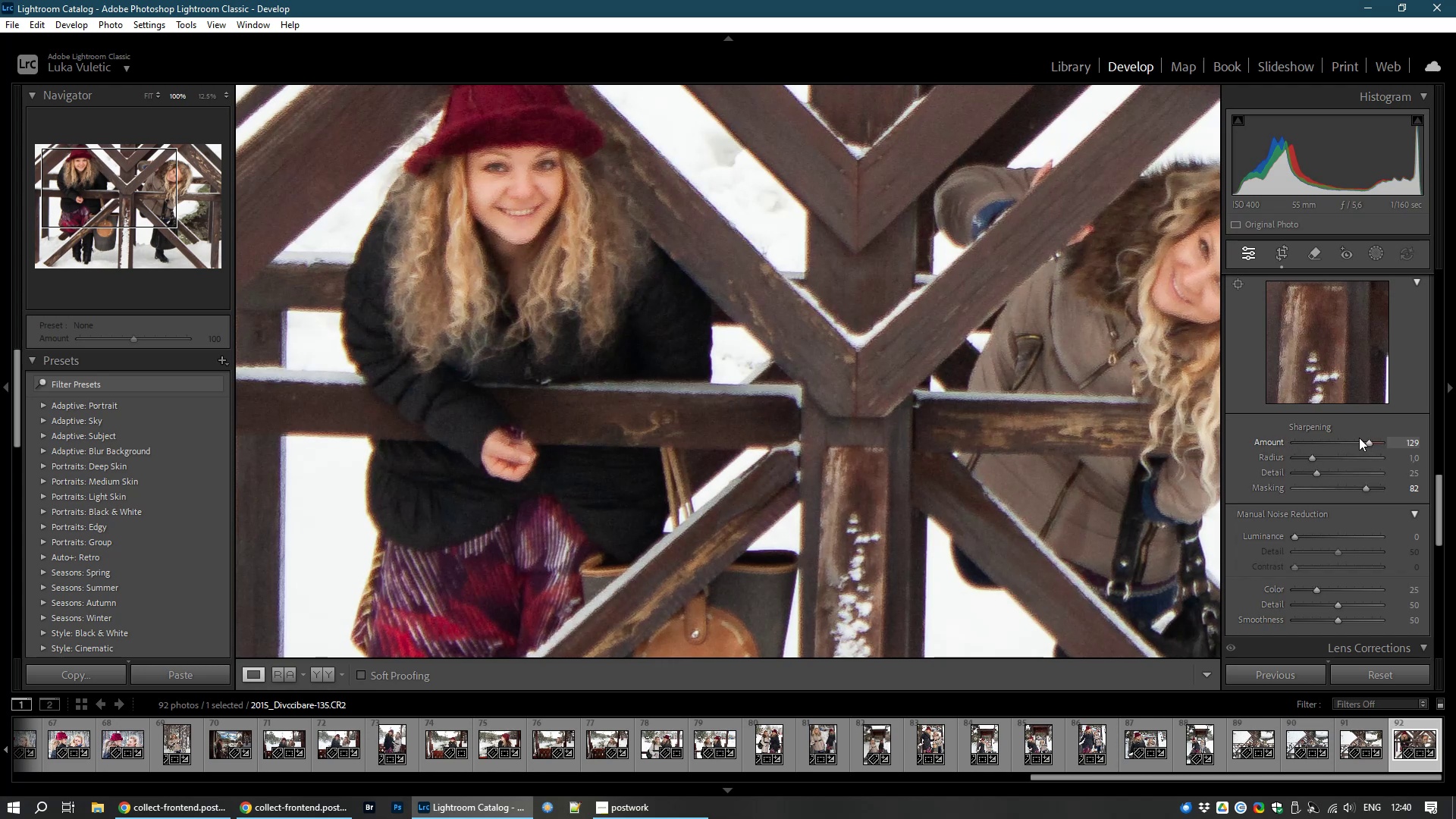 
left_click_drag(start_coordinate=[1366, 443], to_coordinate=[1339, 443])
 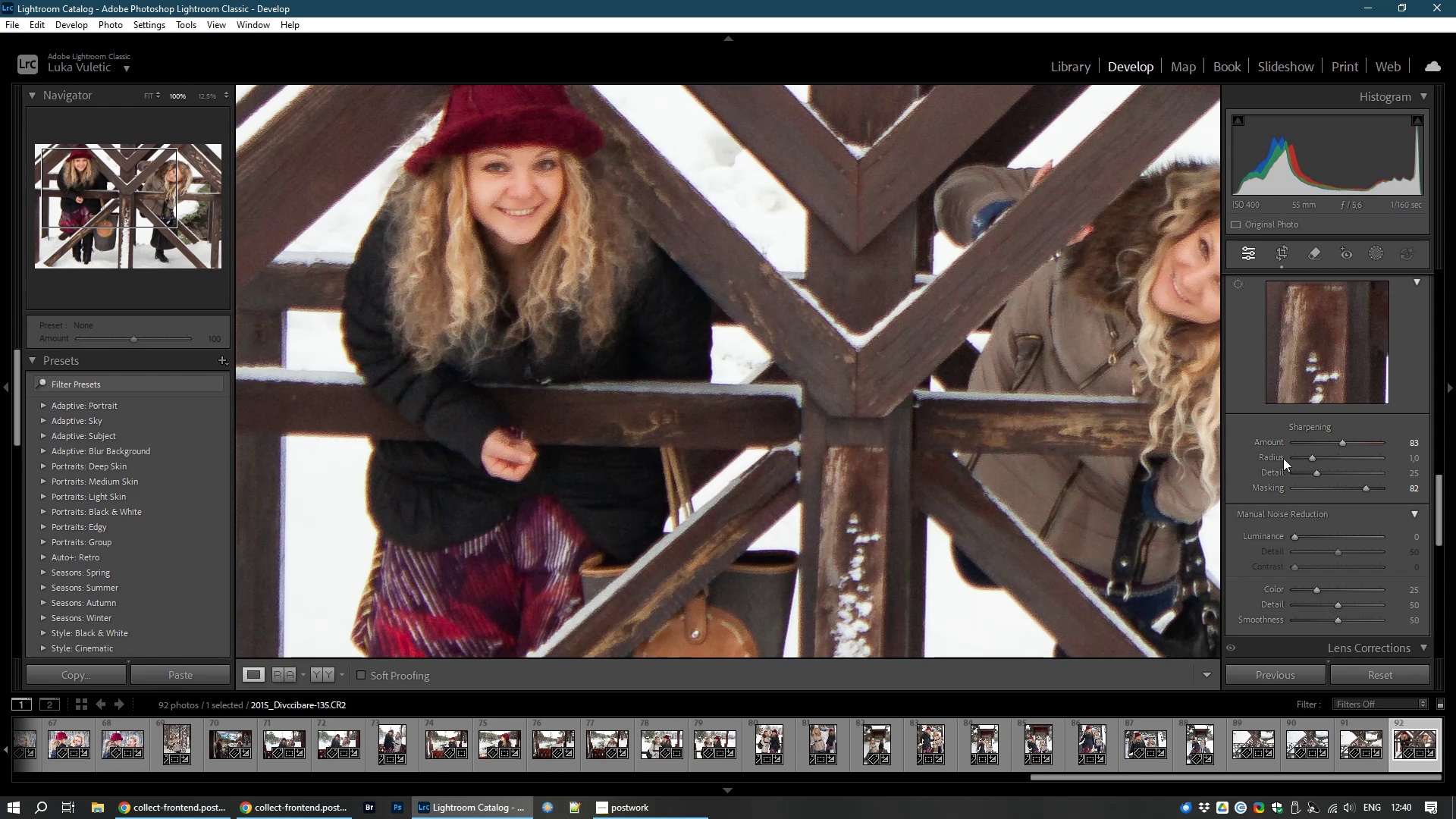 
wait(5.66)
 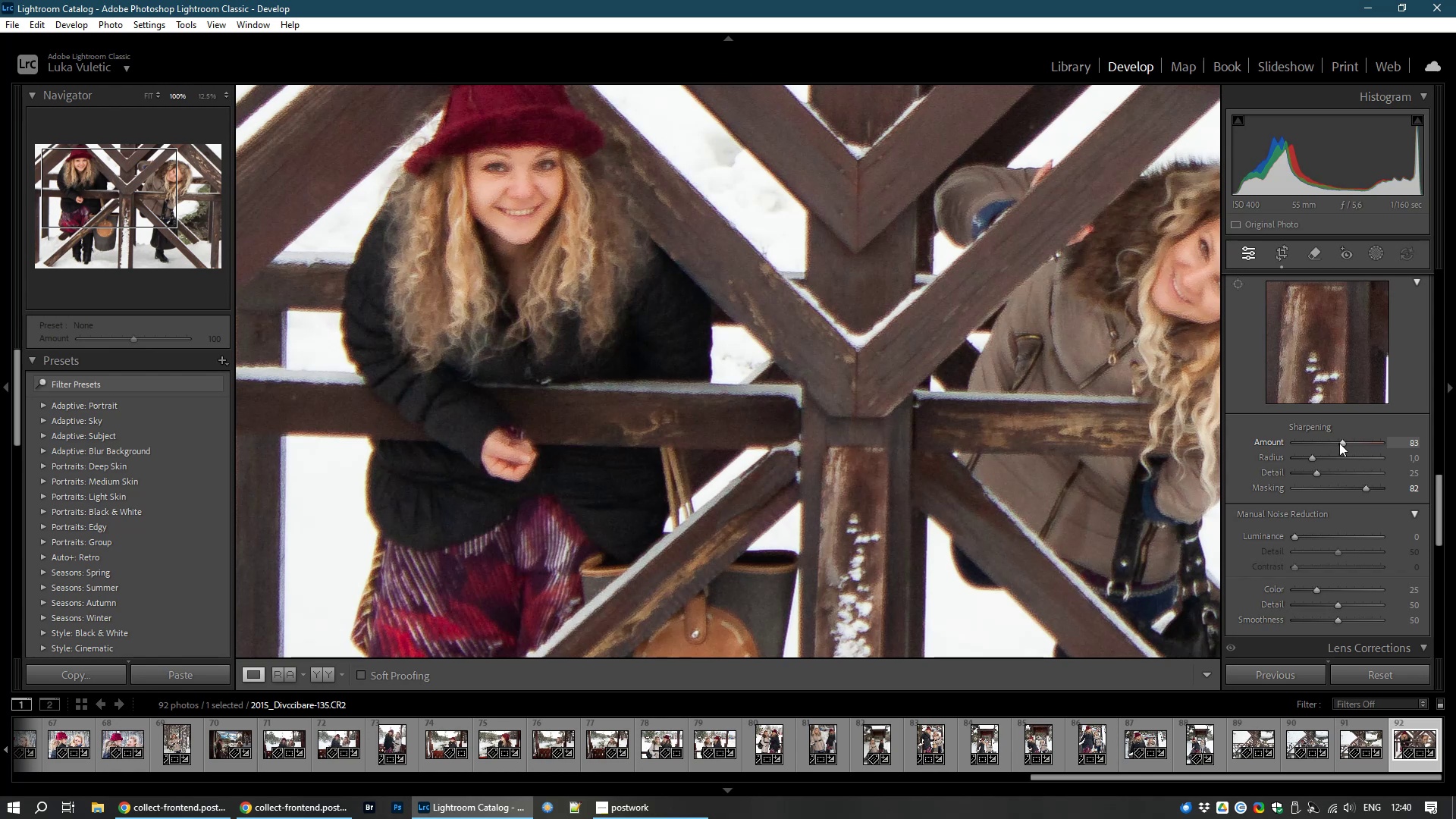 
left_click_drag(start_coordinate=[1313, 458], to_coordinate=[1372, 463])
 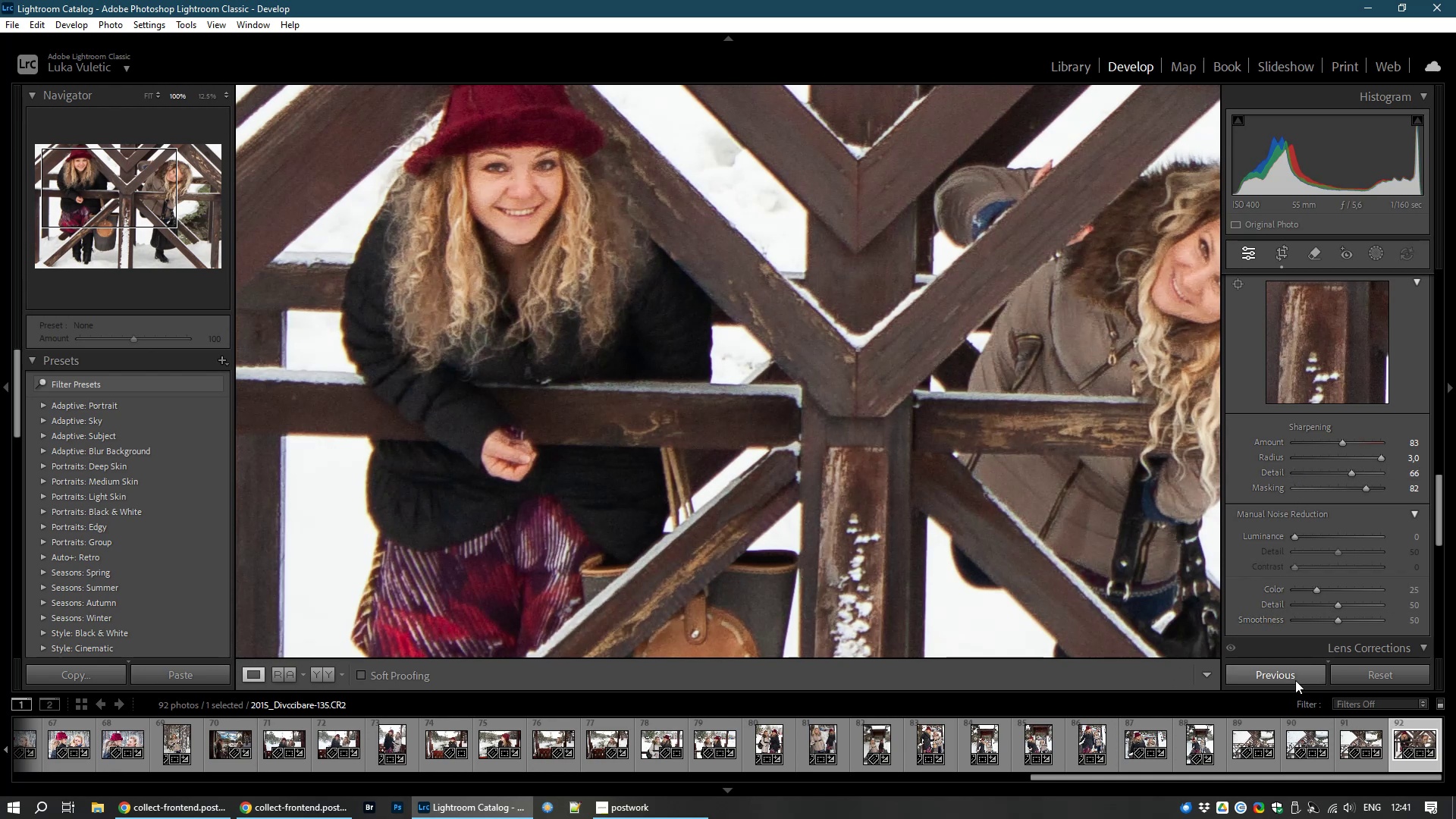 
wait(30.51)
 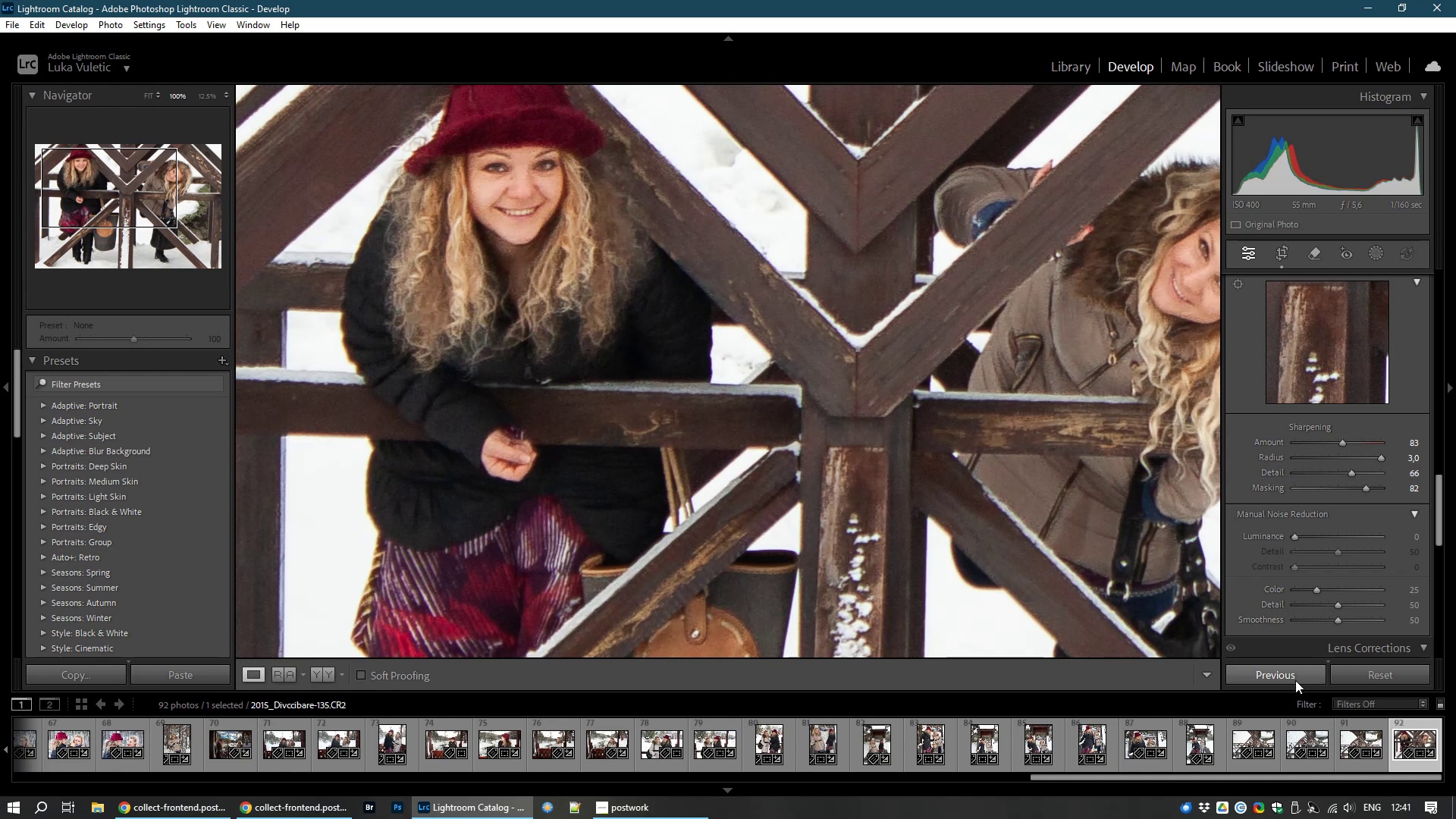 
left_click([24, 736])
 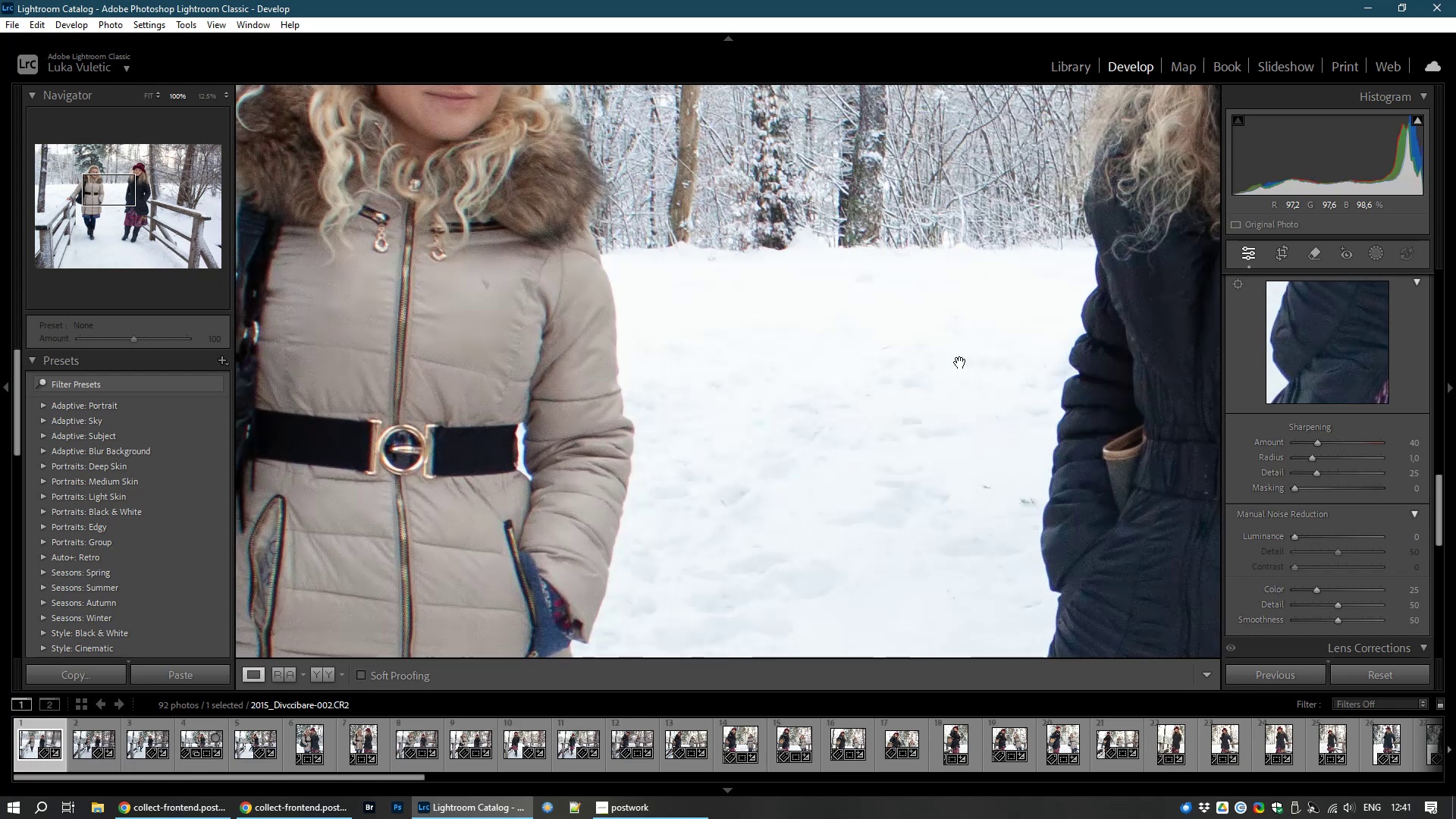 
left_click([960, 362])
 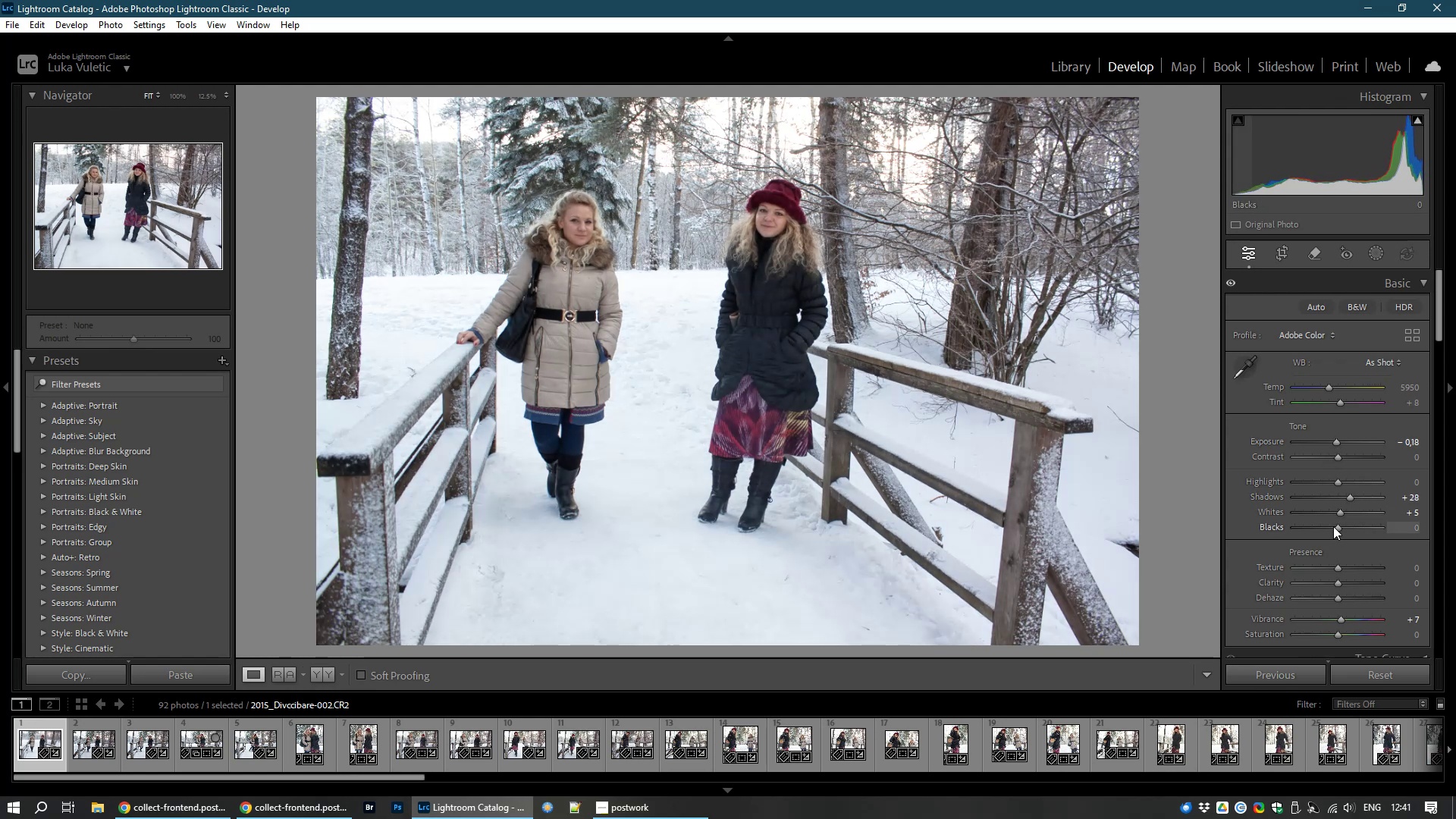 
wait(30.98)
 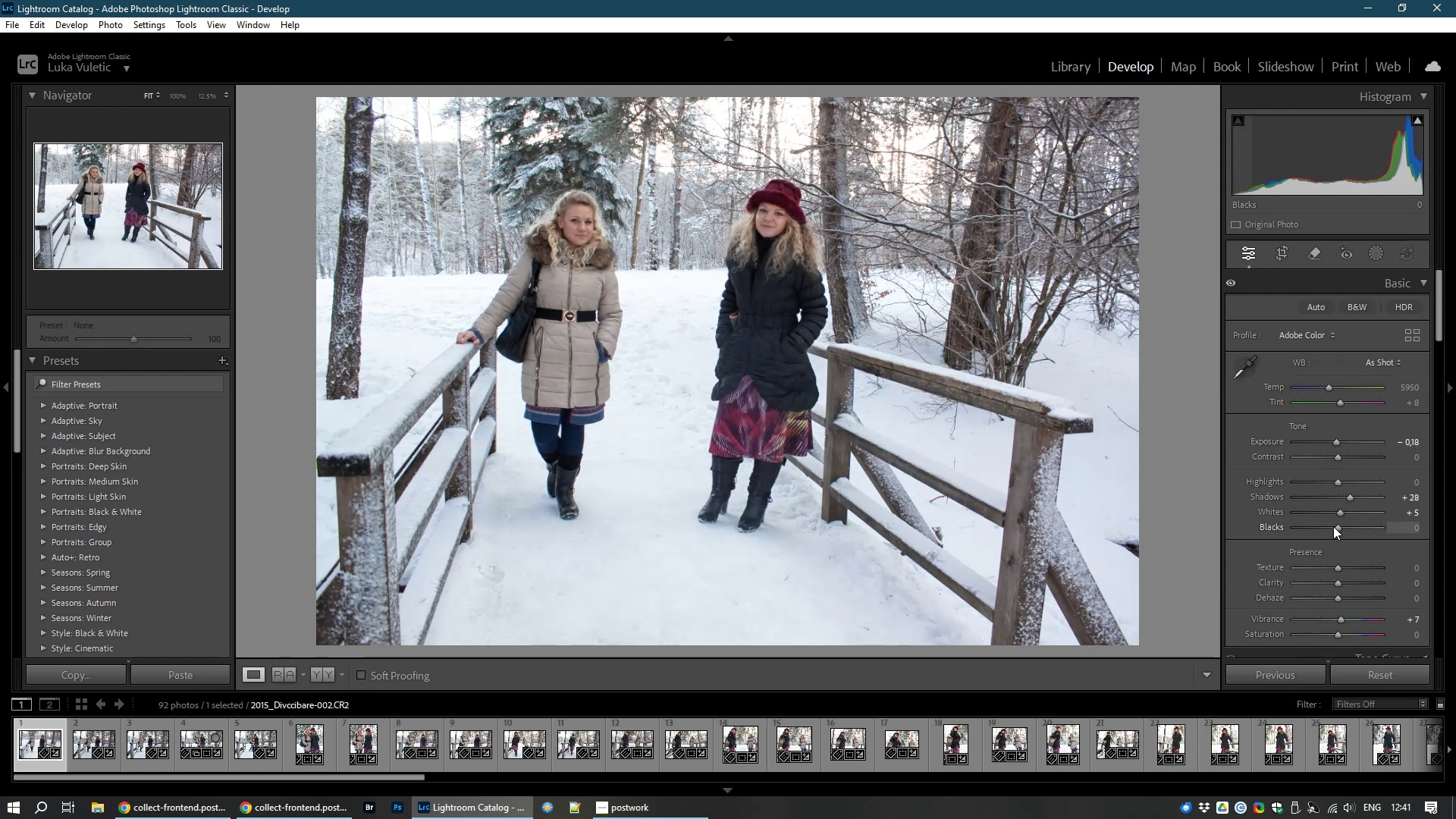 
left_click_drag(start_coordinate=[1339, 516], to_coordinate=[1354, 515])
 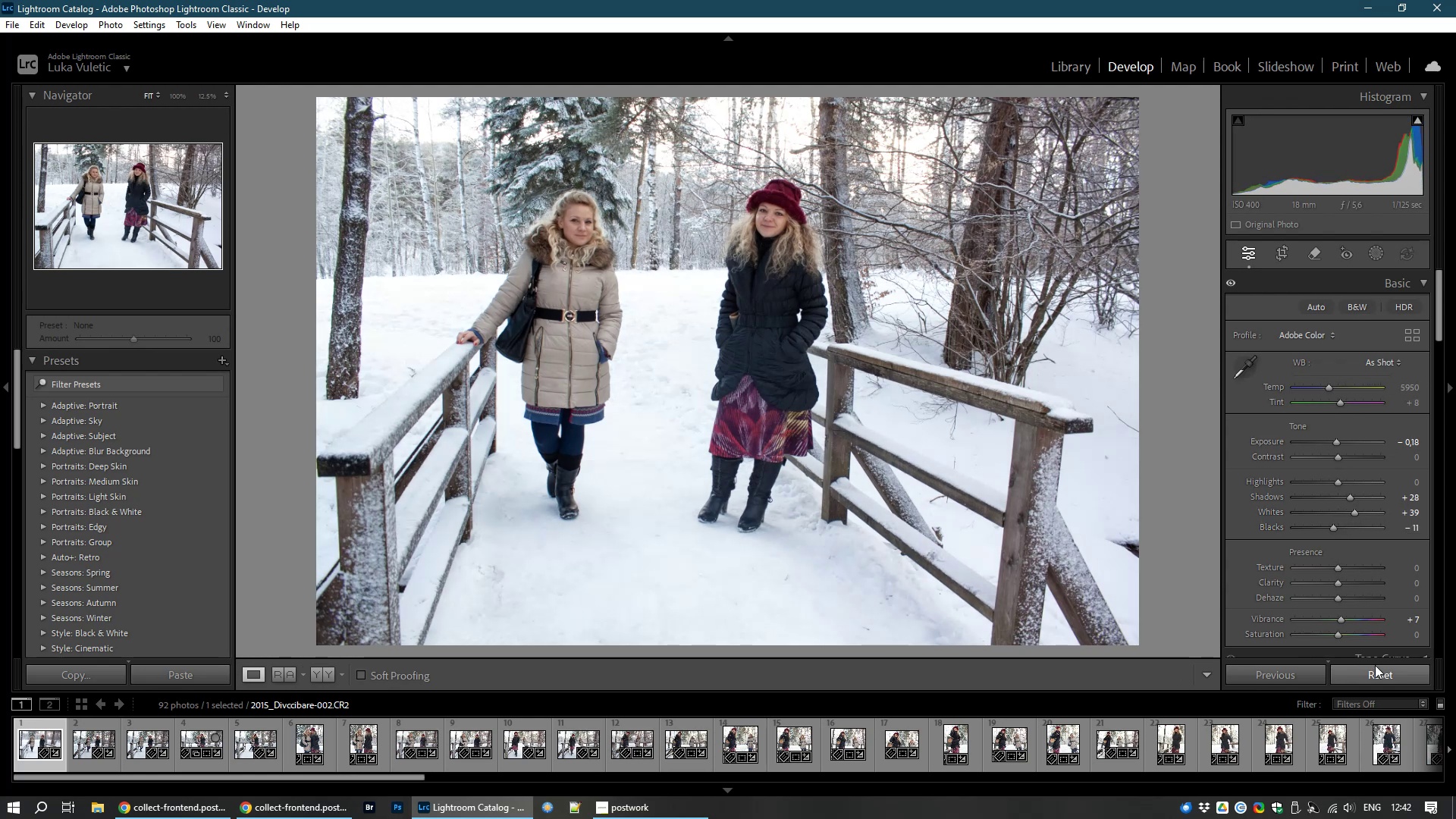 
wait(5.28)
 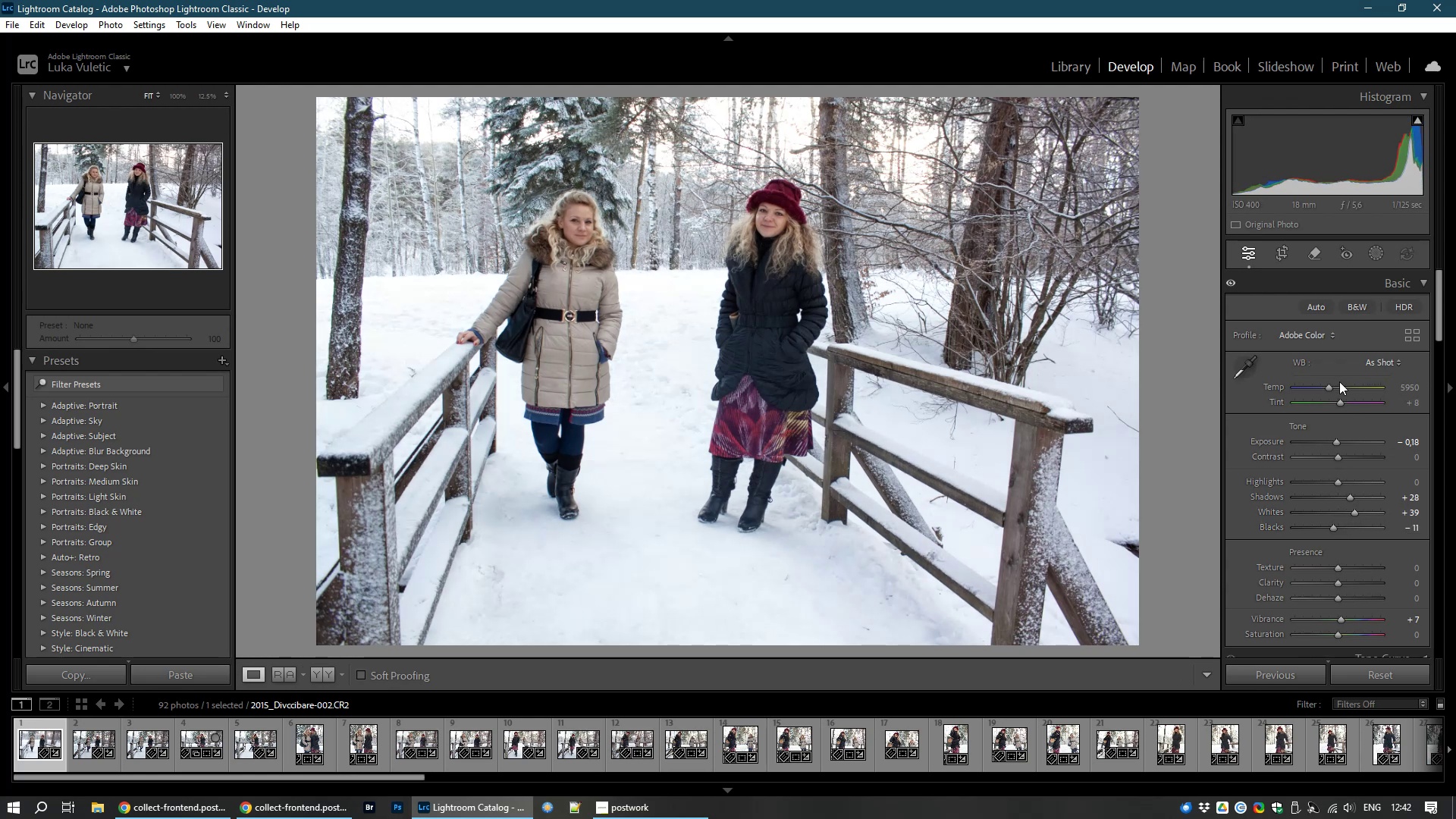 
double_click([1405, 623])
 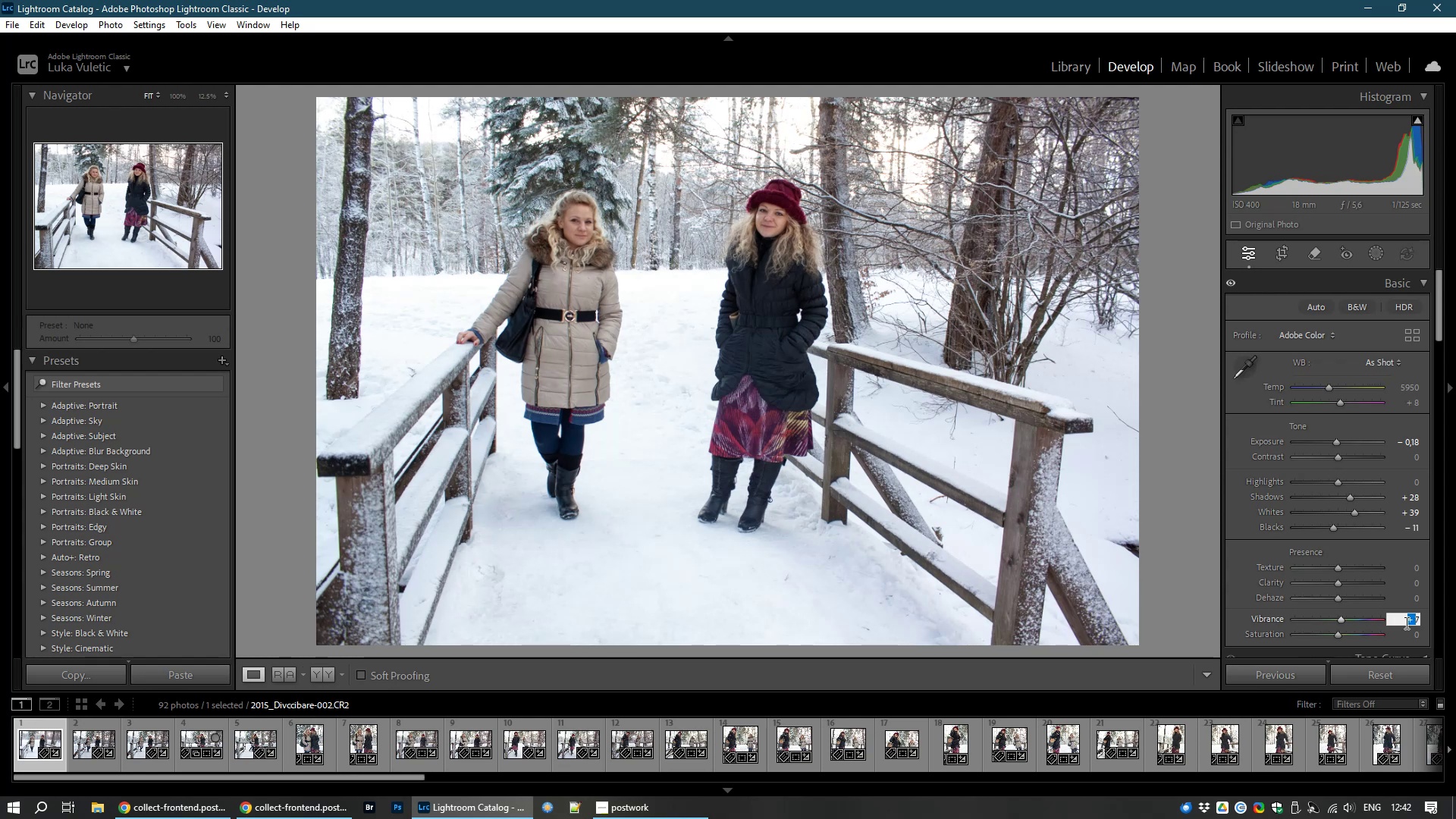 
key(Numpad1)
 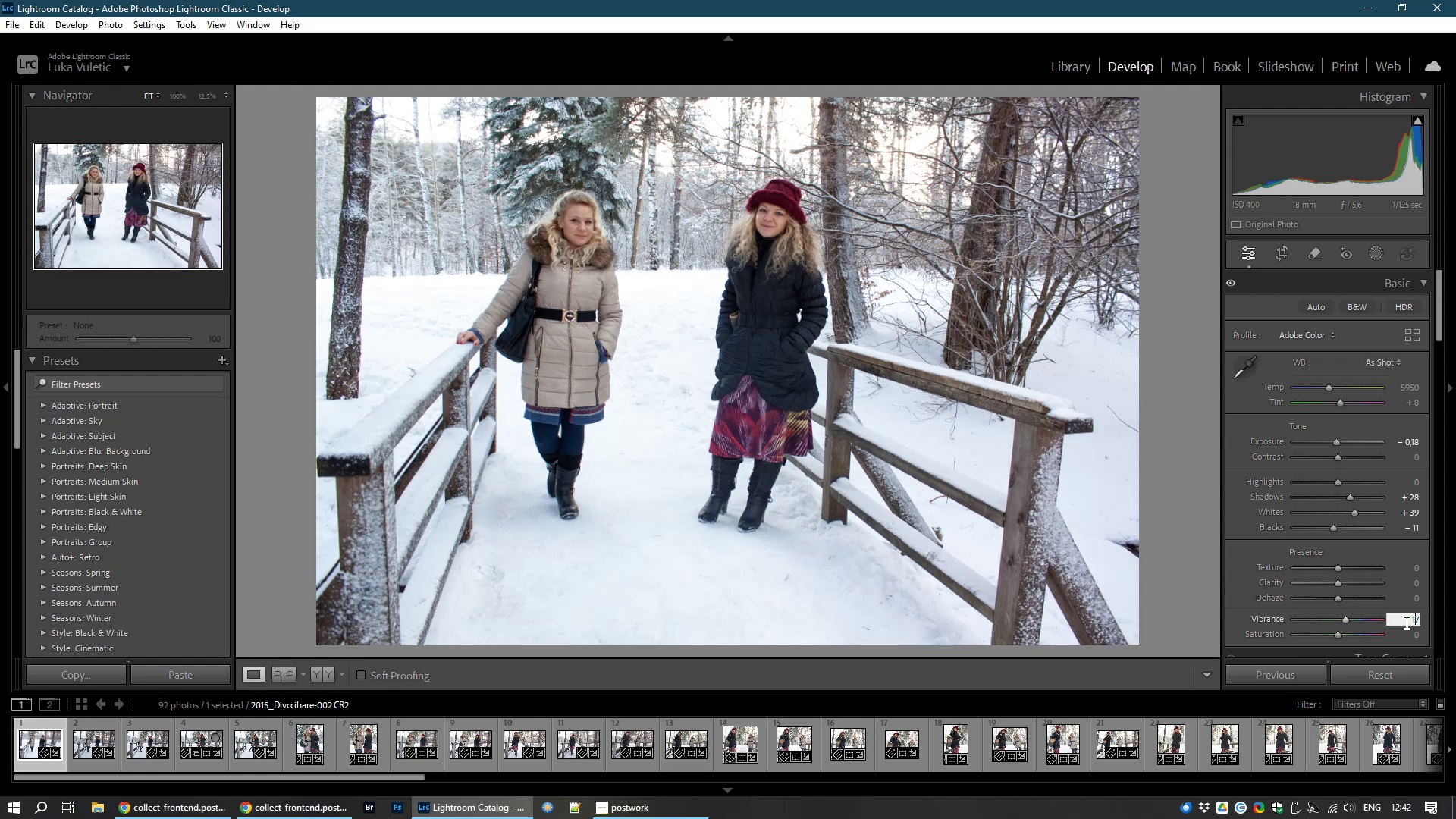 
key(Numpad0)
 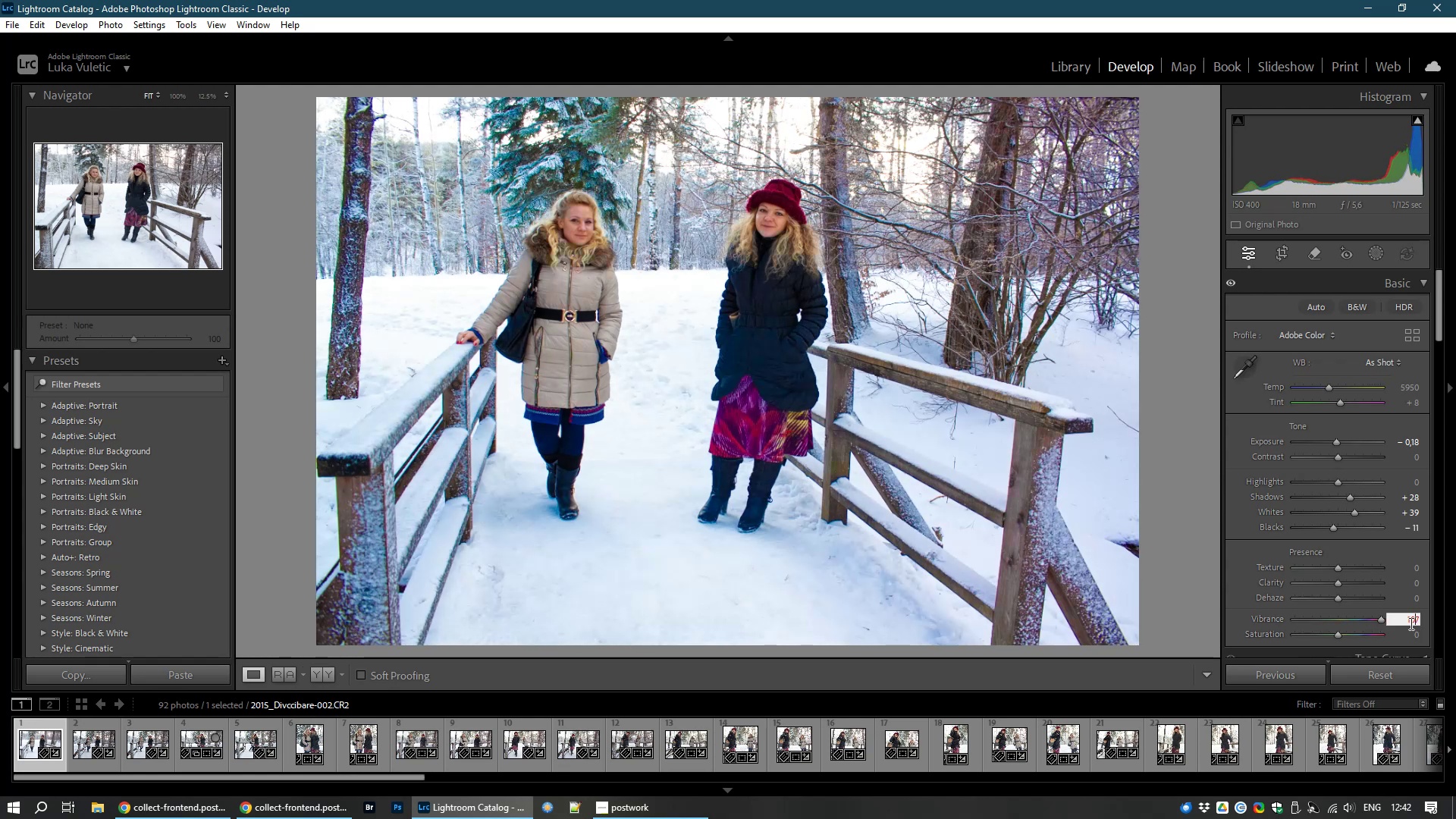 
double_click([1407, 618])
 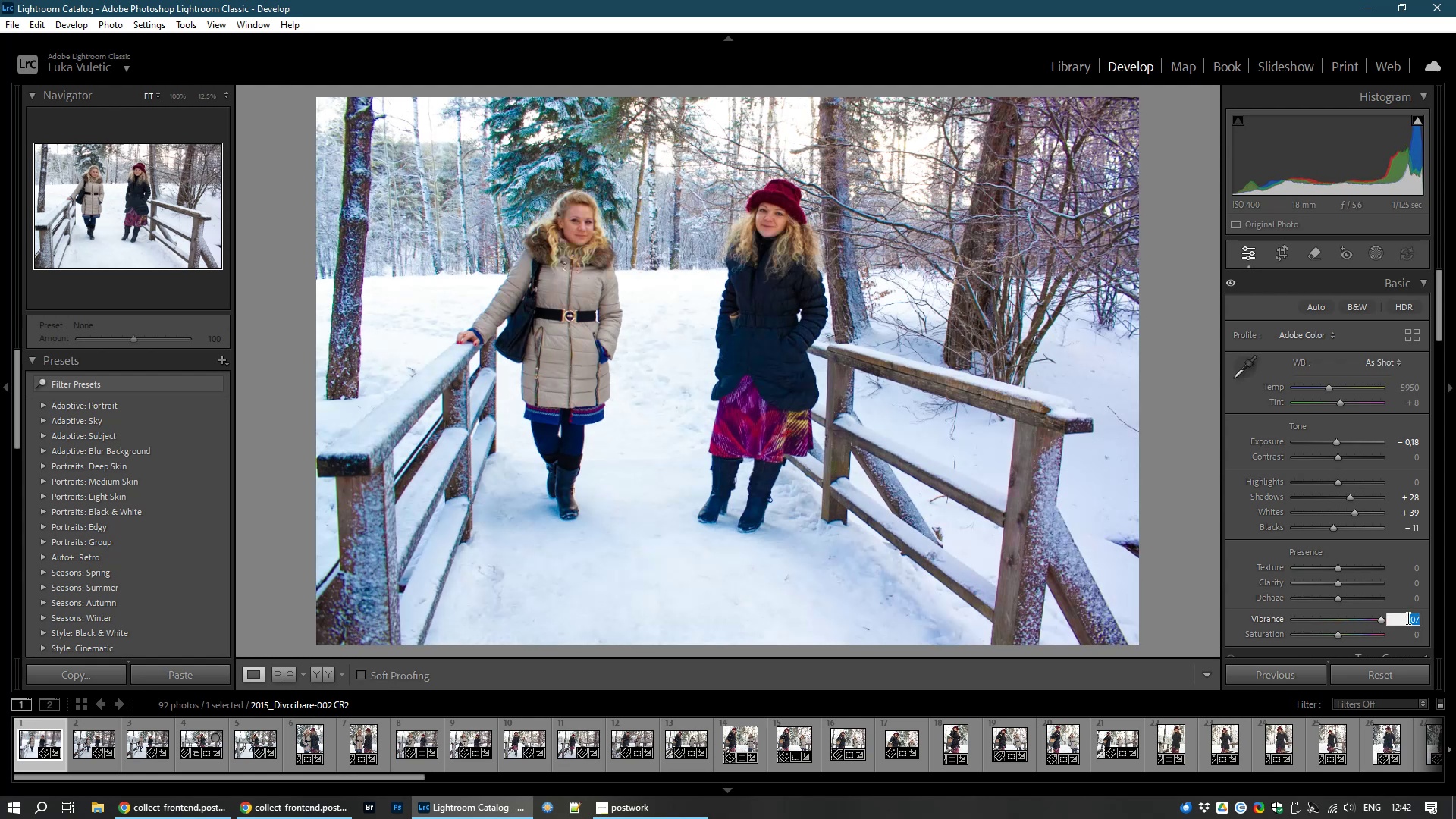 
key(Numpad1)
 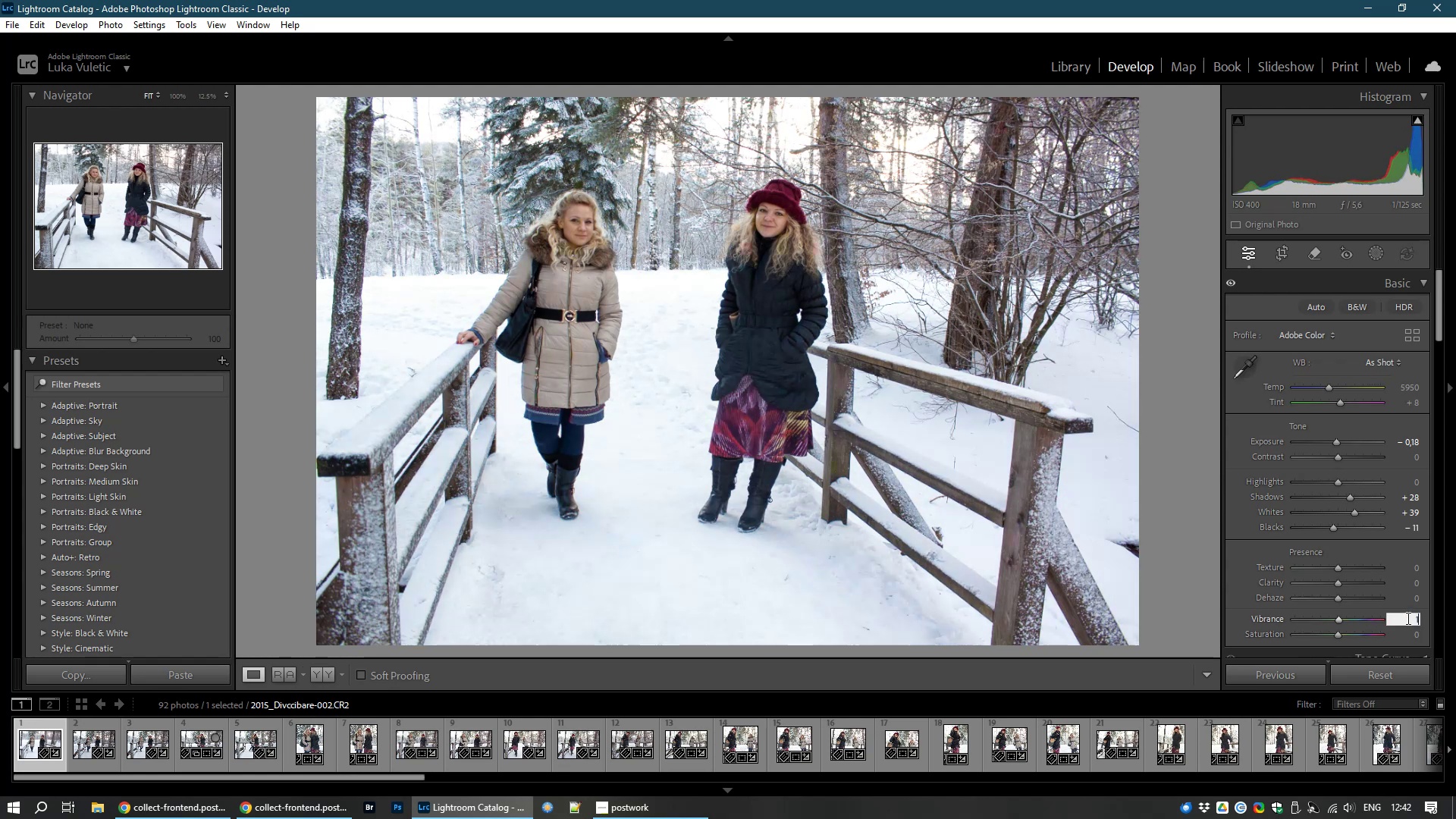 
key(Numpad0)
 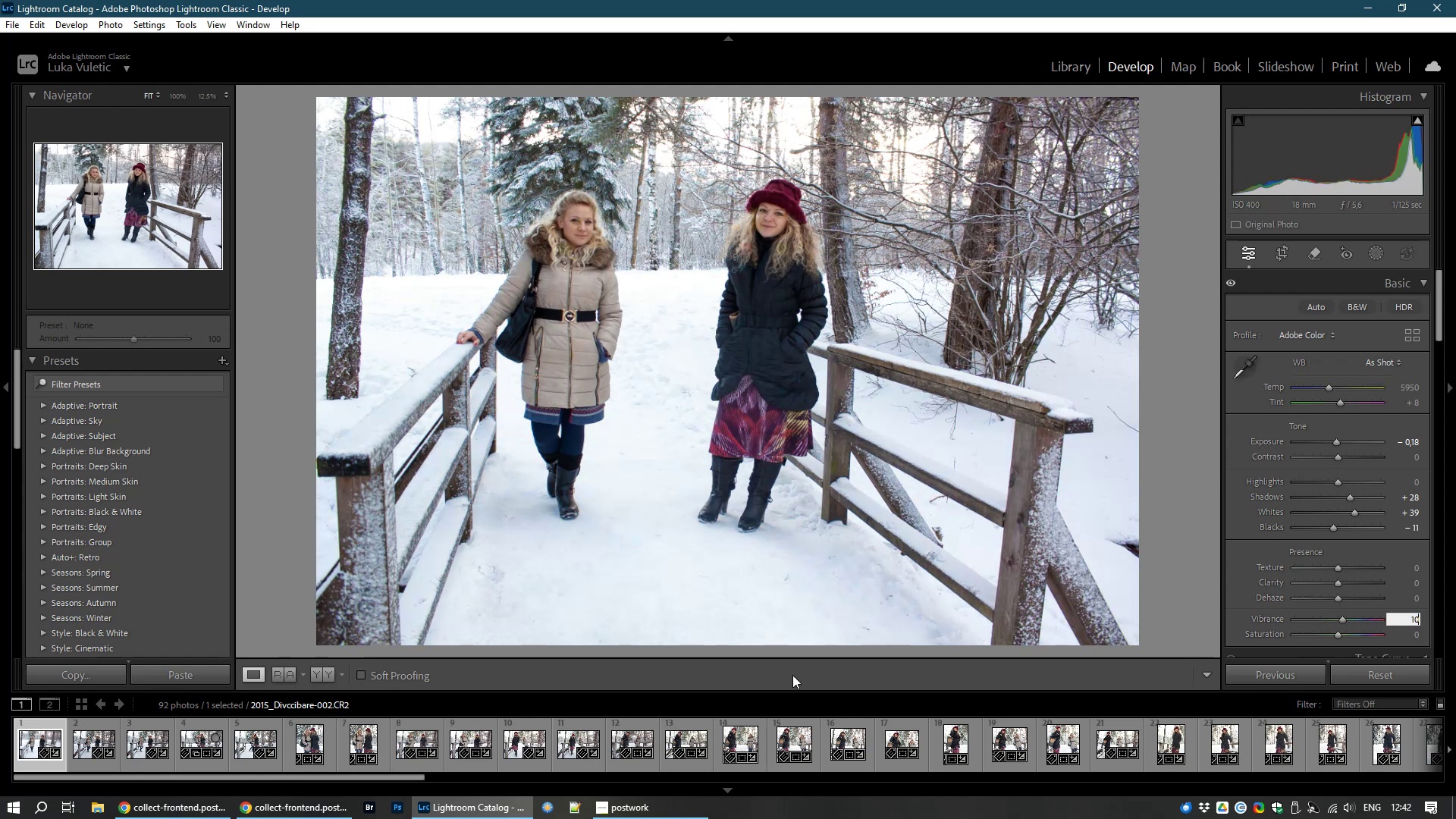 
left_click([765, 703])
 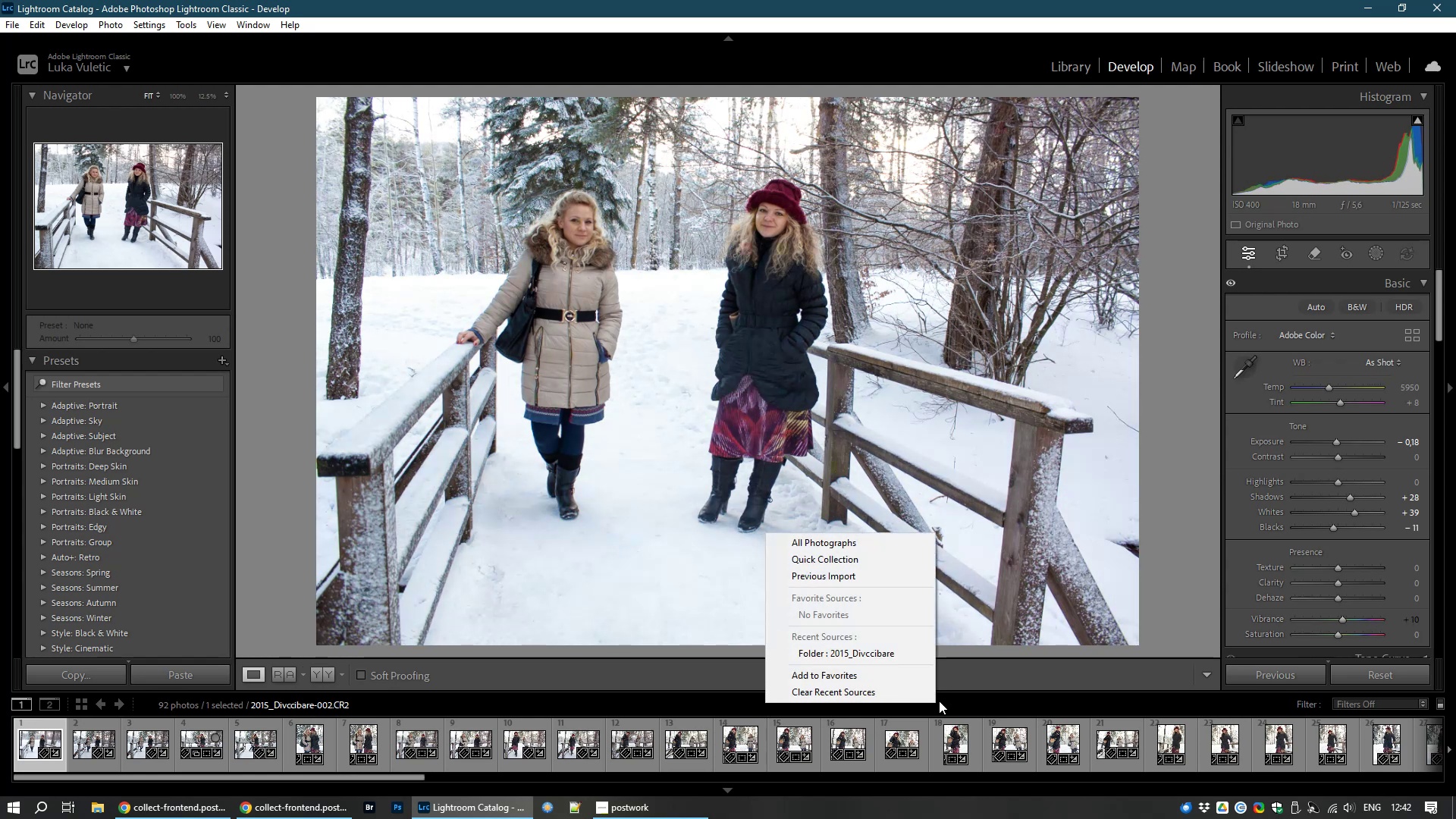 
left_click([971, 679])
 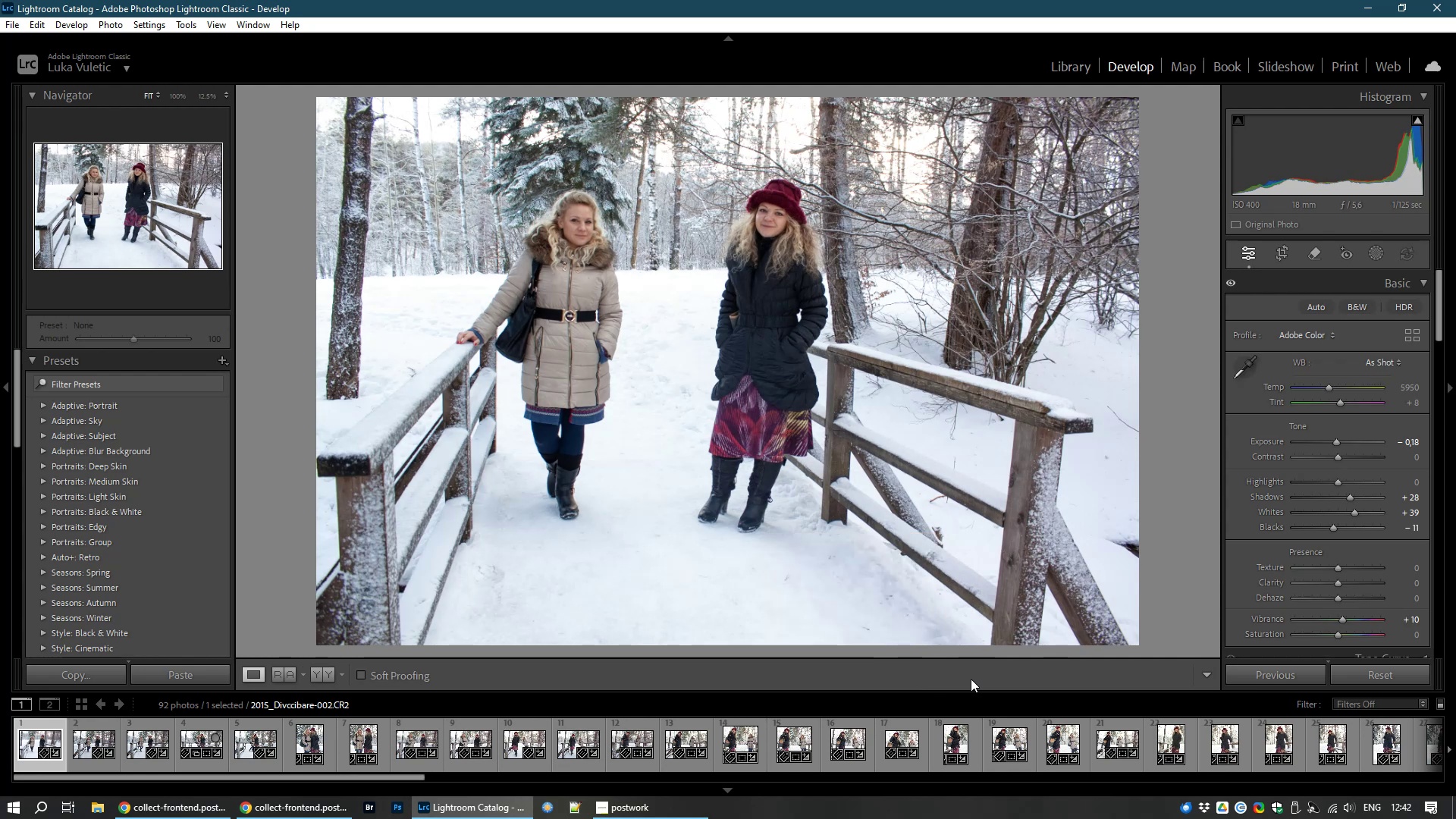 
wait(8.71)
 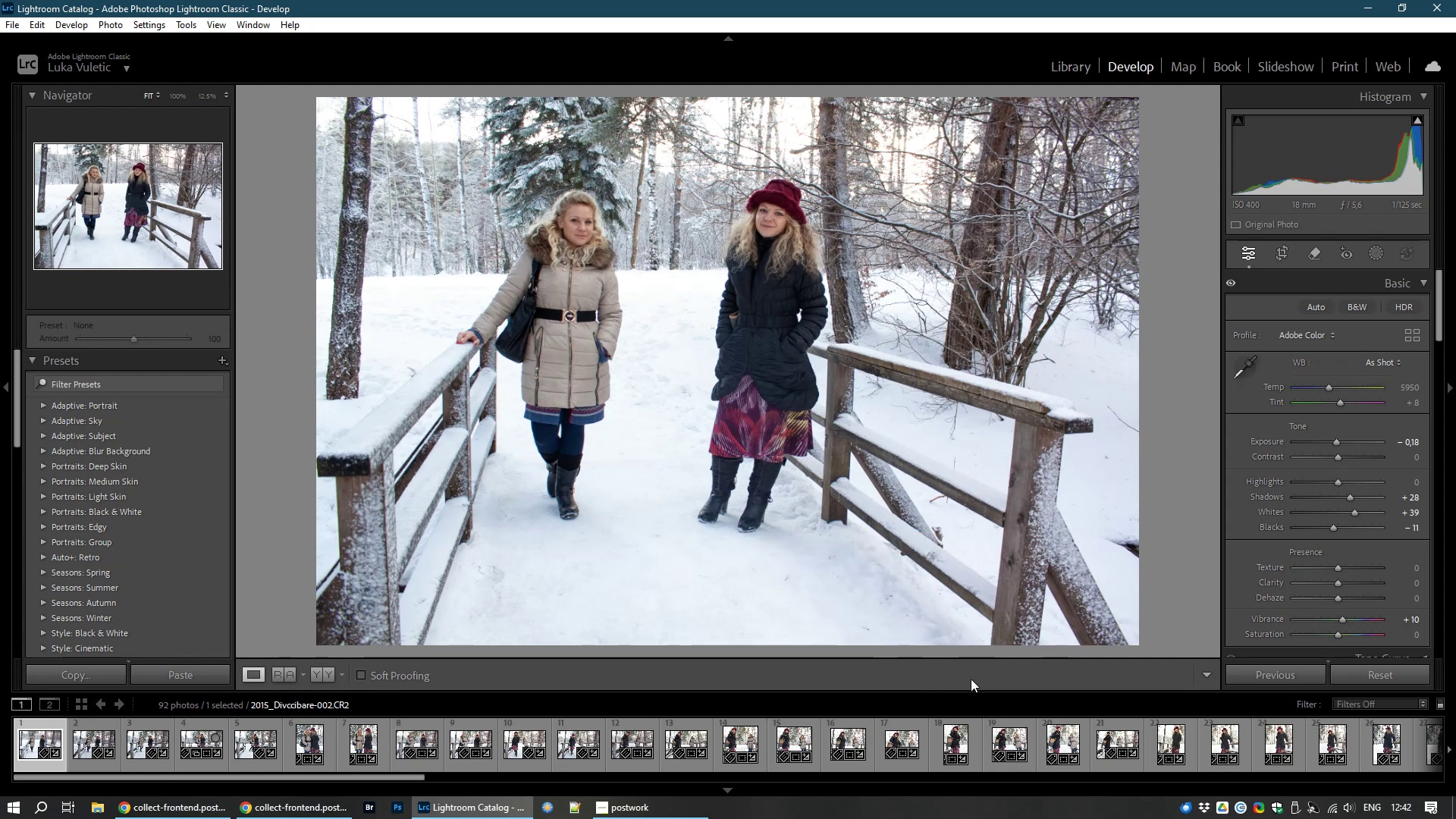 
left_click_drag(start_coordinate=[400, 780], to_coordinate=[1454, 779])
 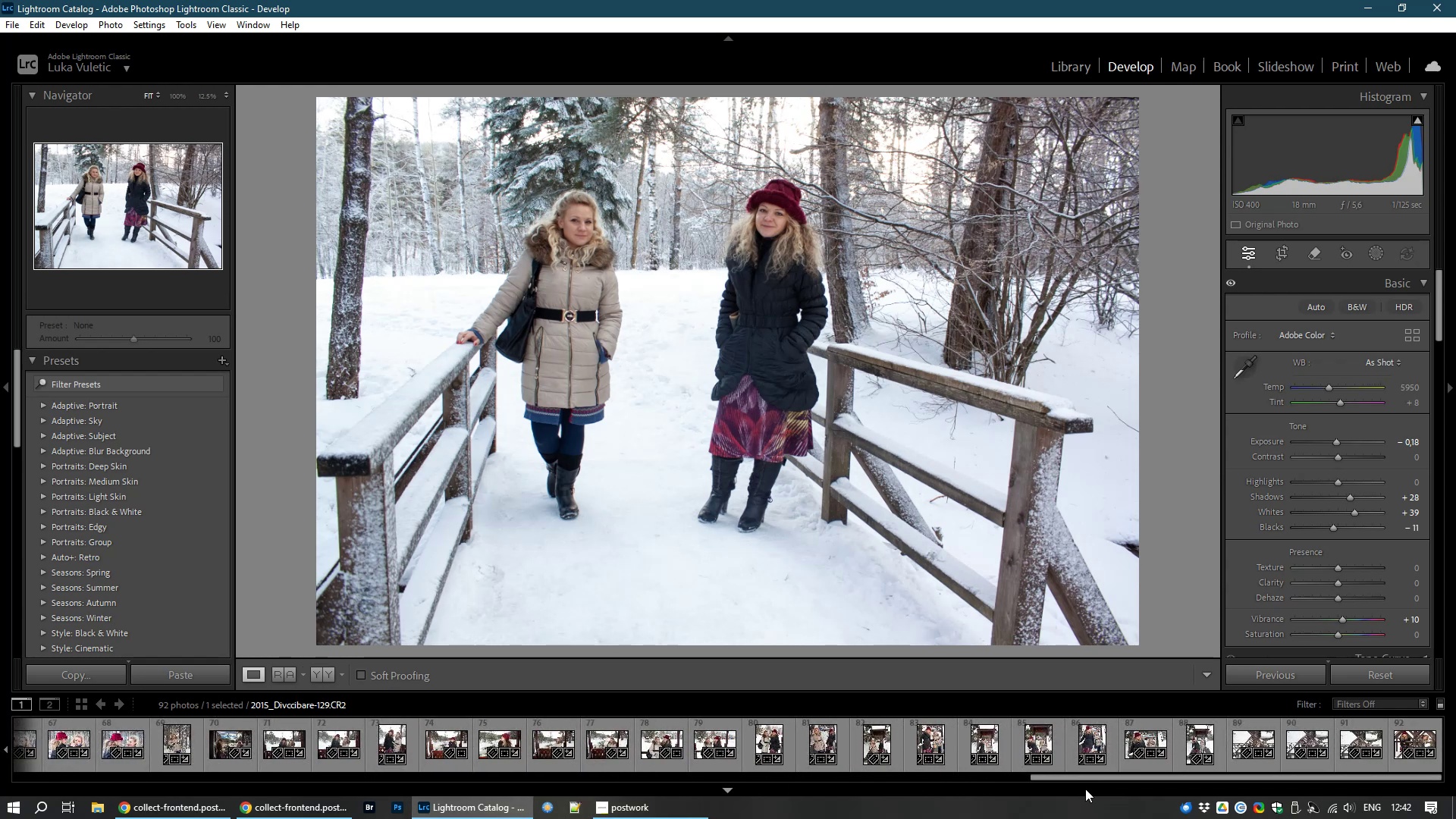 
left_click_drag(start_coordinate=[1094, 777], to_coordinate=[0, 789])
 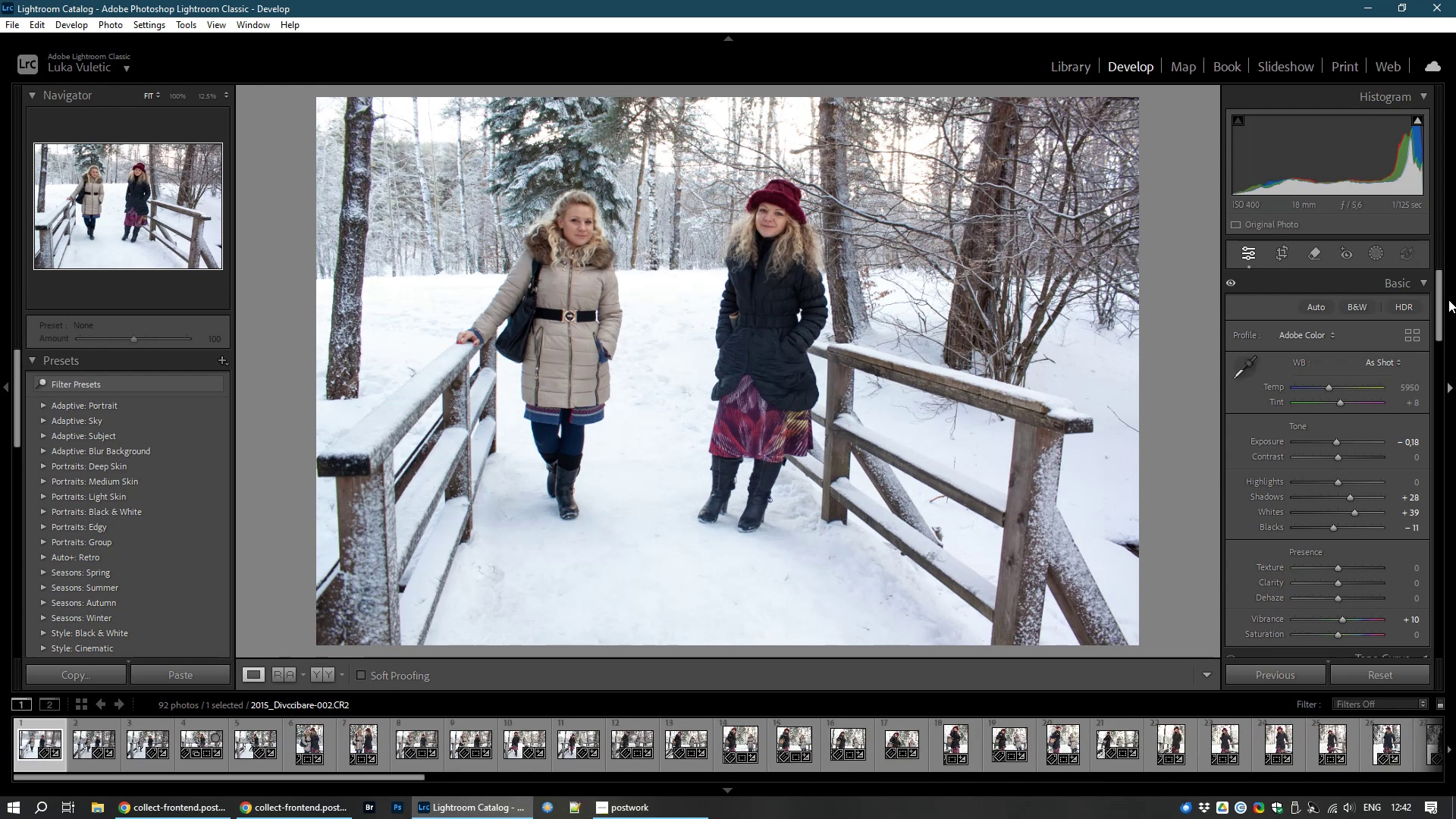 
left_click_drag(start_coordinate=[1440, 299], to_coordinate=[1455, 639])
 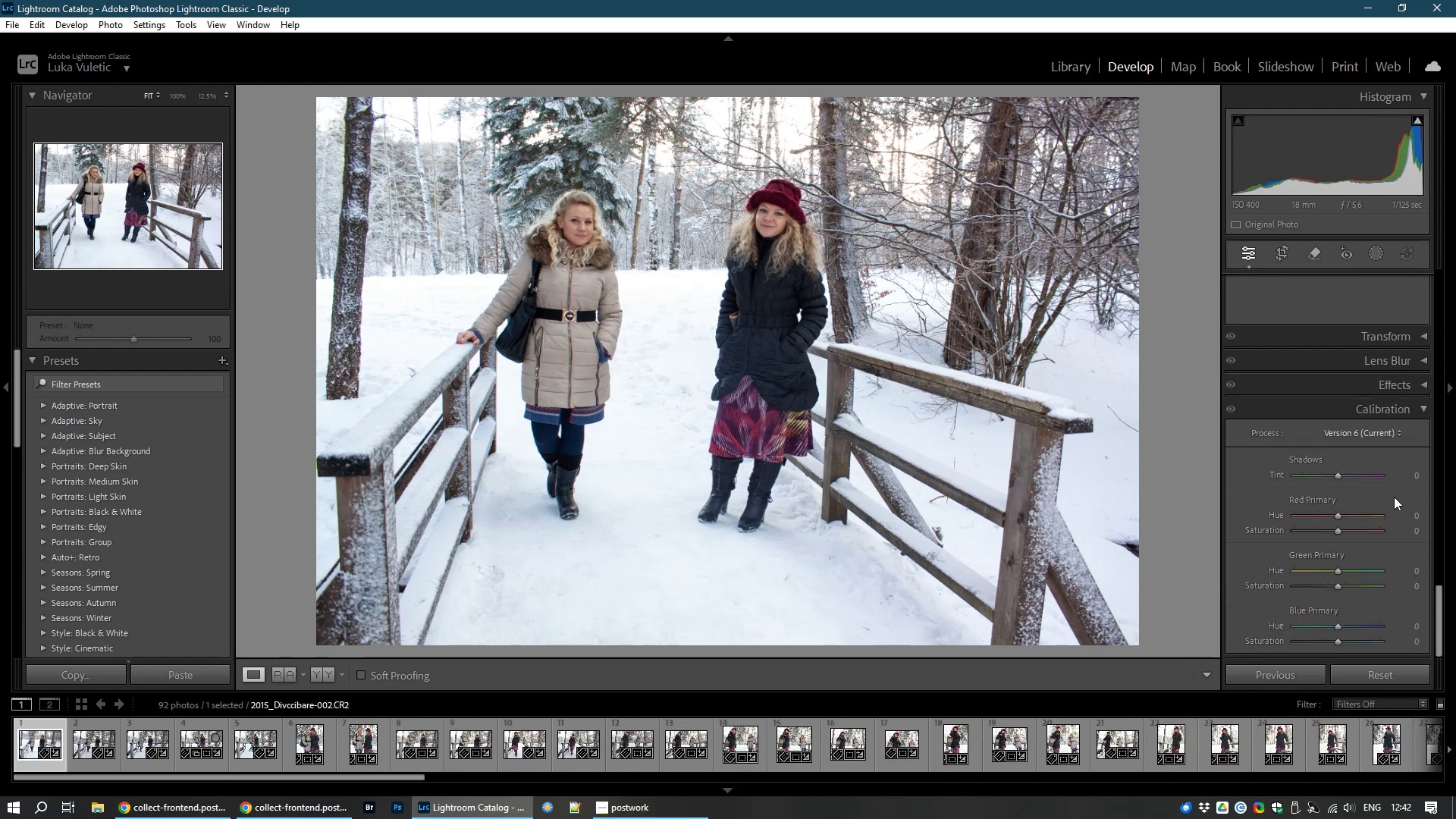 
scroll: coordinate [1394, 497], scroll_direction: up, amount: 2.0
 